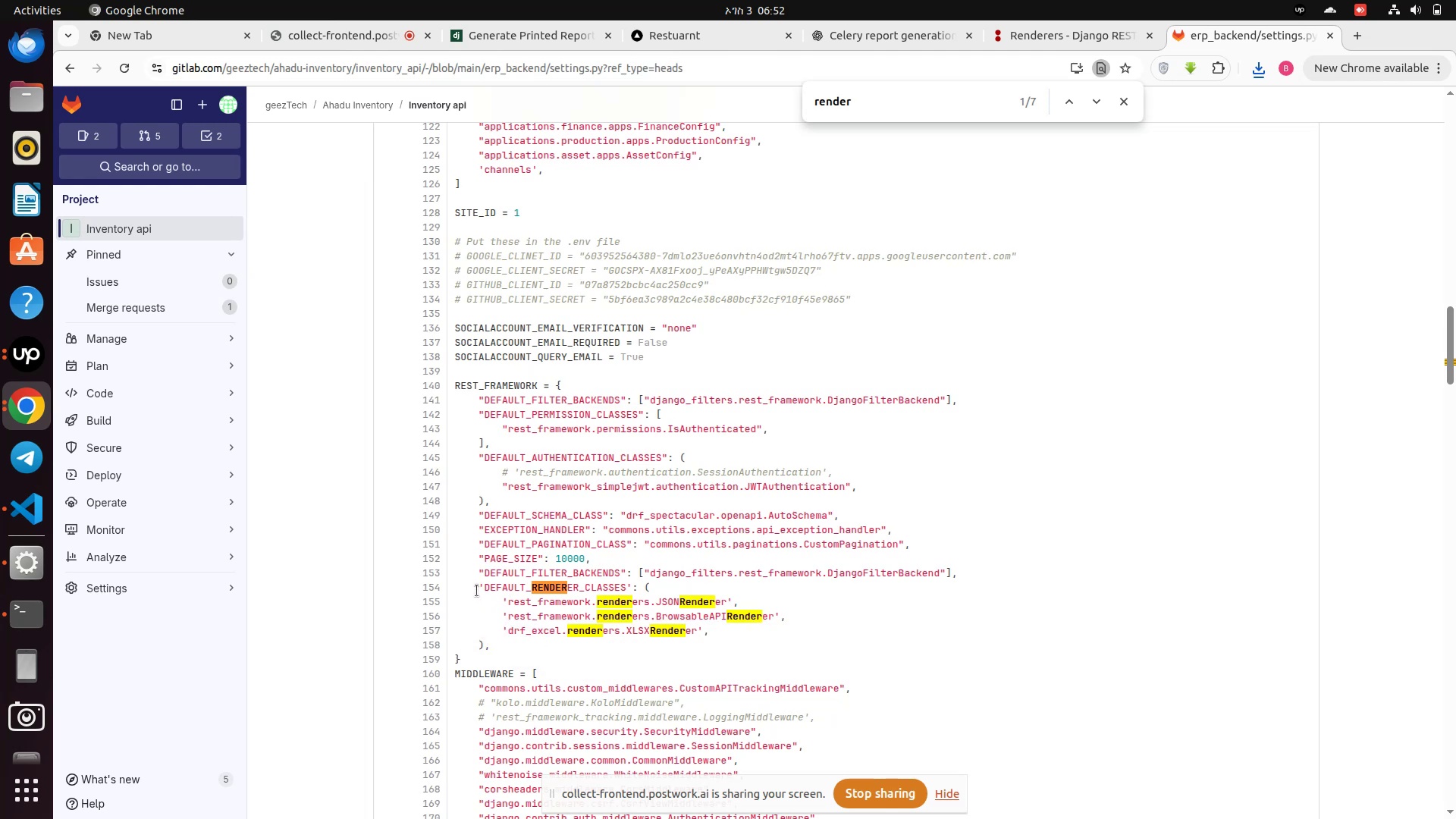 
left_click_drag(start_coordinate=[477, 591], to_coordinate=[493, 640])
 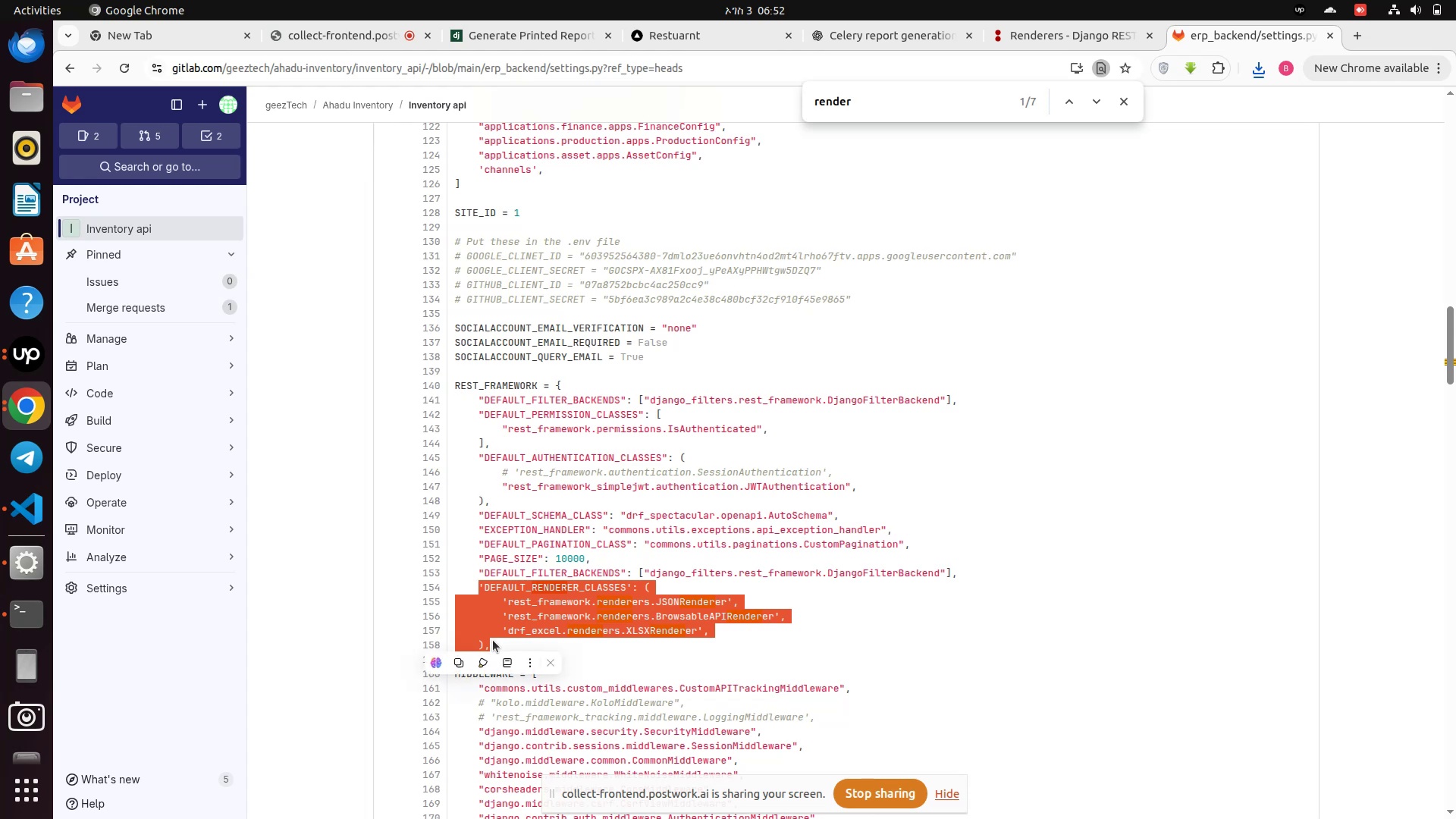 
key(Control+C)
 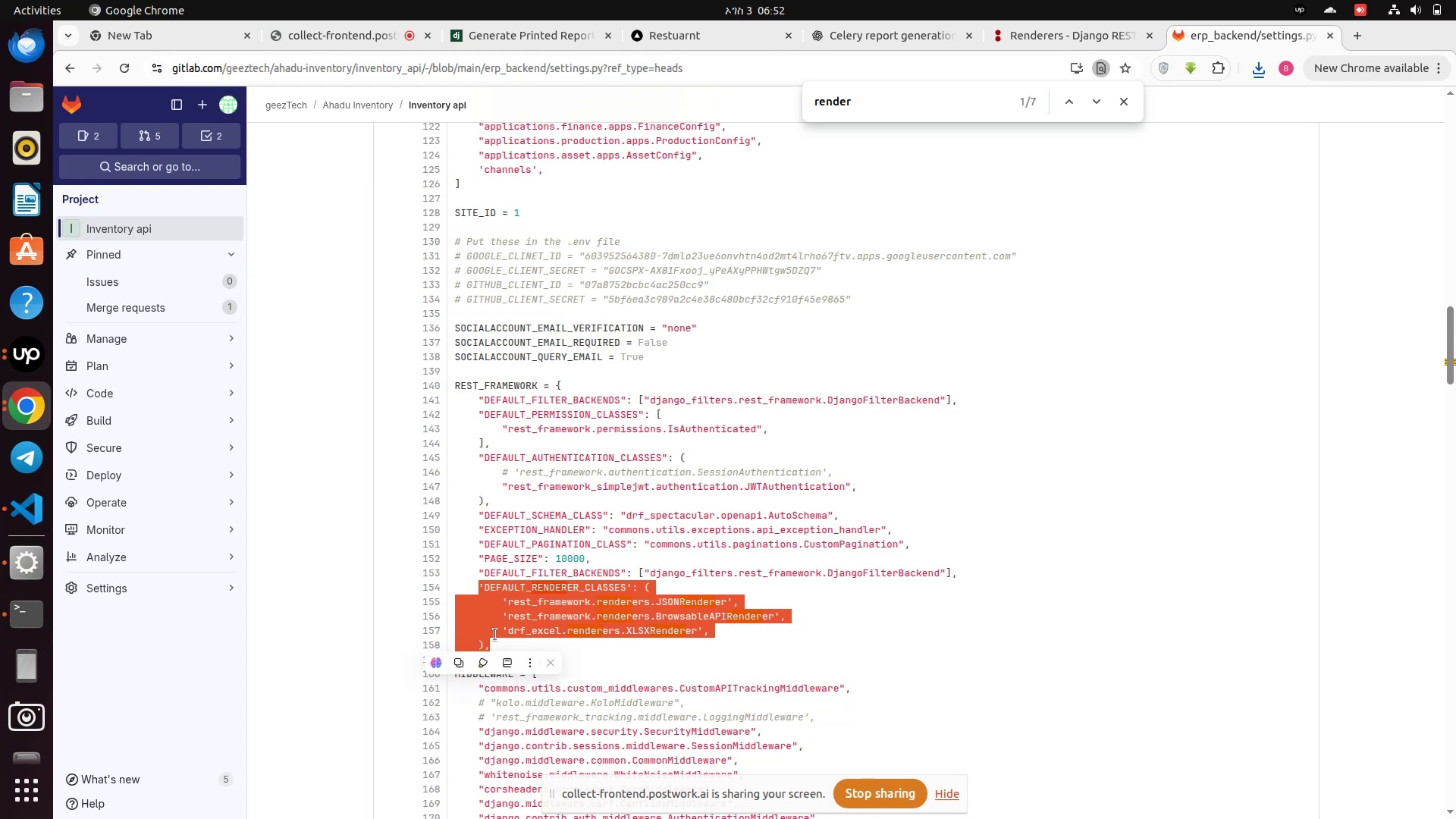 
scroll: coordinate [495, 635], scroll_direction: down, amount: 1.0
 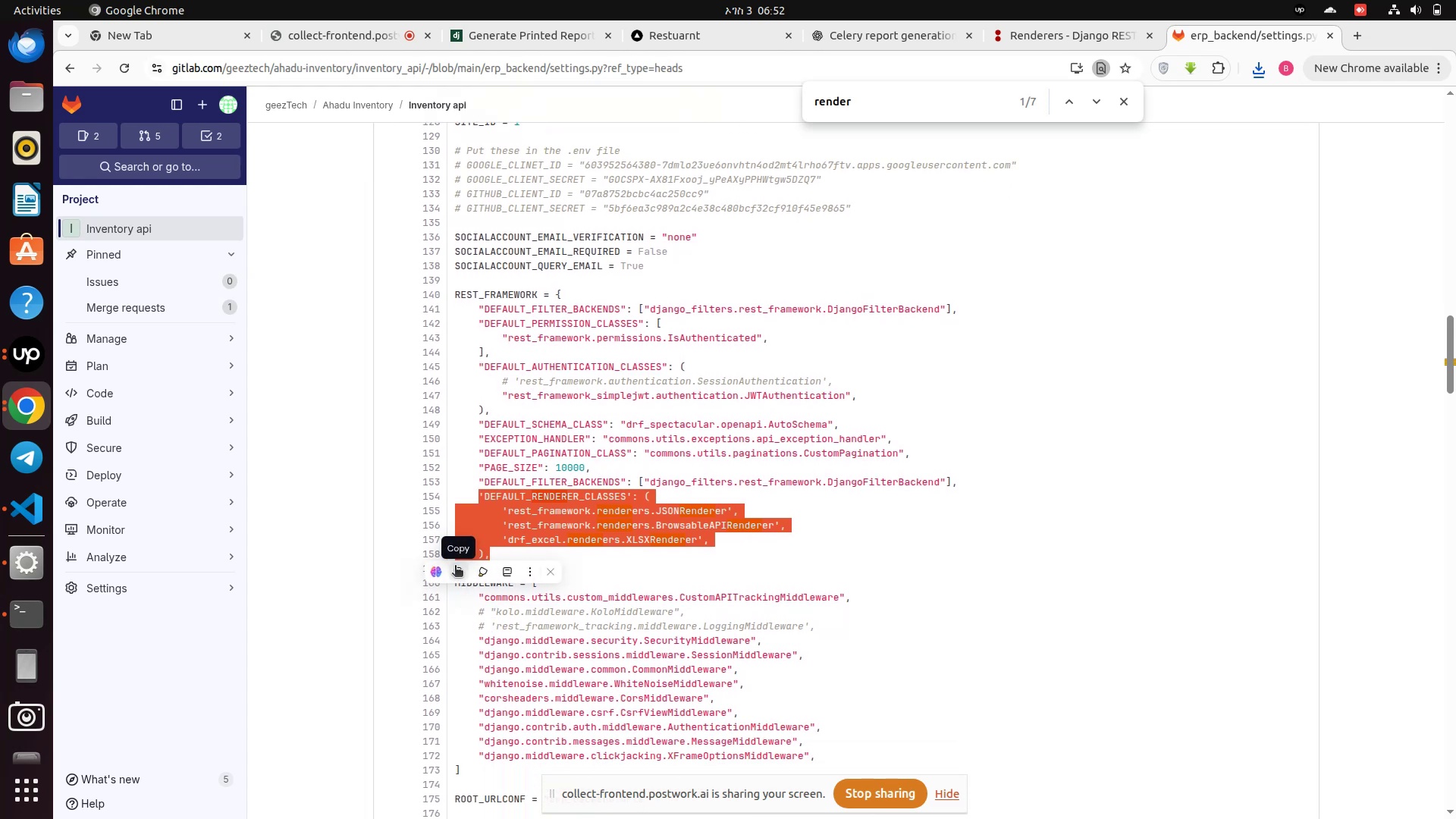 
left_click([455, 577])
 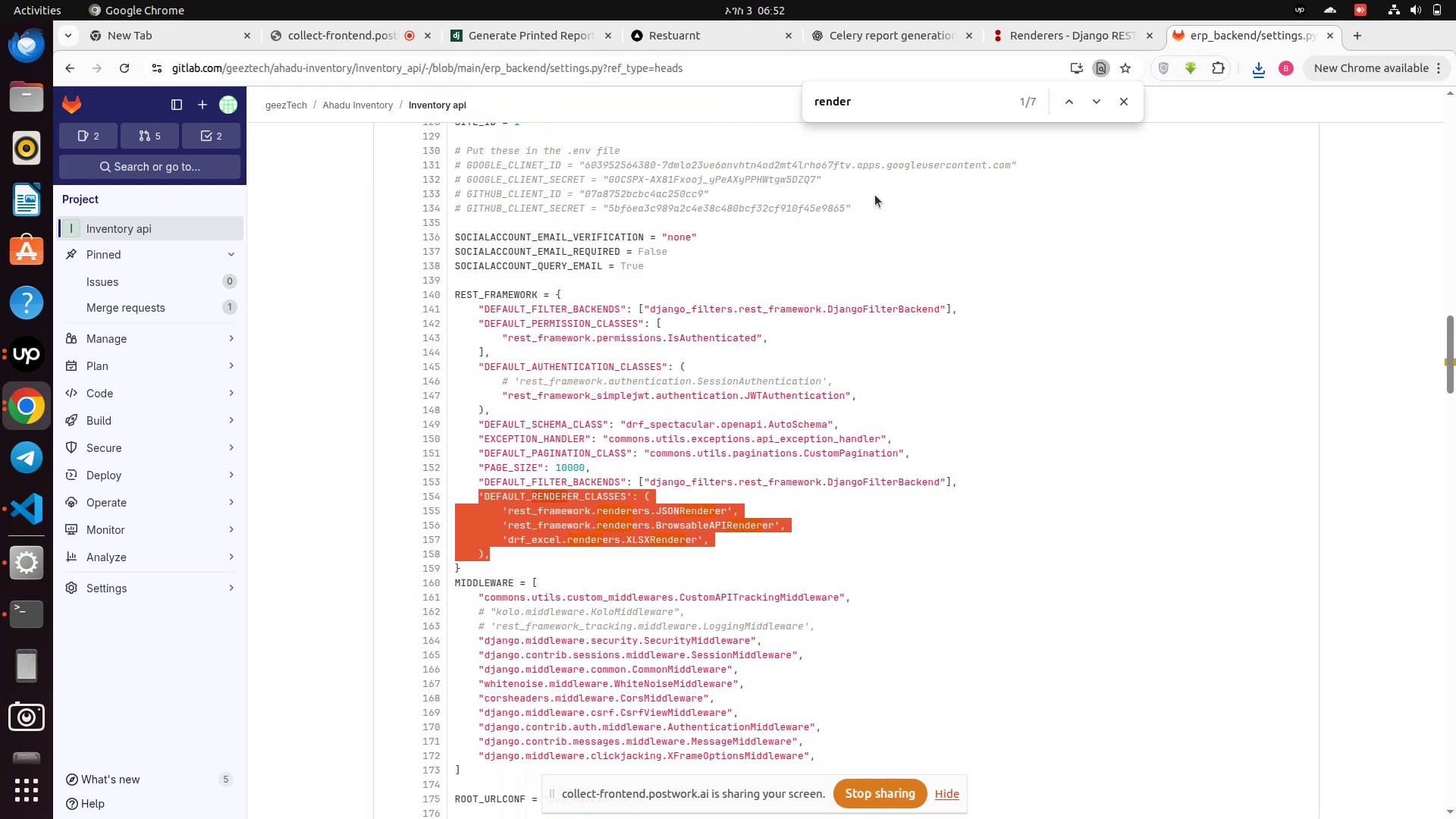 
wait(5.97)
 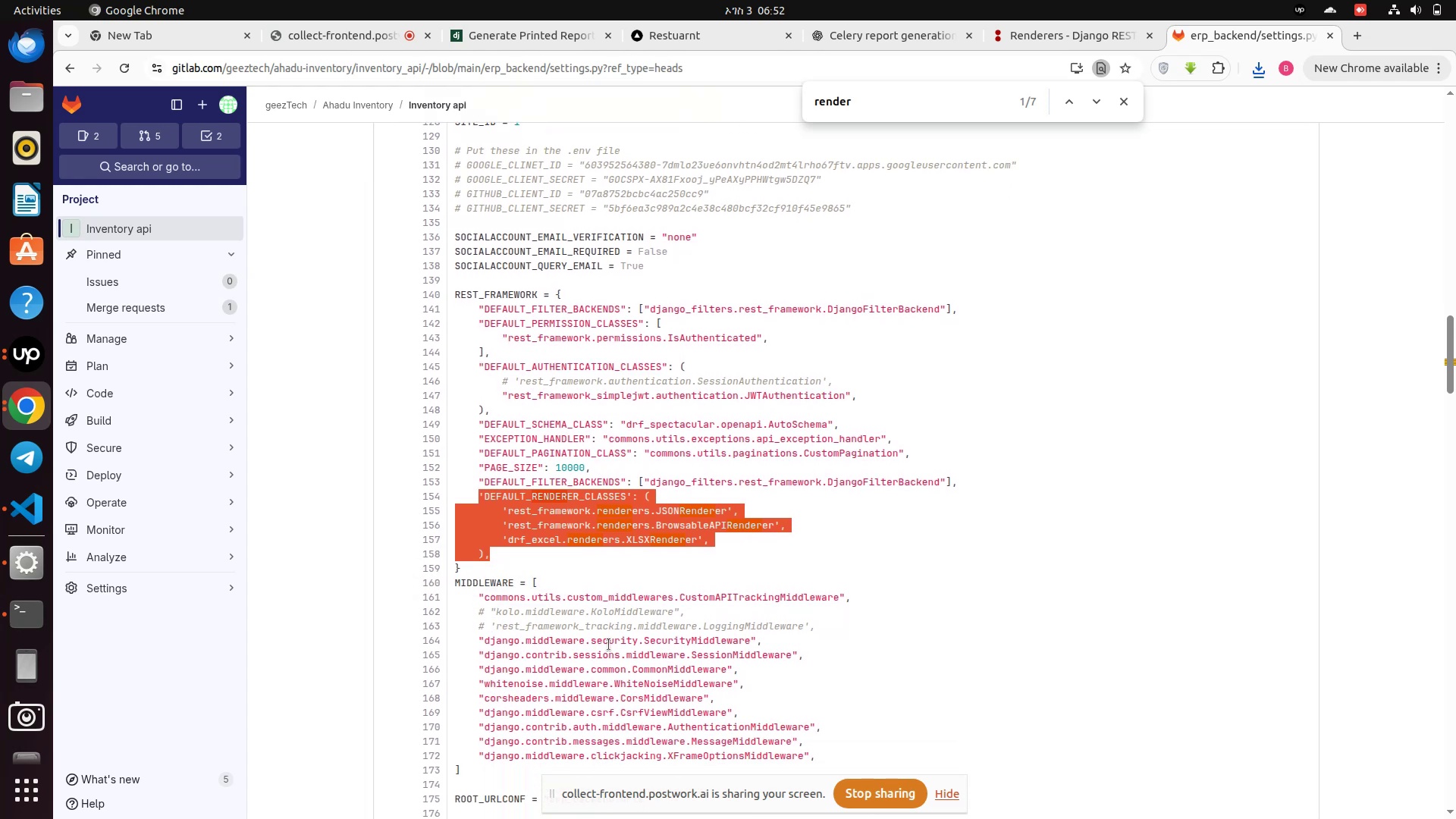 
left_click([861, 107])
 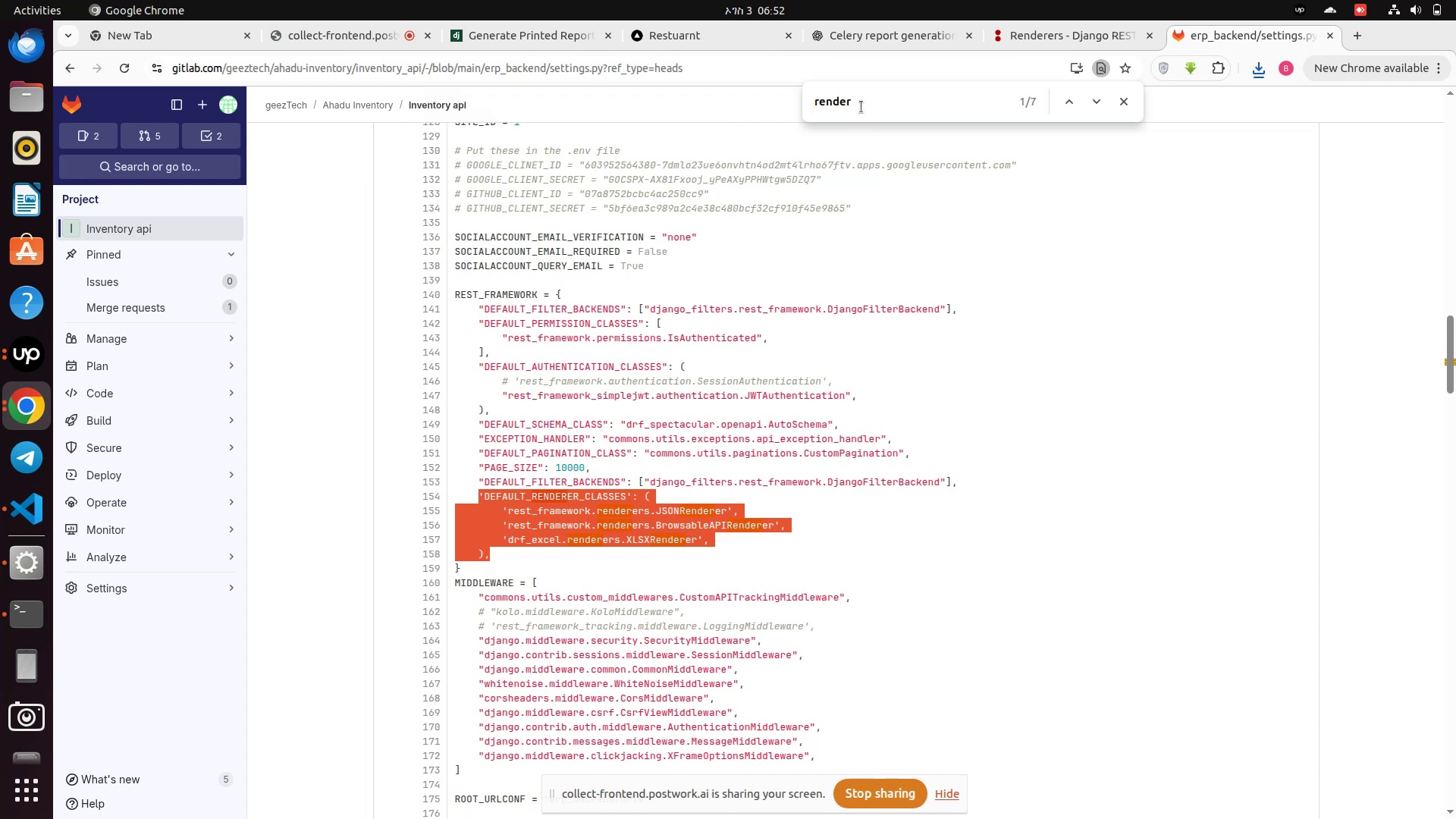 
key(Enter)
 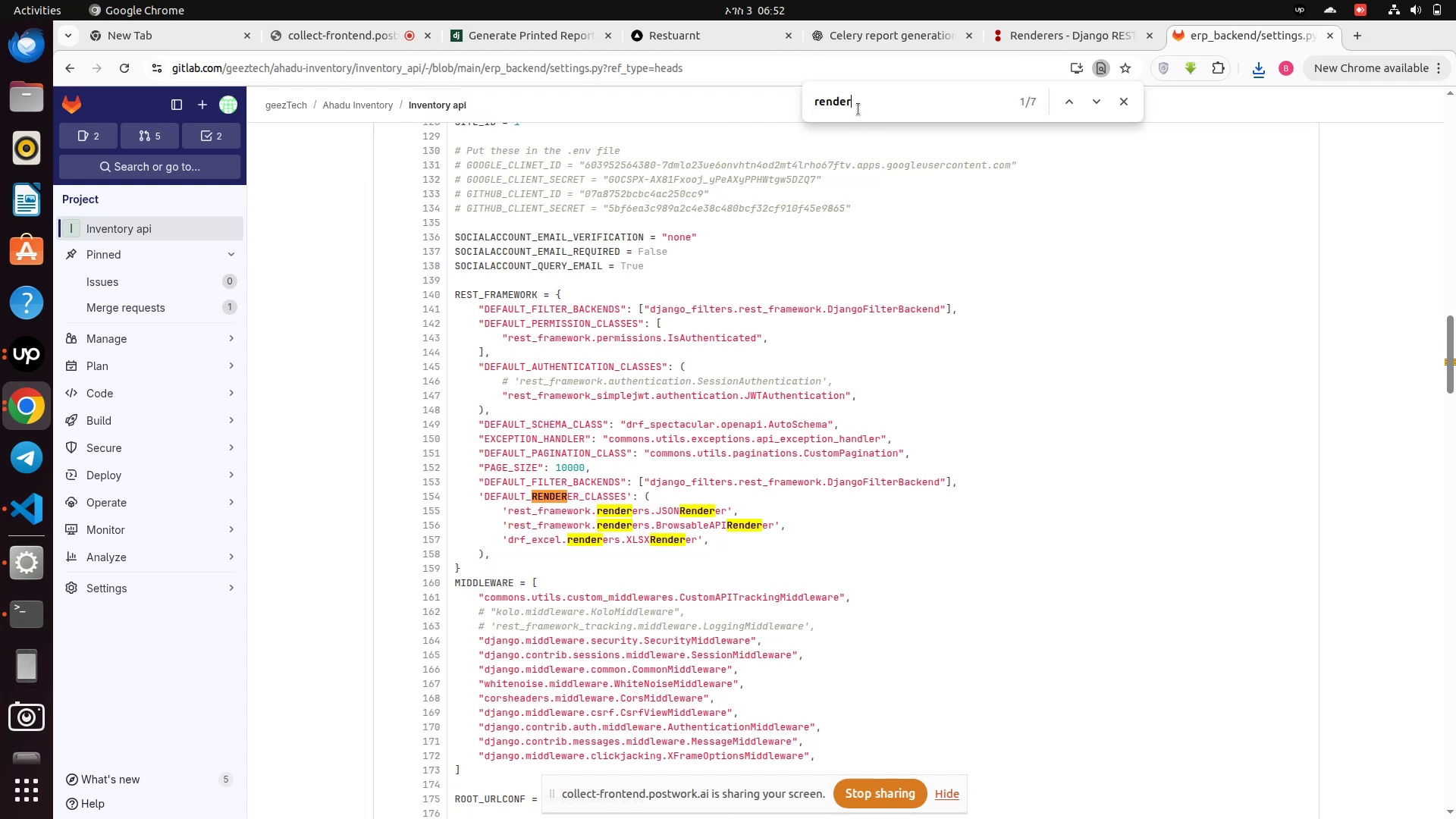 
key(Enter)
 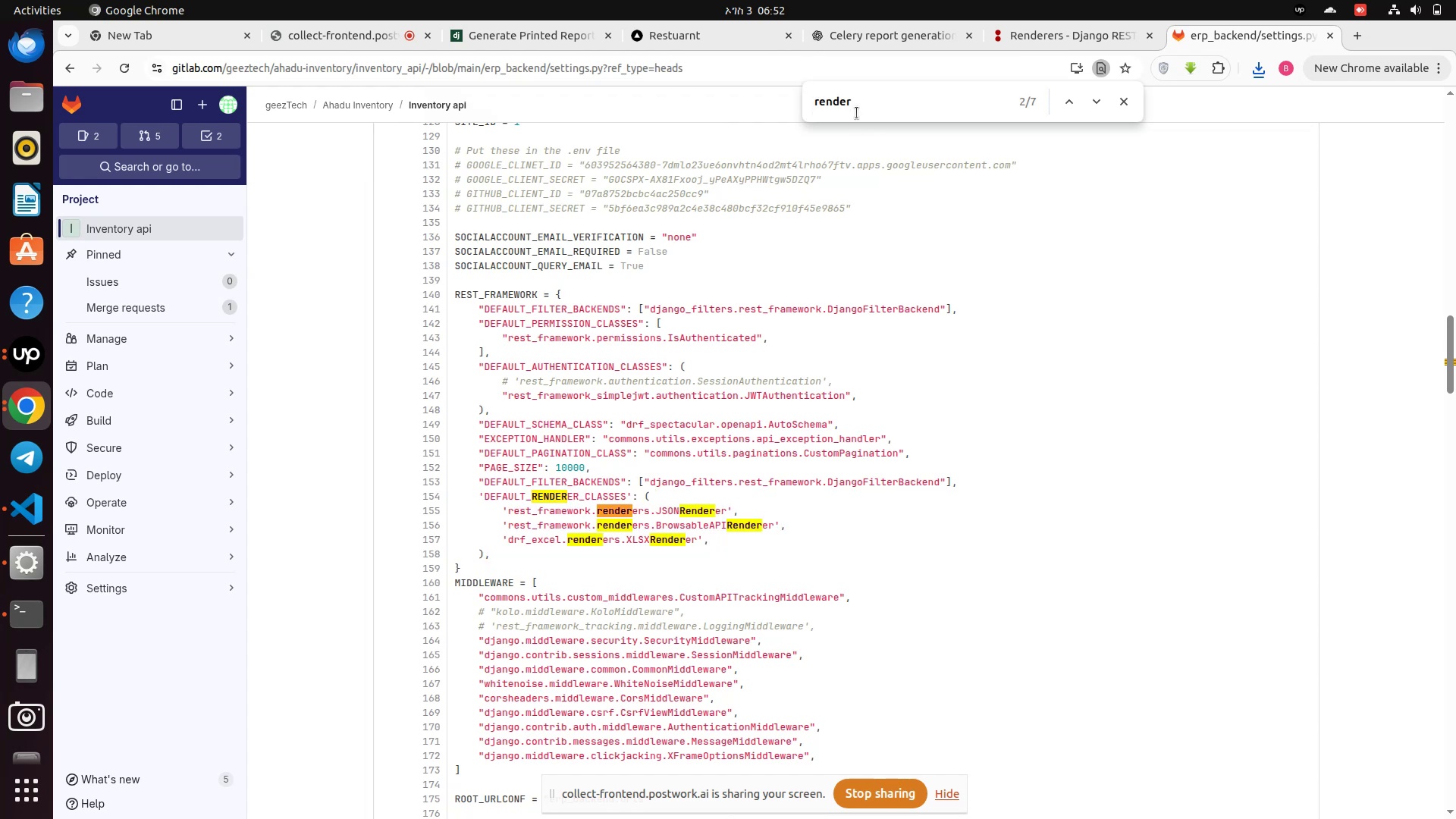 
key(Enter)
 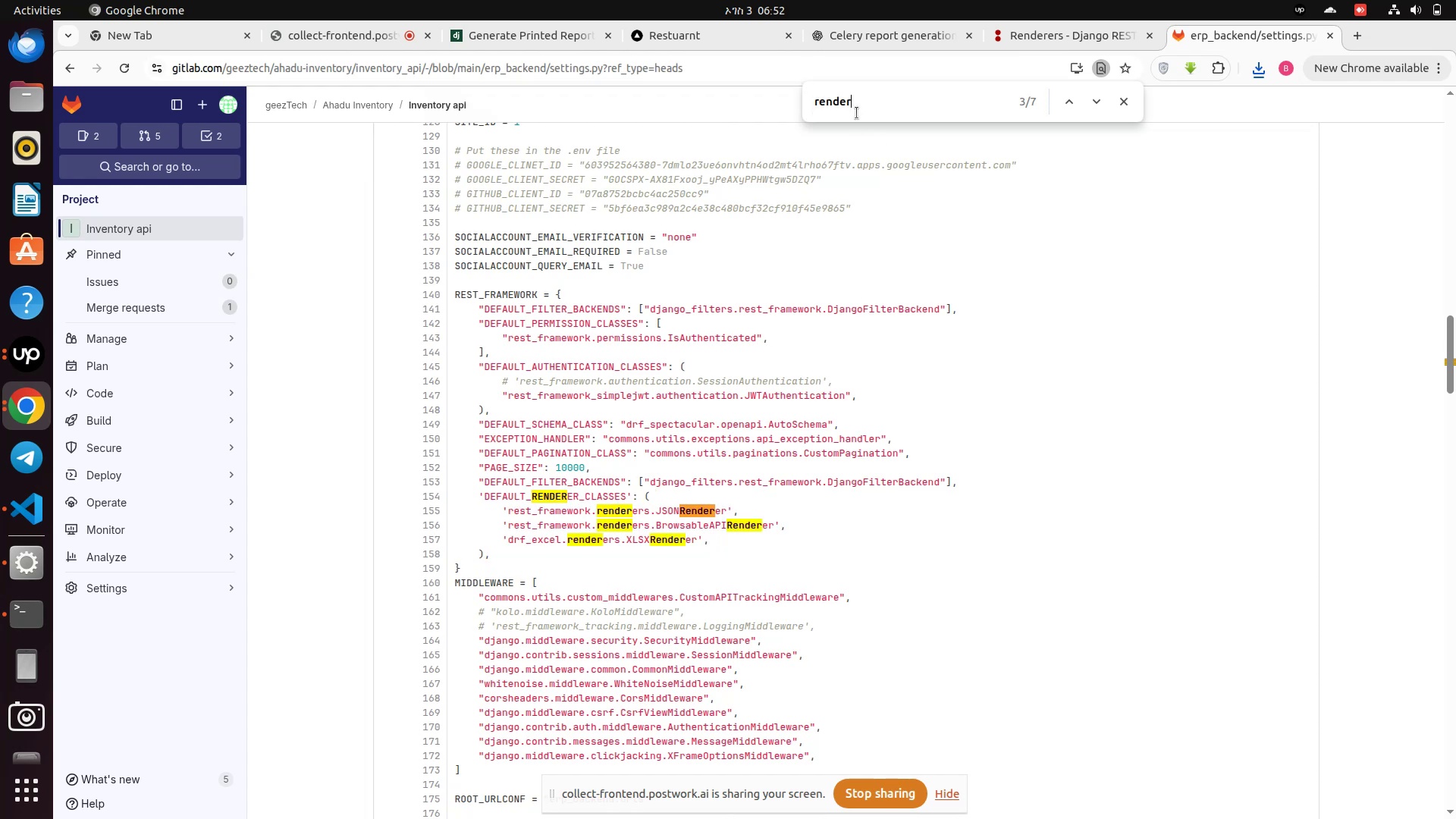 
key(Enter)
 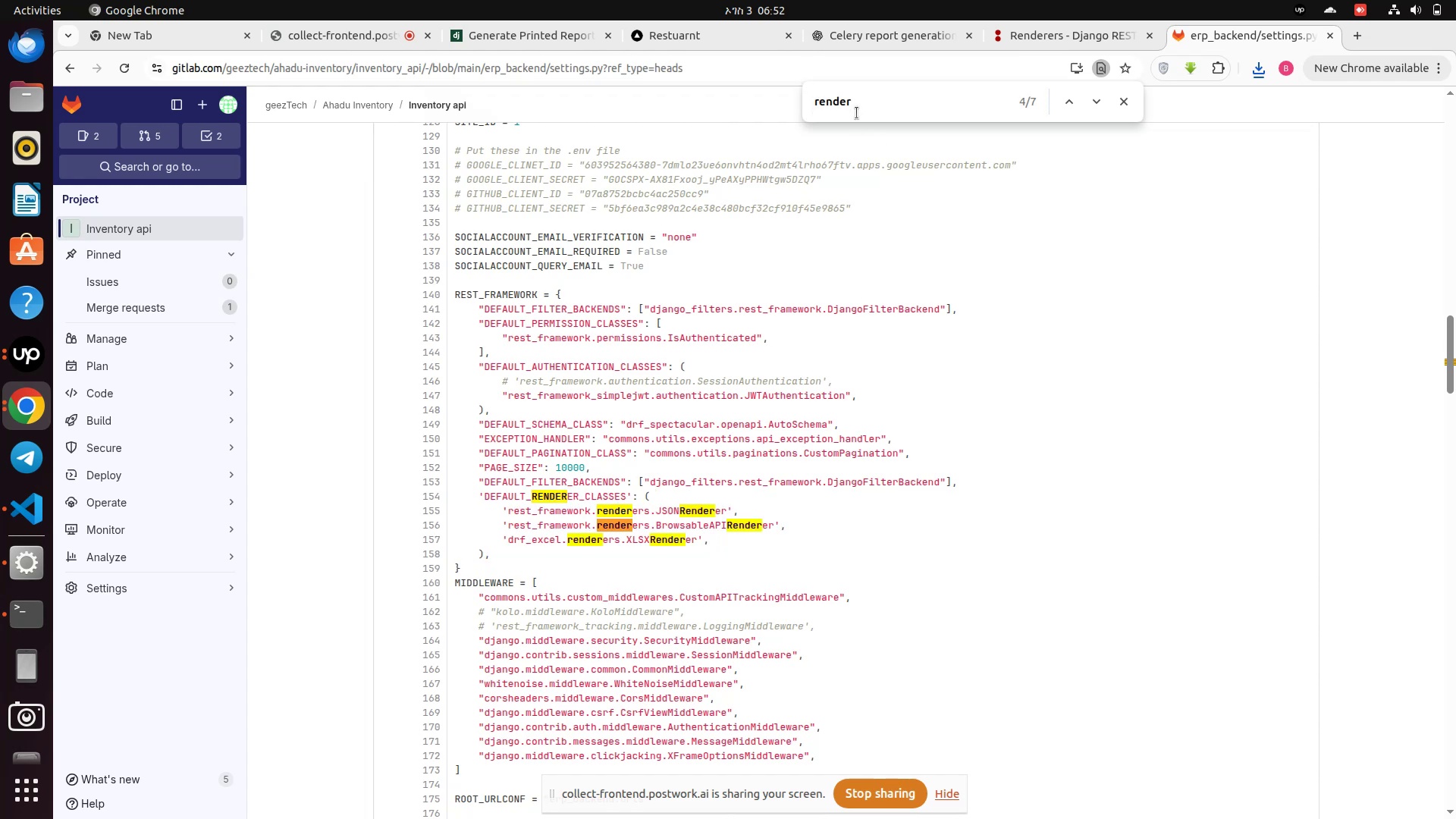 
key(Enter)
 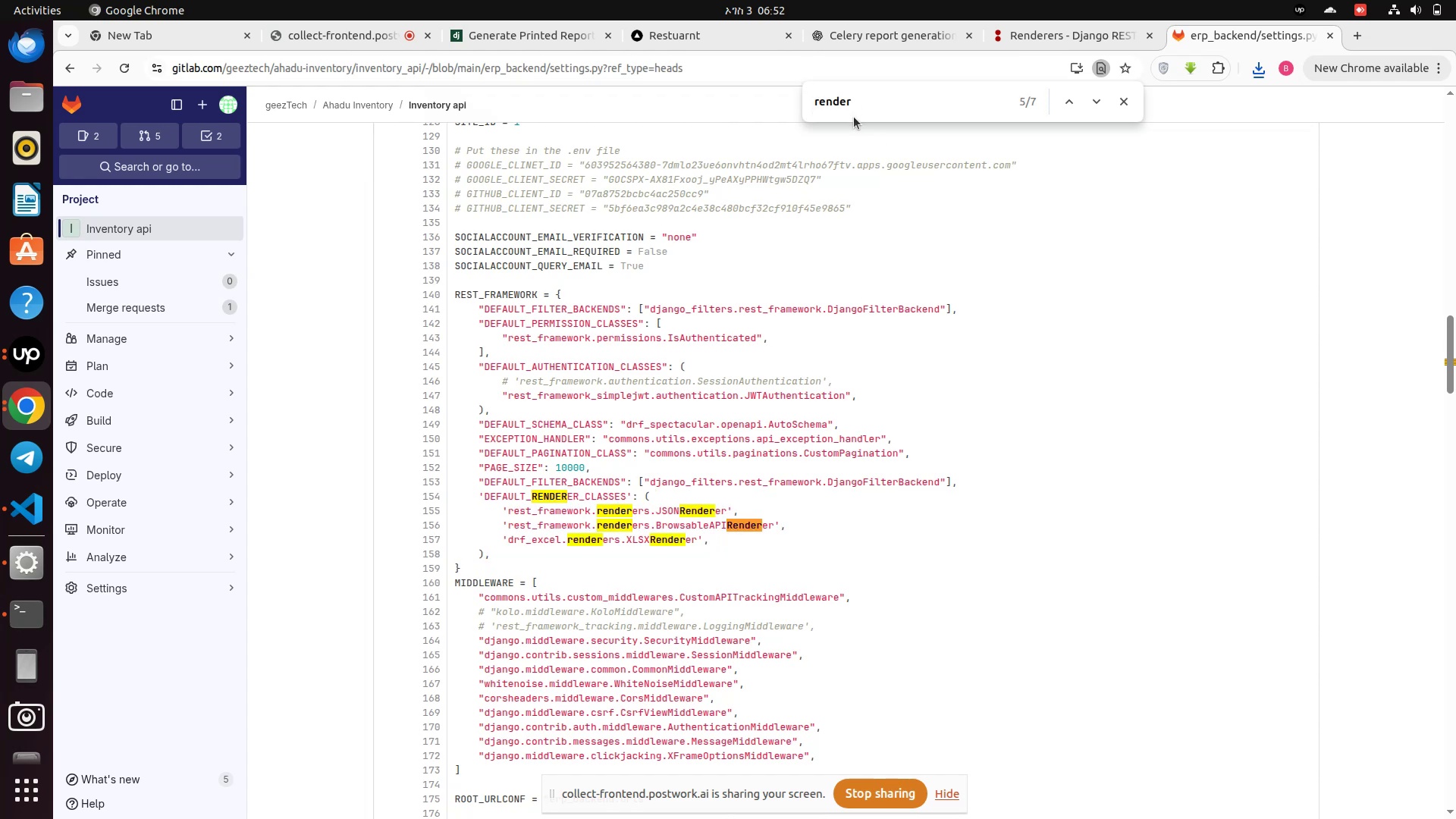 
key(Enter)
 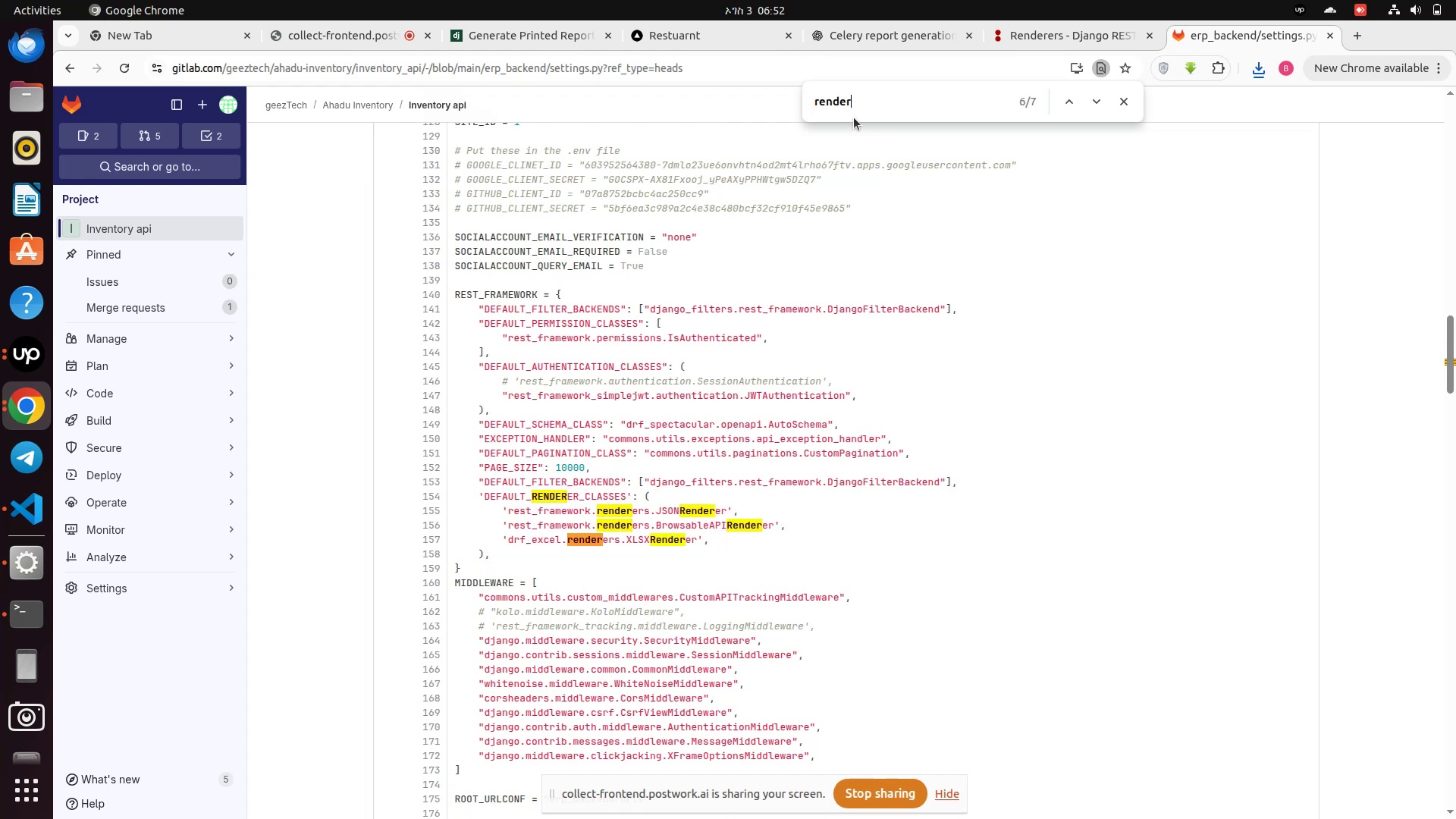 
key(Enter)
 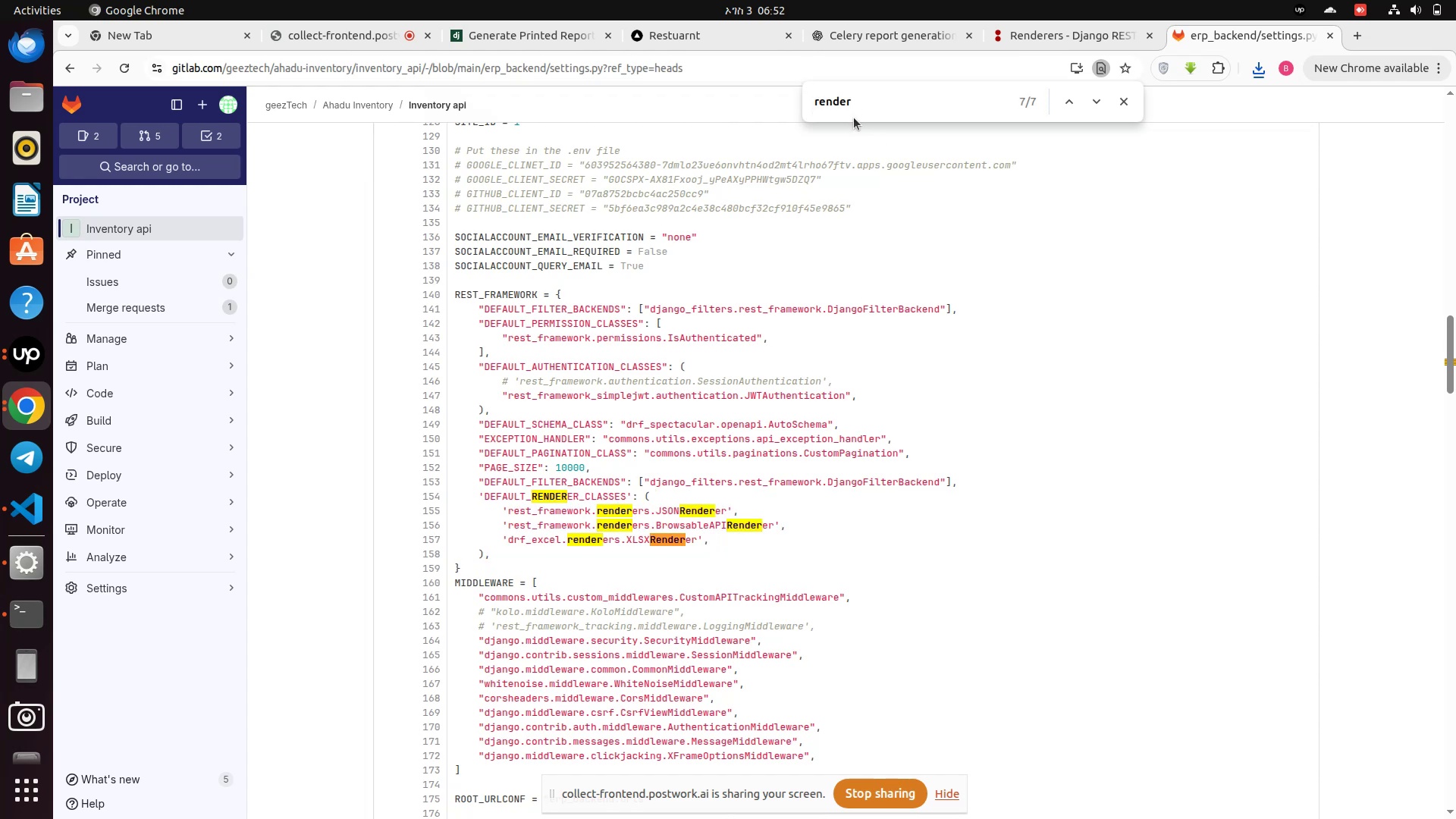 
key(Enter)
 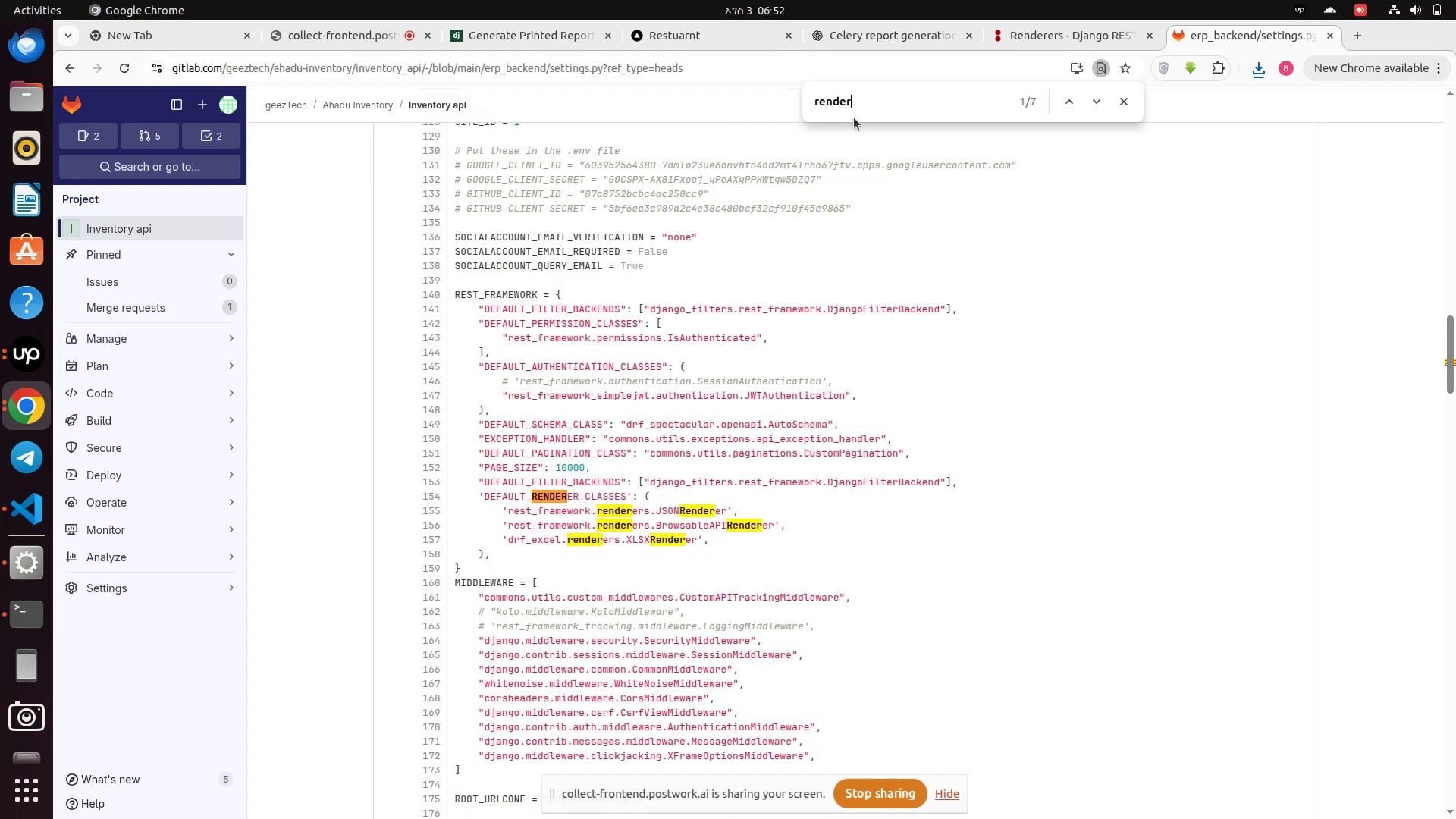 
key(Enter)
 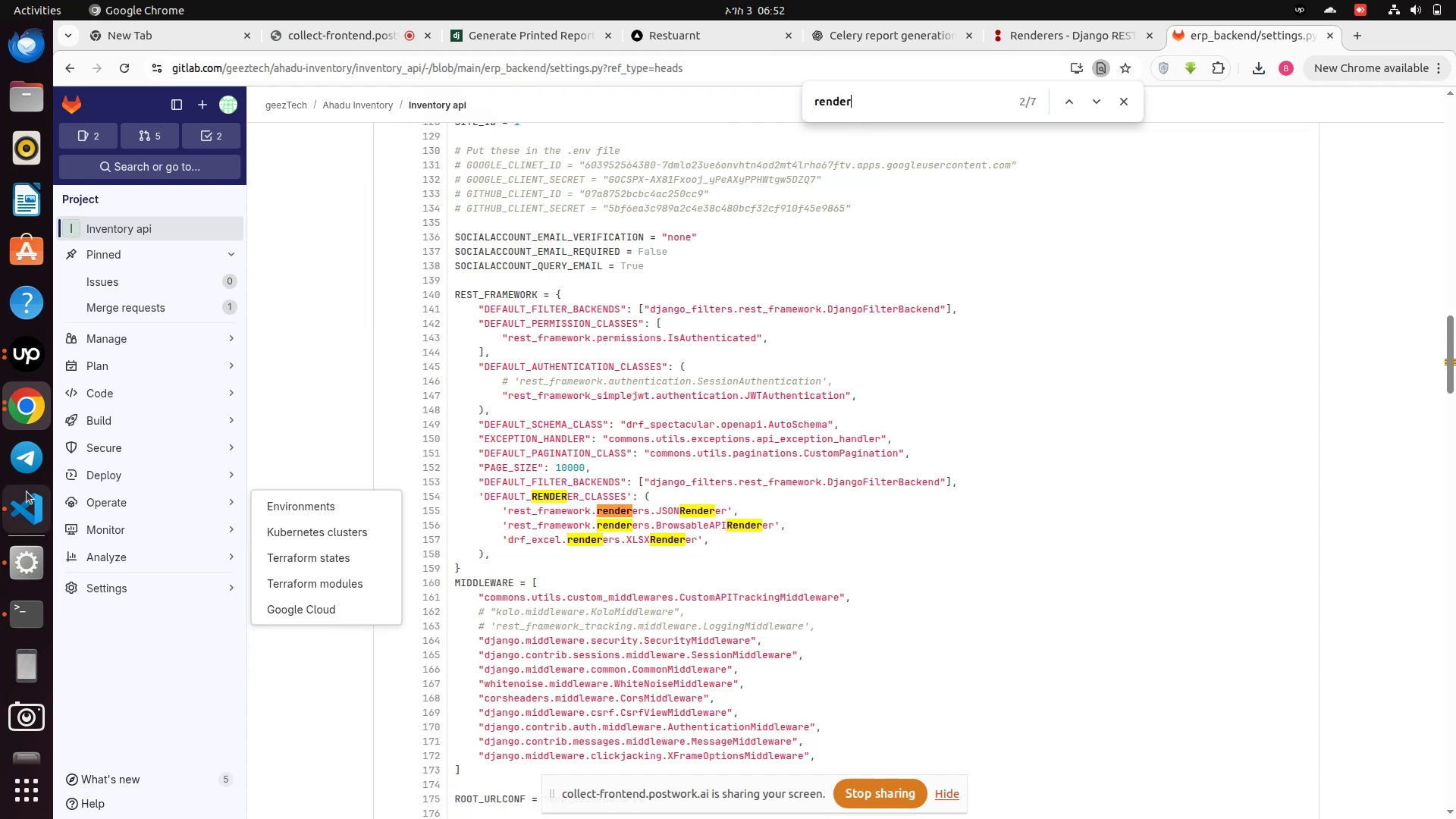 
left_click([11, 515])
 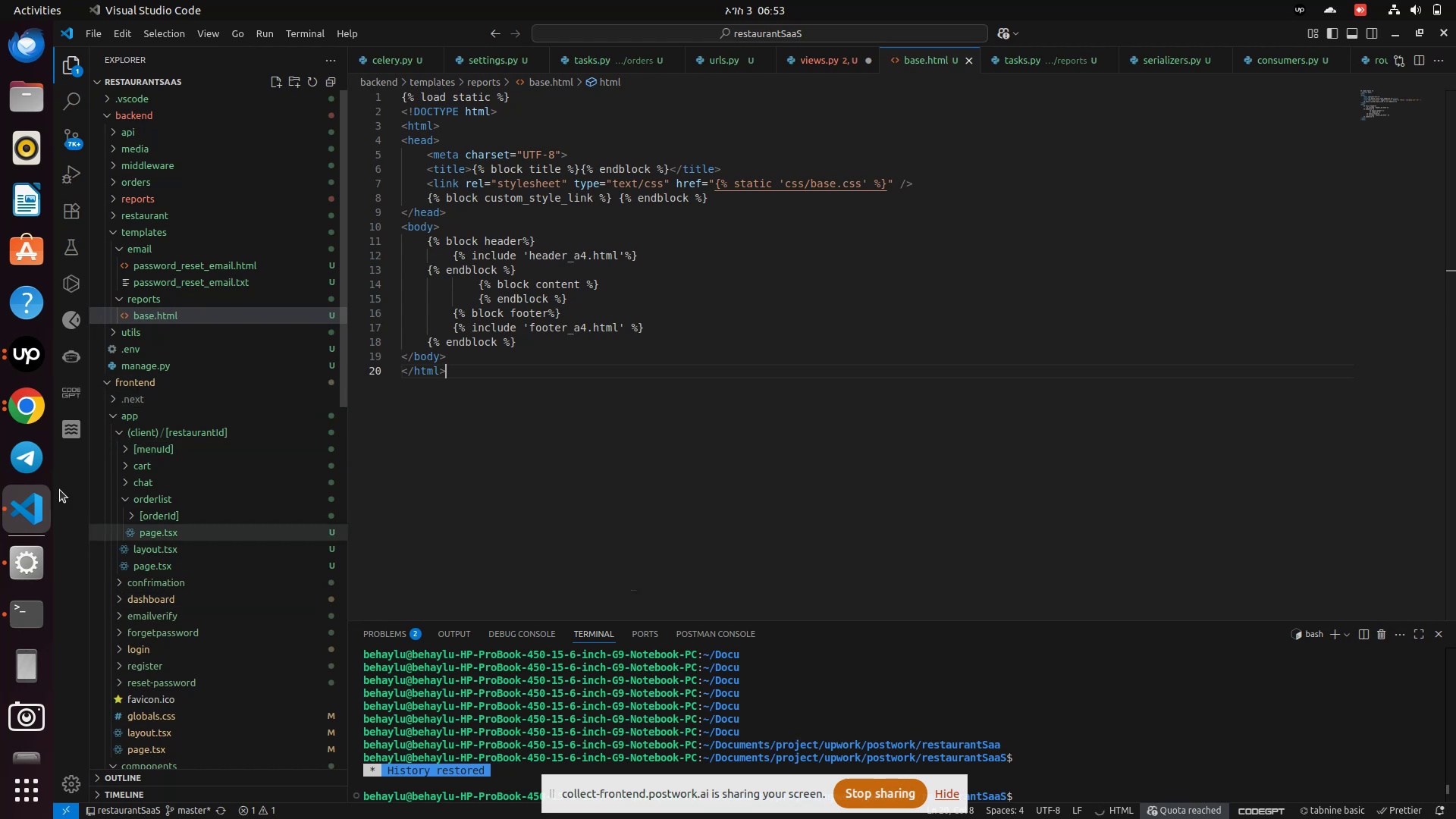 
left_click([14, 416])
 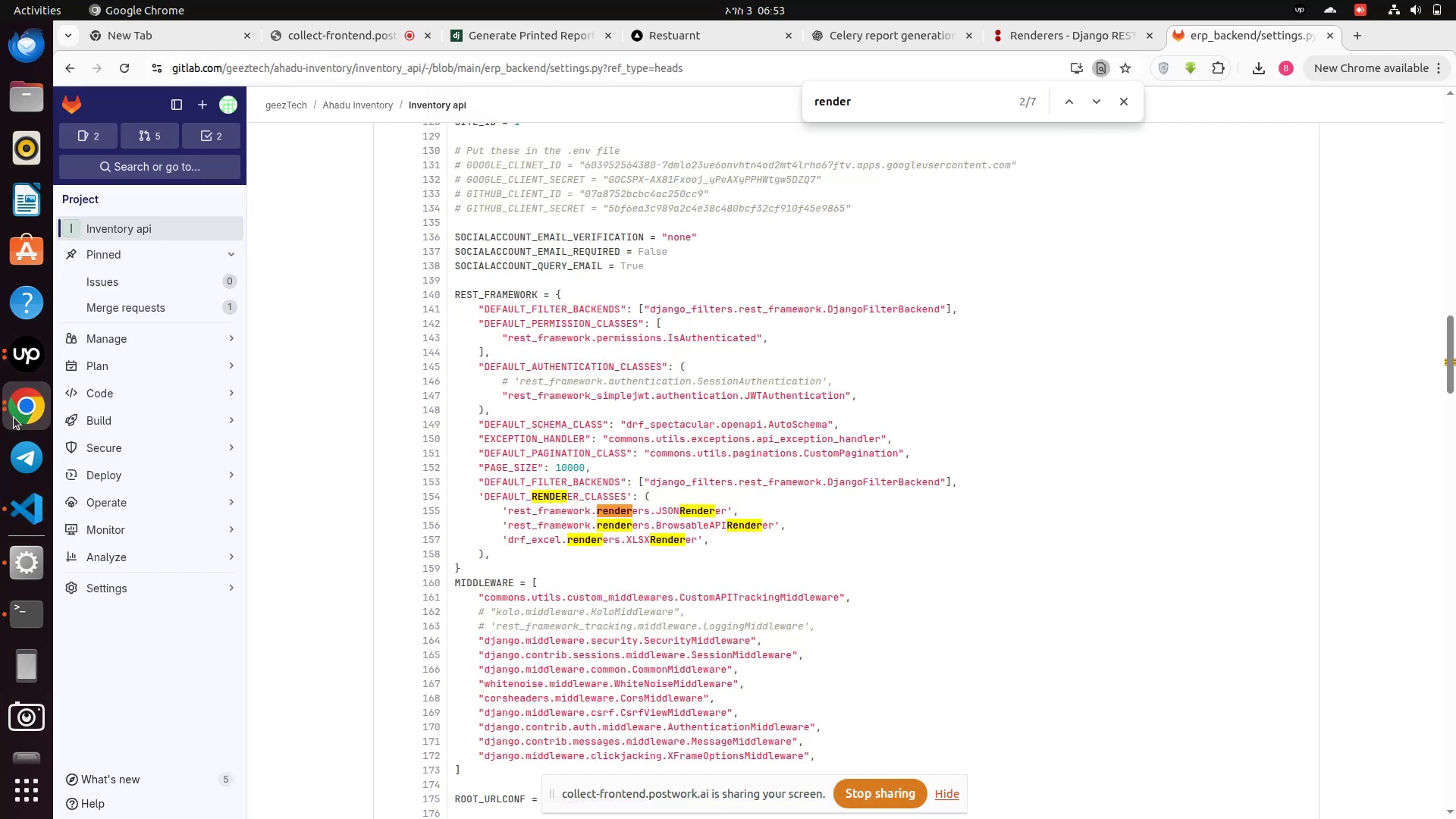 
wait(5.14)
 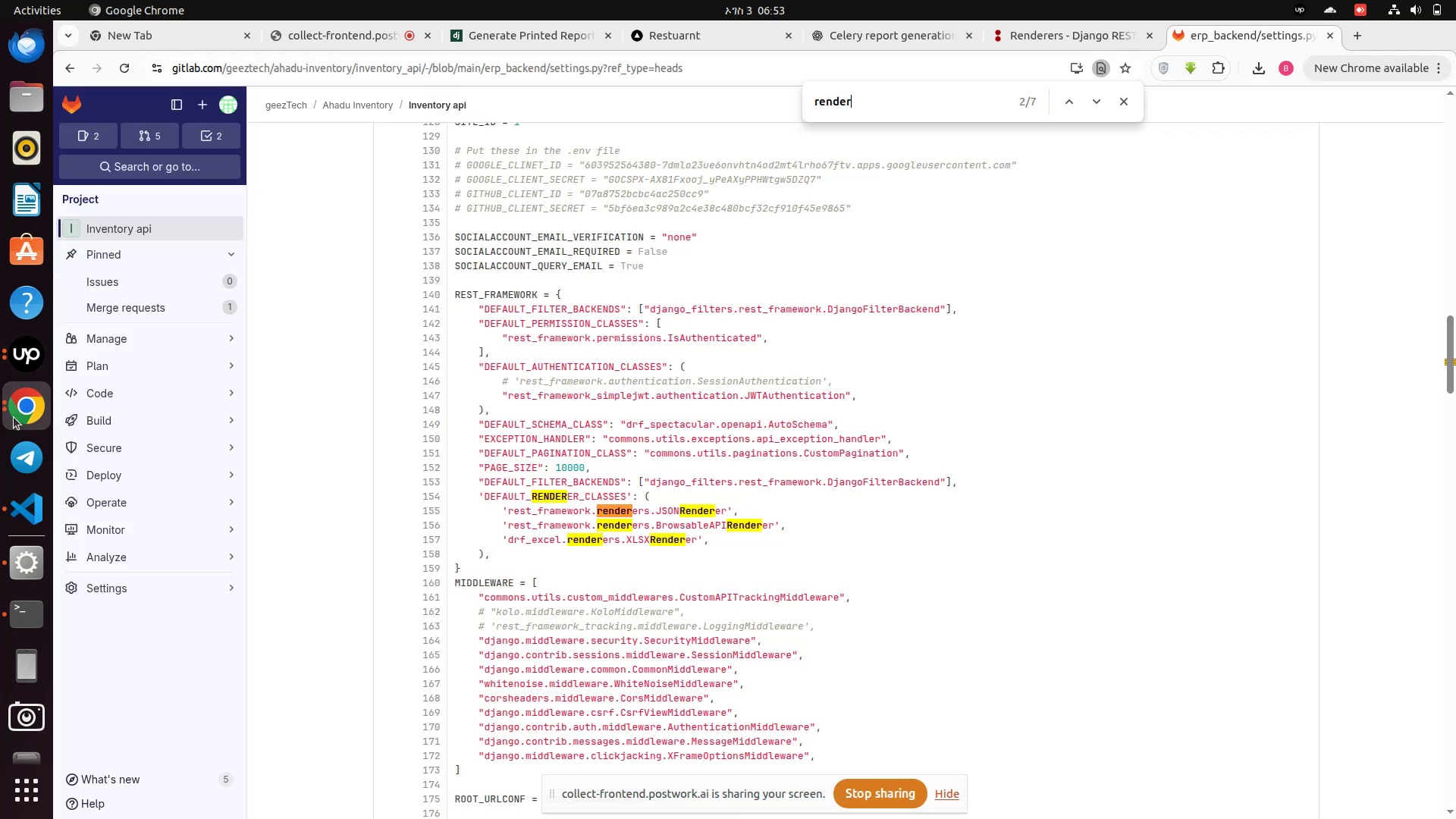 
left_click([21, 510])
 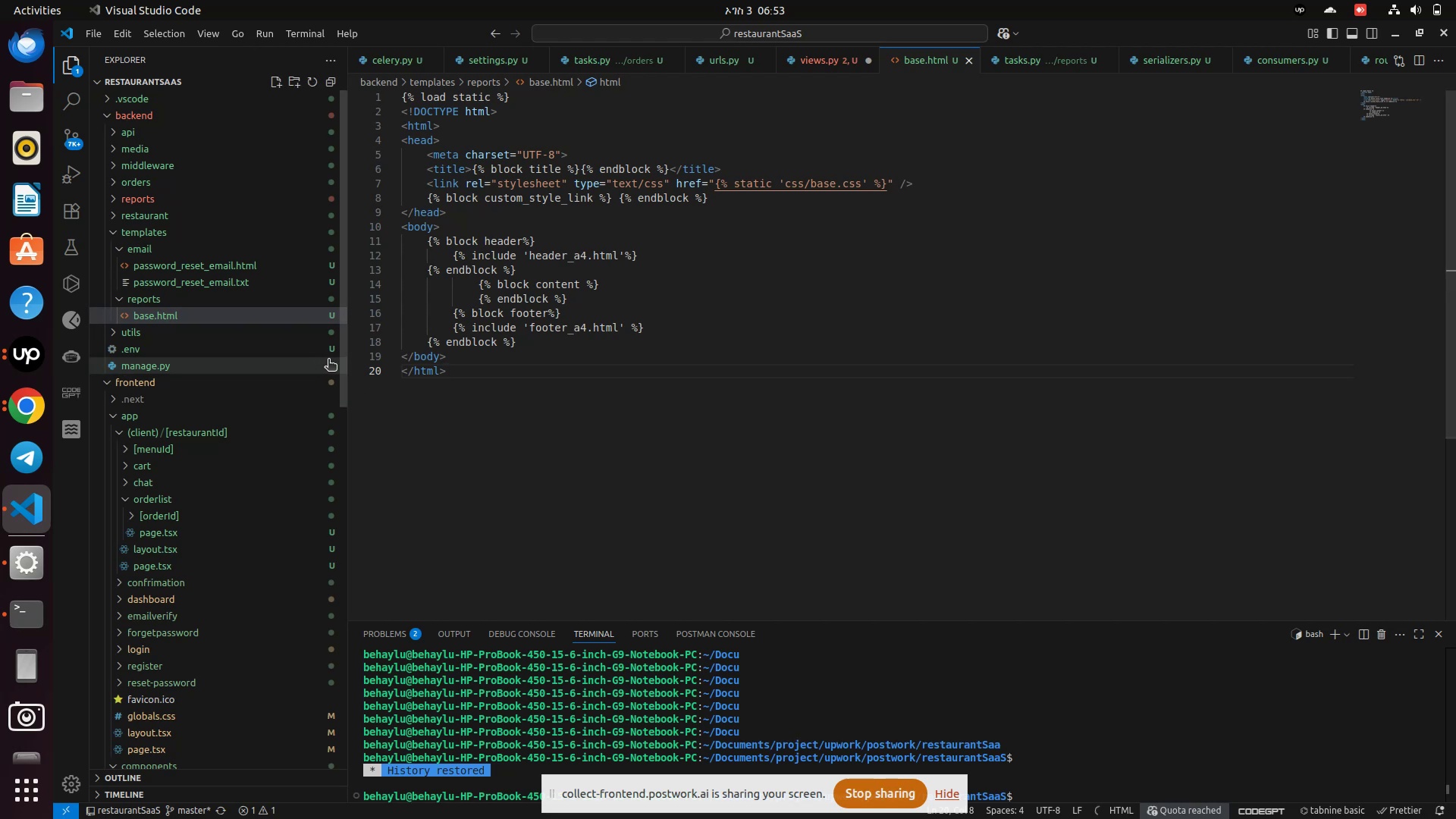 
wait(6.59)
 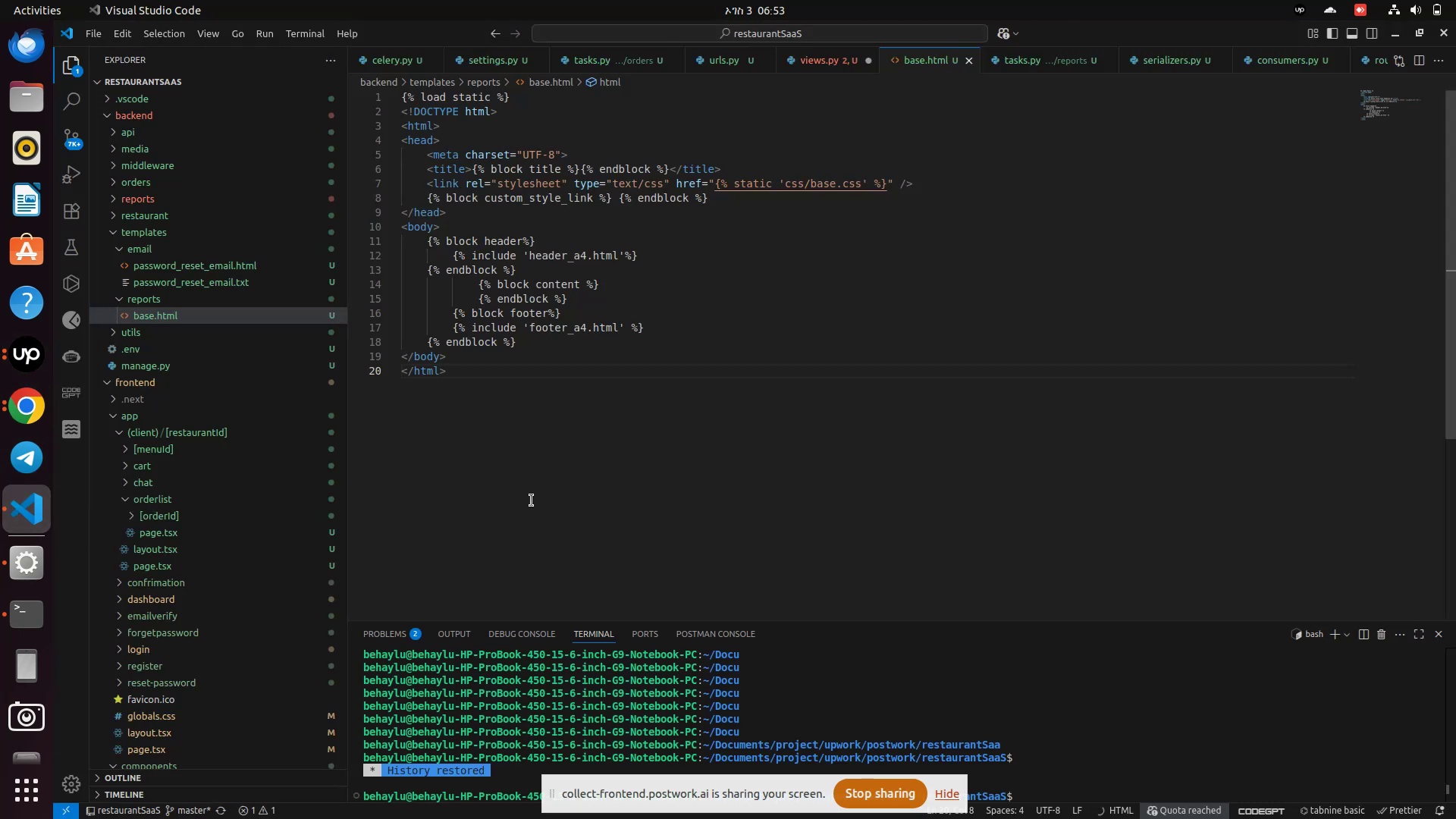 
left_click([113, 231])
 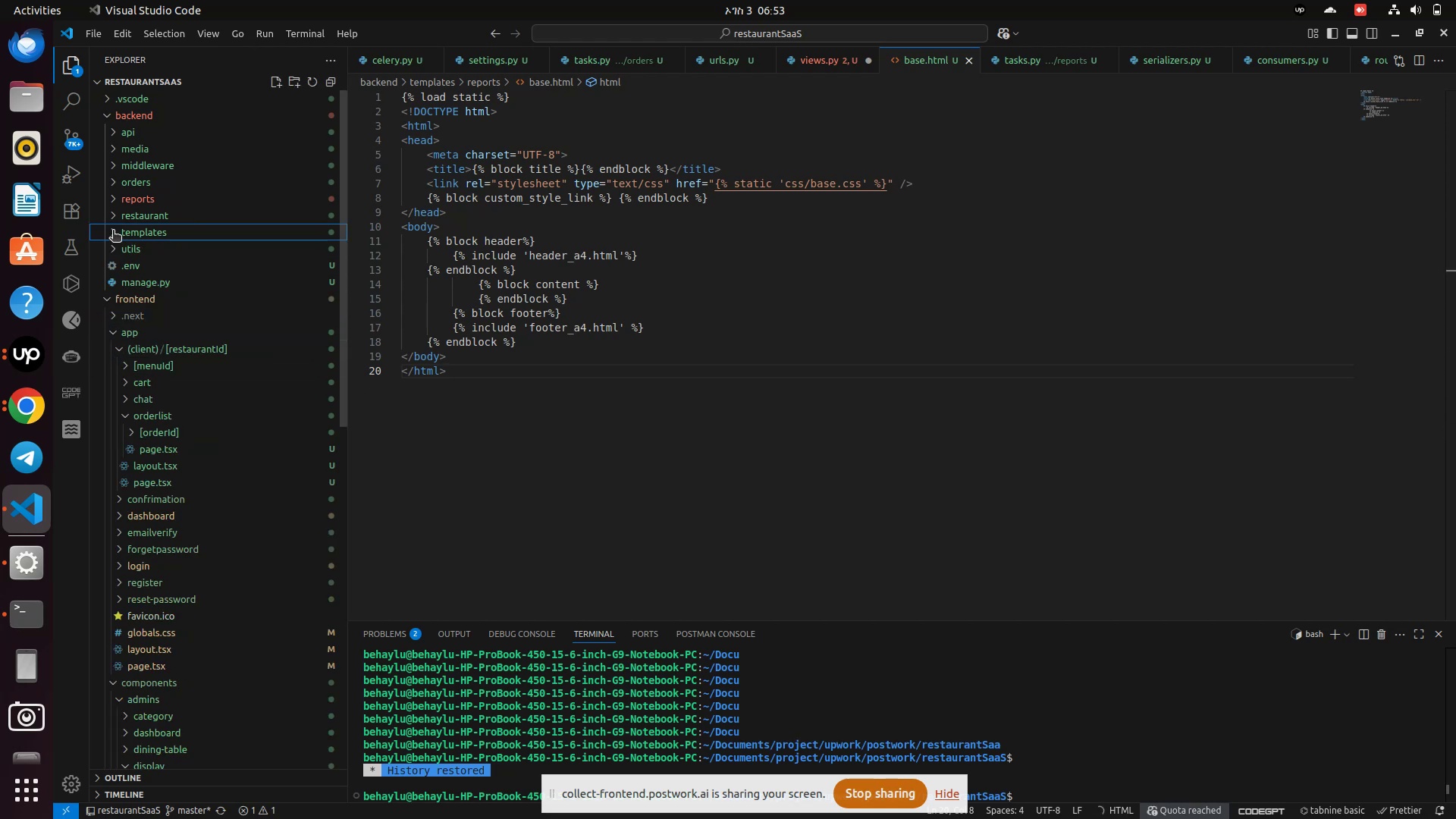 
scroll: coordinate [142, 162], scroll_direction: up, amount: 6.0
 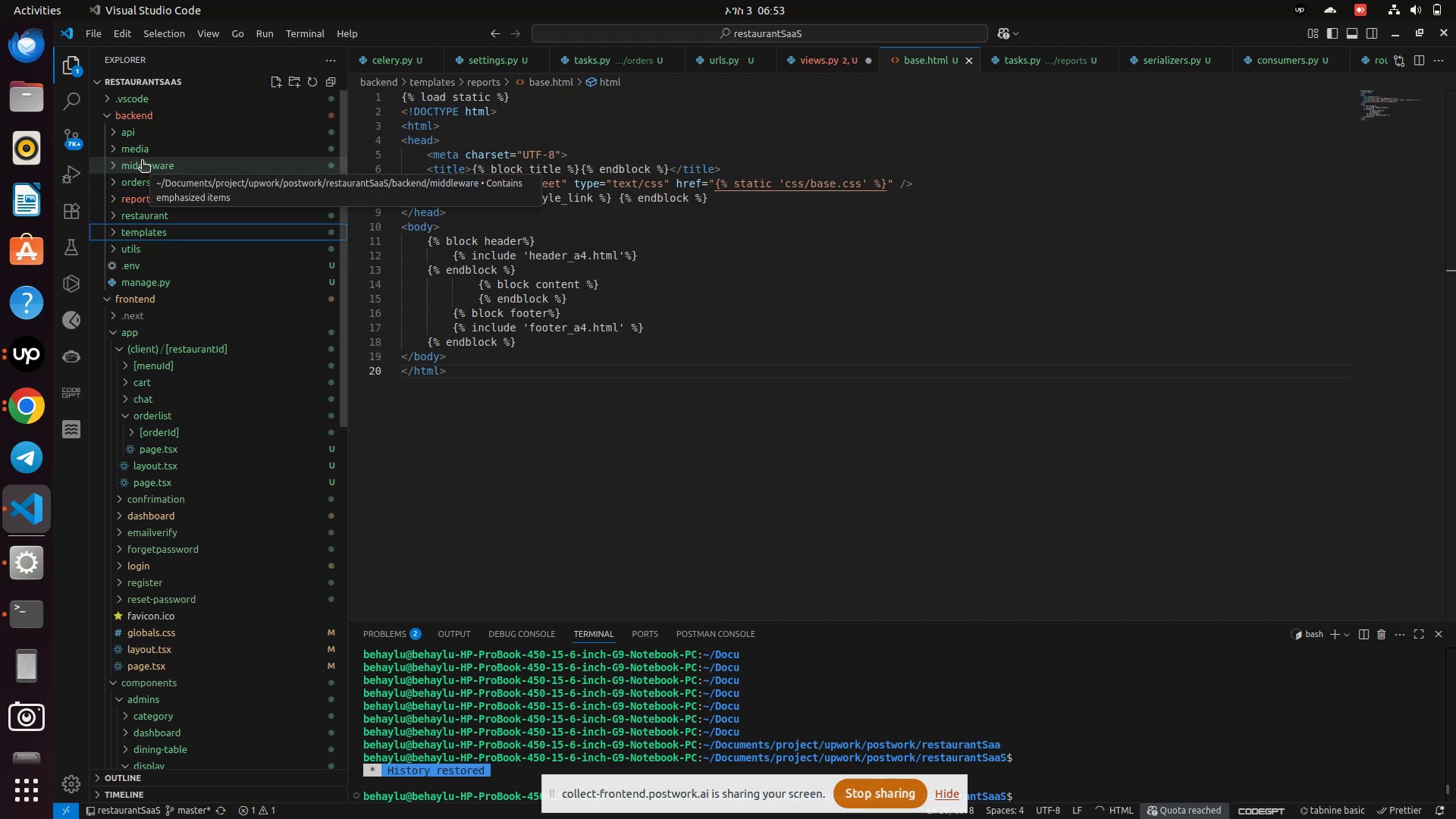 
mouse_move([146, 162])
 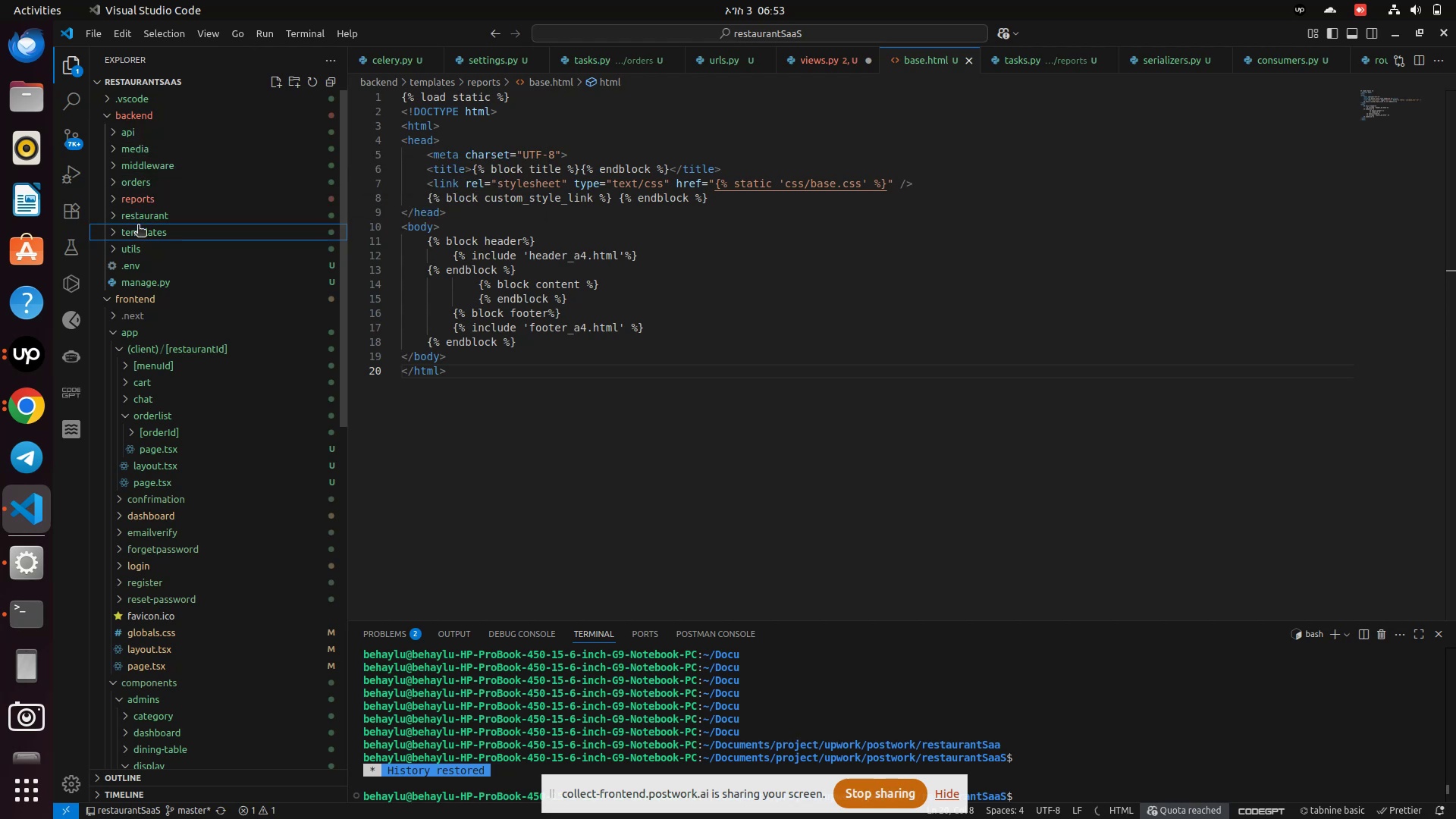 
left_click([141, 216])
 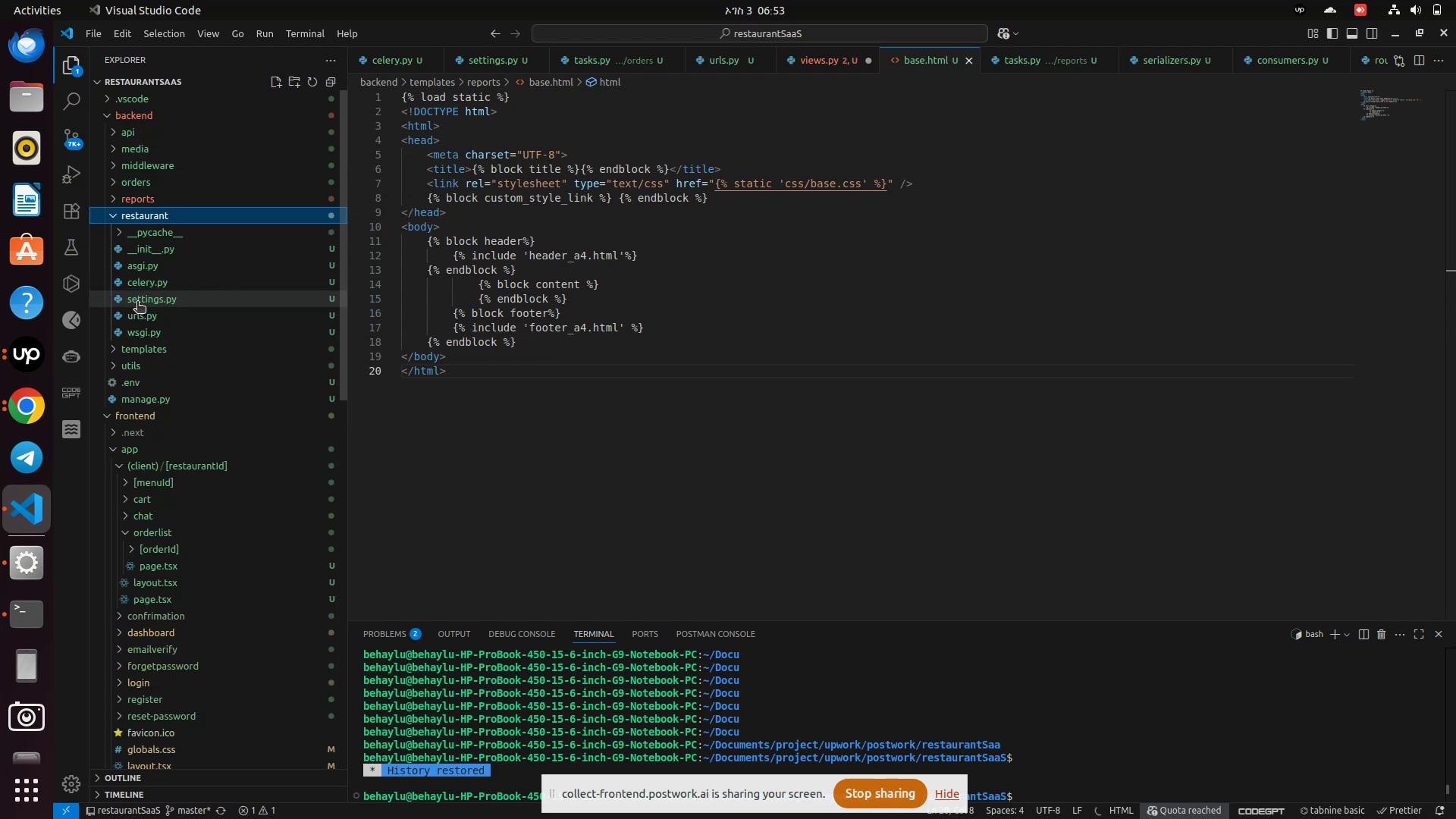 
left_click([137, 303])
 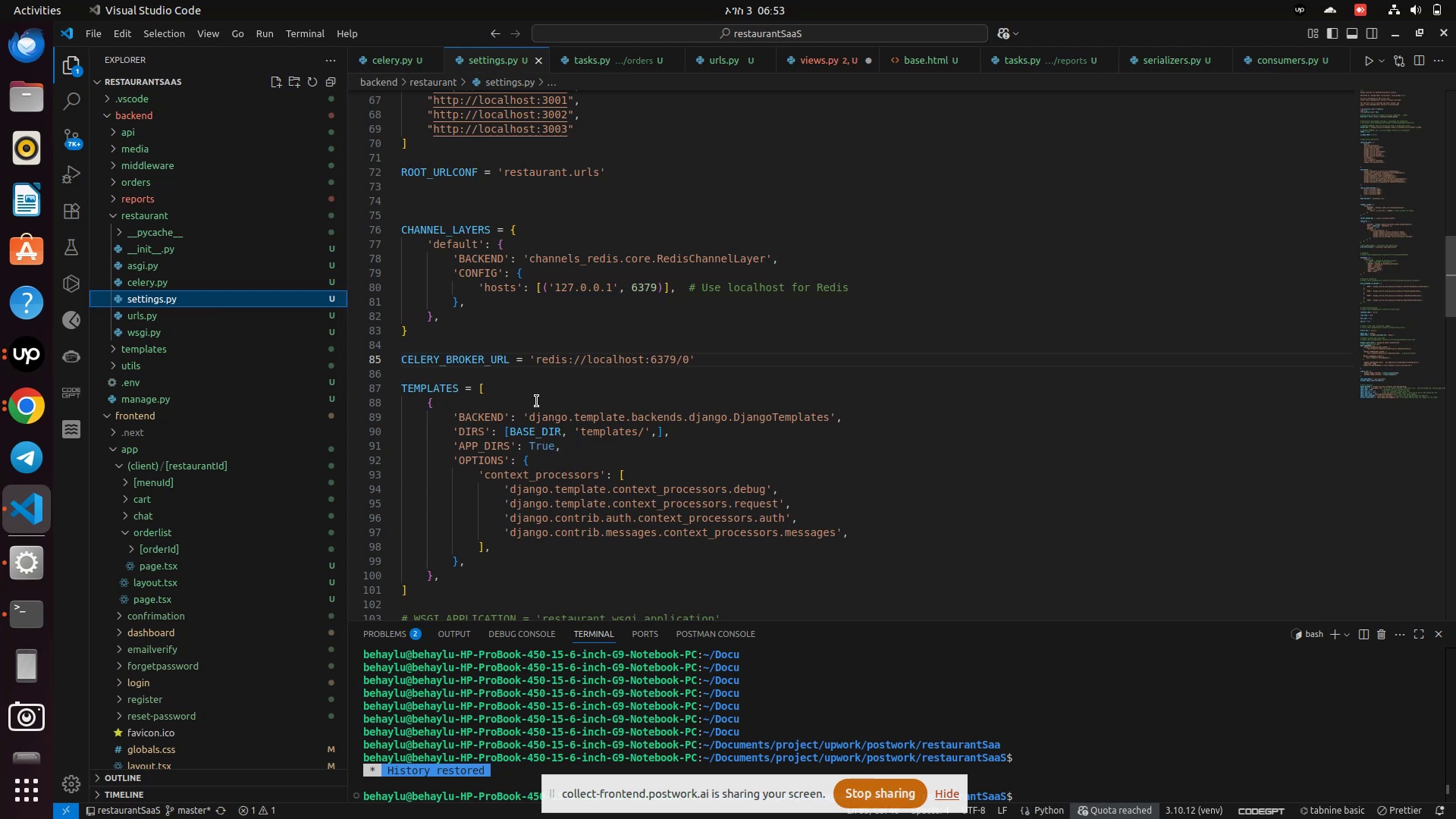 
scroll: coordinate [536, 403], scroll_direction: down, amount: 31.0
 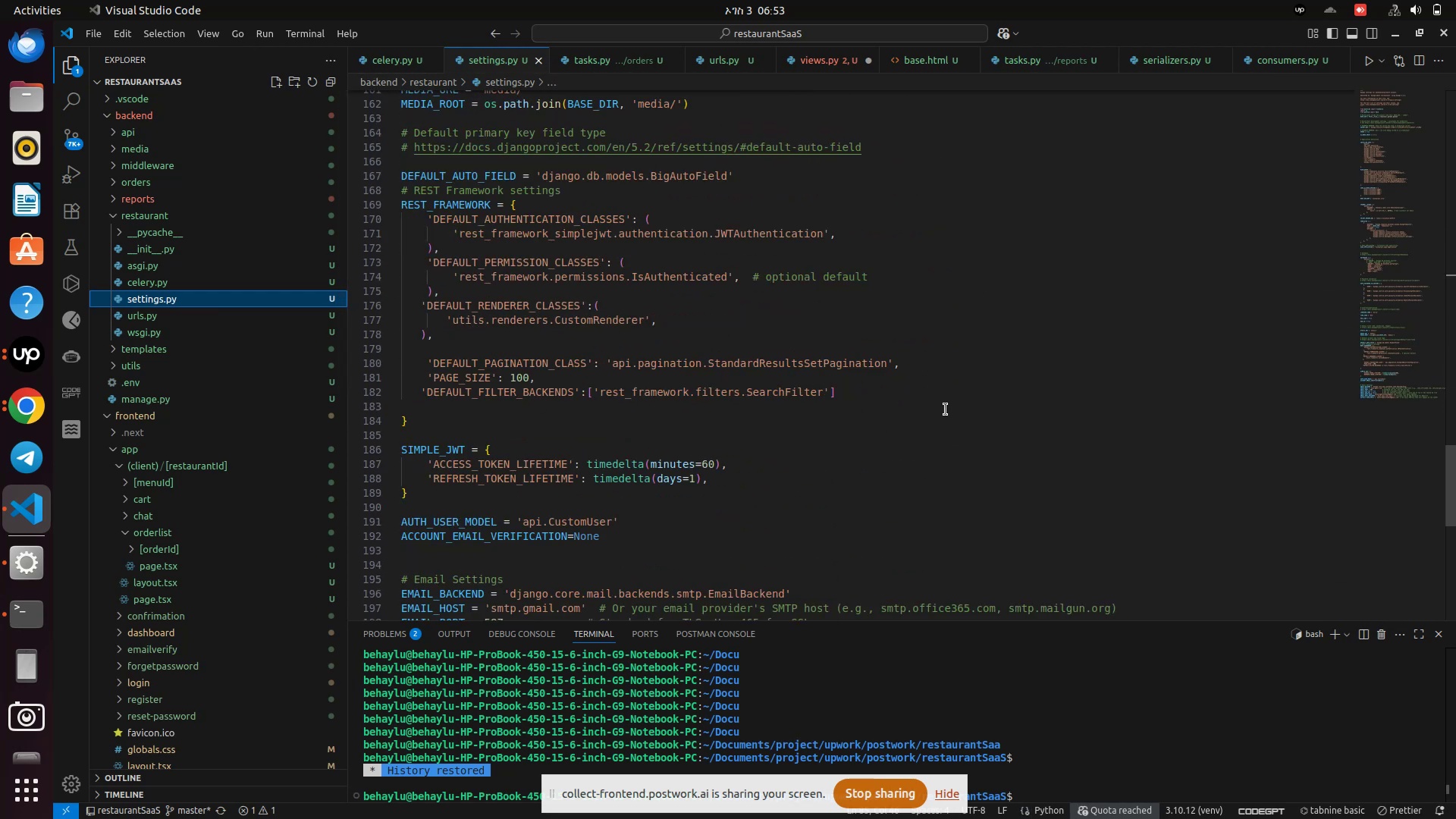 
left_click([932, 397])
 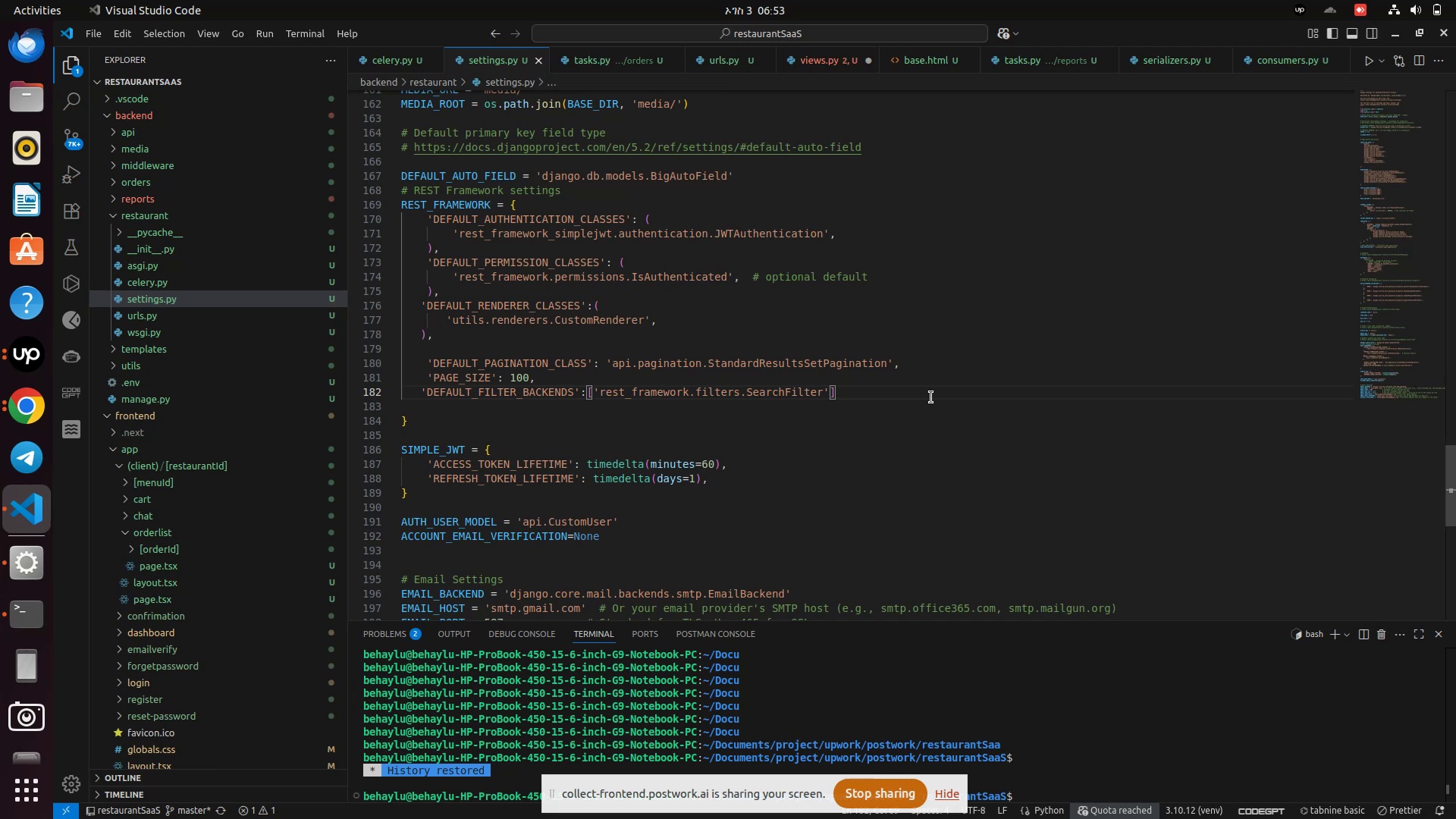 
key(Enter)
 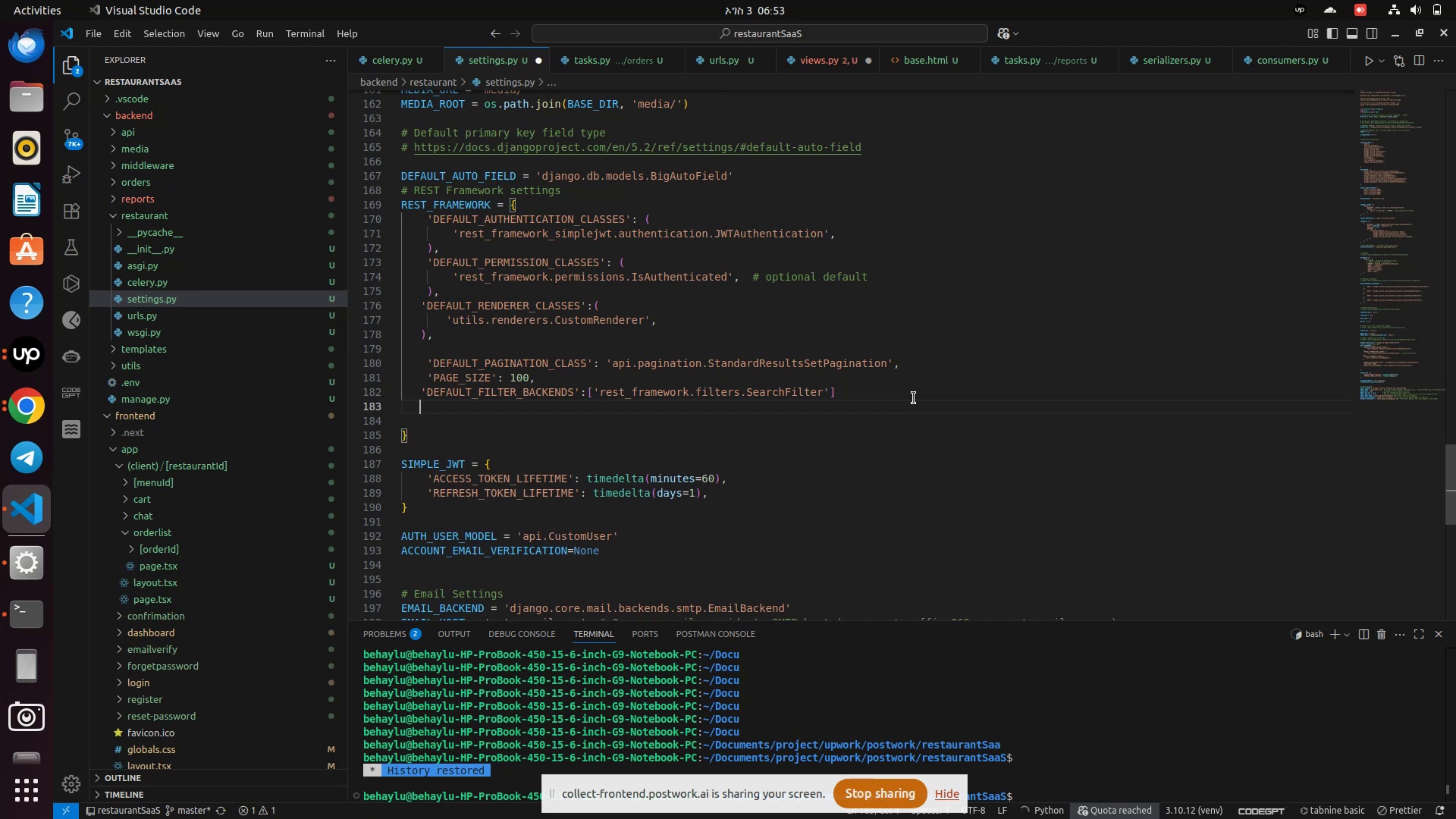 
wait(6.62)
 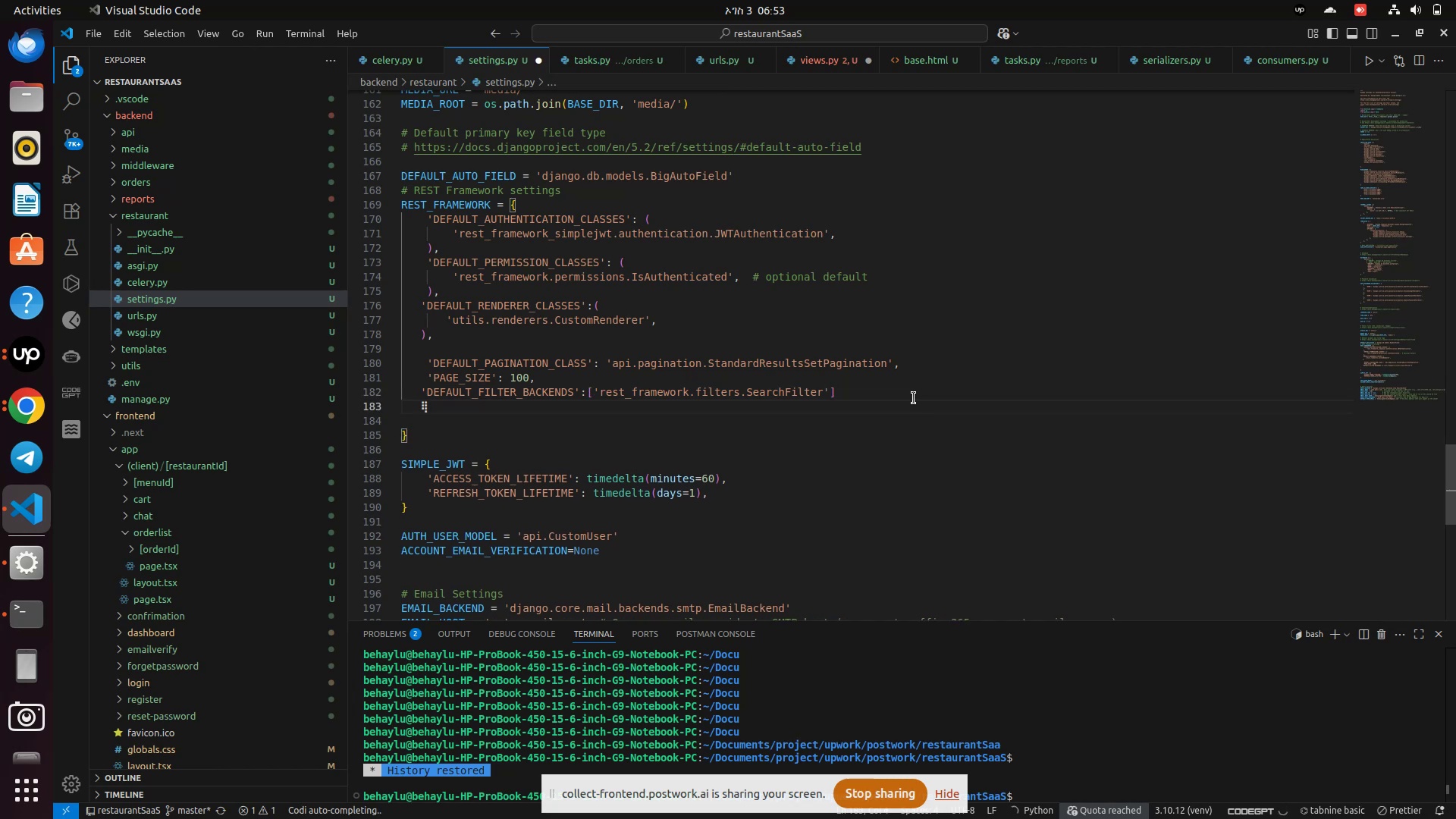 
key(Control+V)
 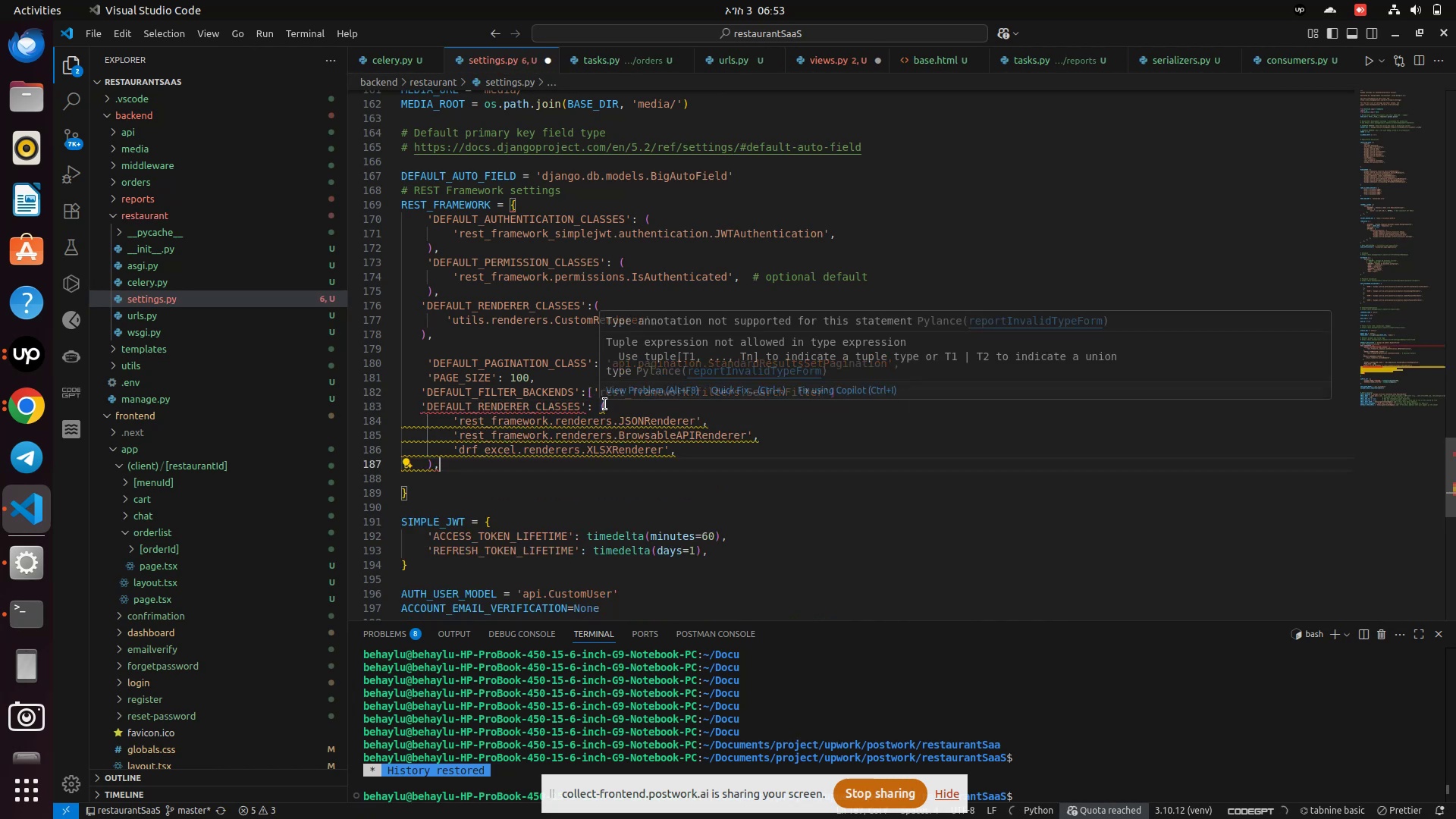 
left_click_drag(start_coordinate=[607, 405], to_coordinate=[413, 416])
 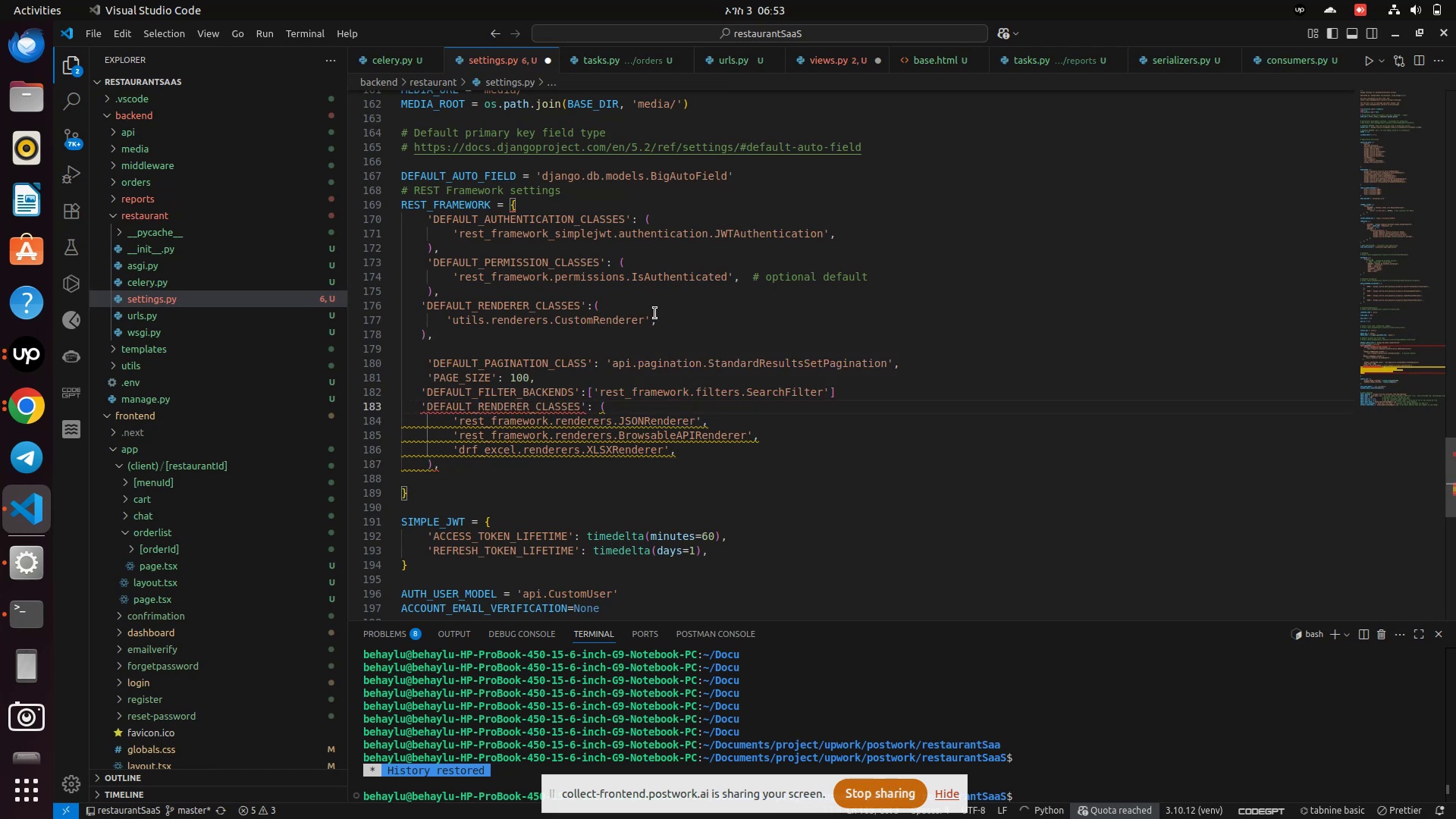 
hold_key(key=ControlLeft, duration=1.06)
left_click([576, 321])
 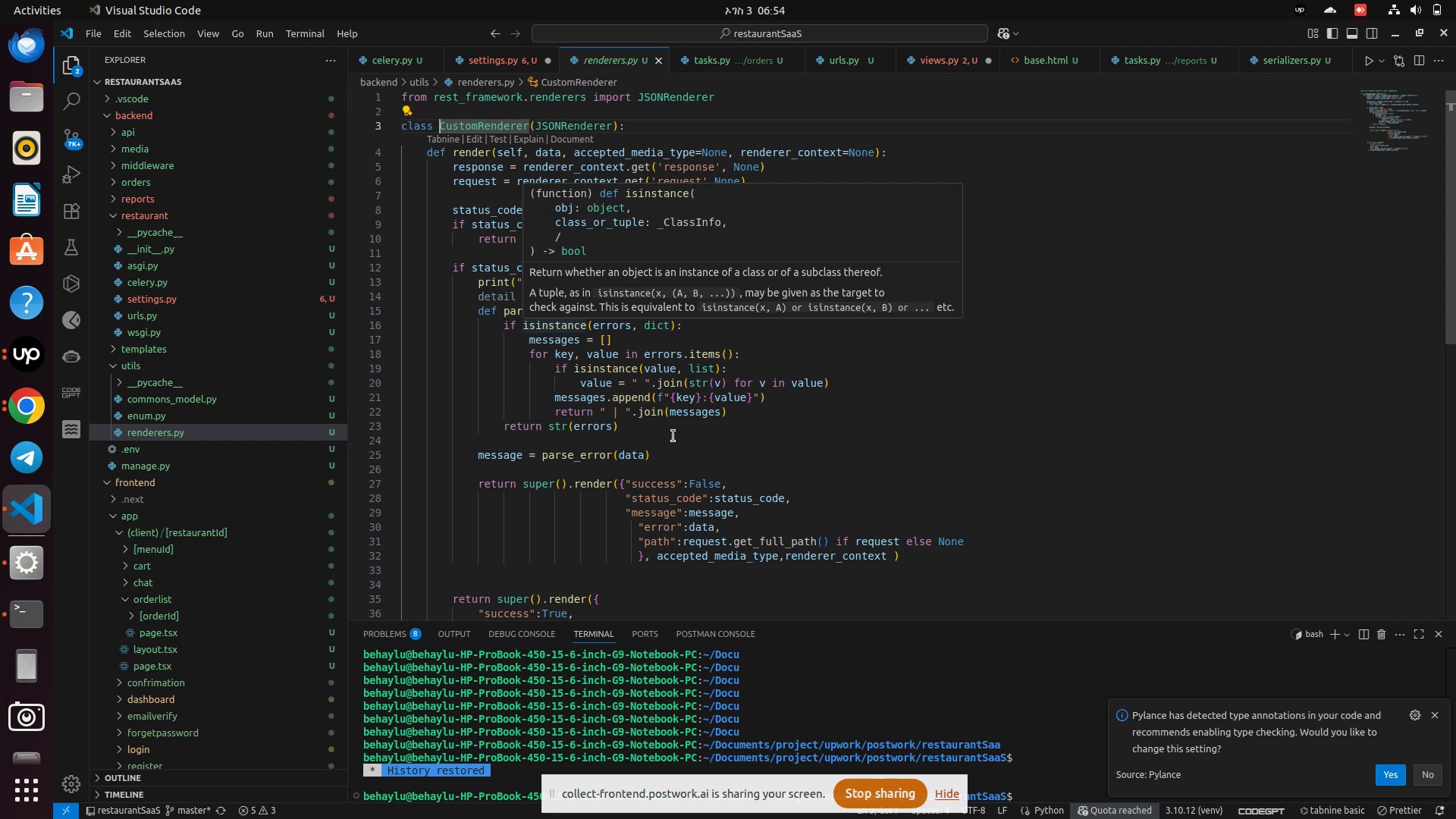 
scroll: coordinate [673, 435], scroll_direction: down, amount: 1.0
 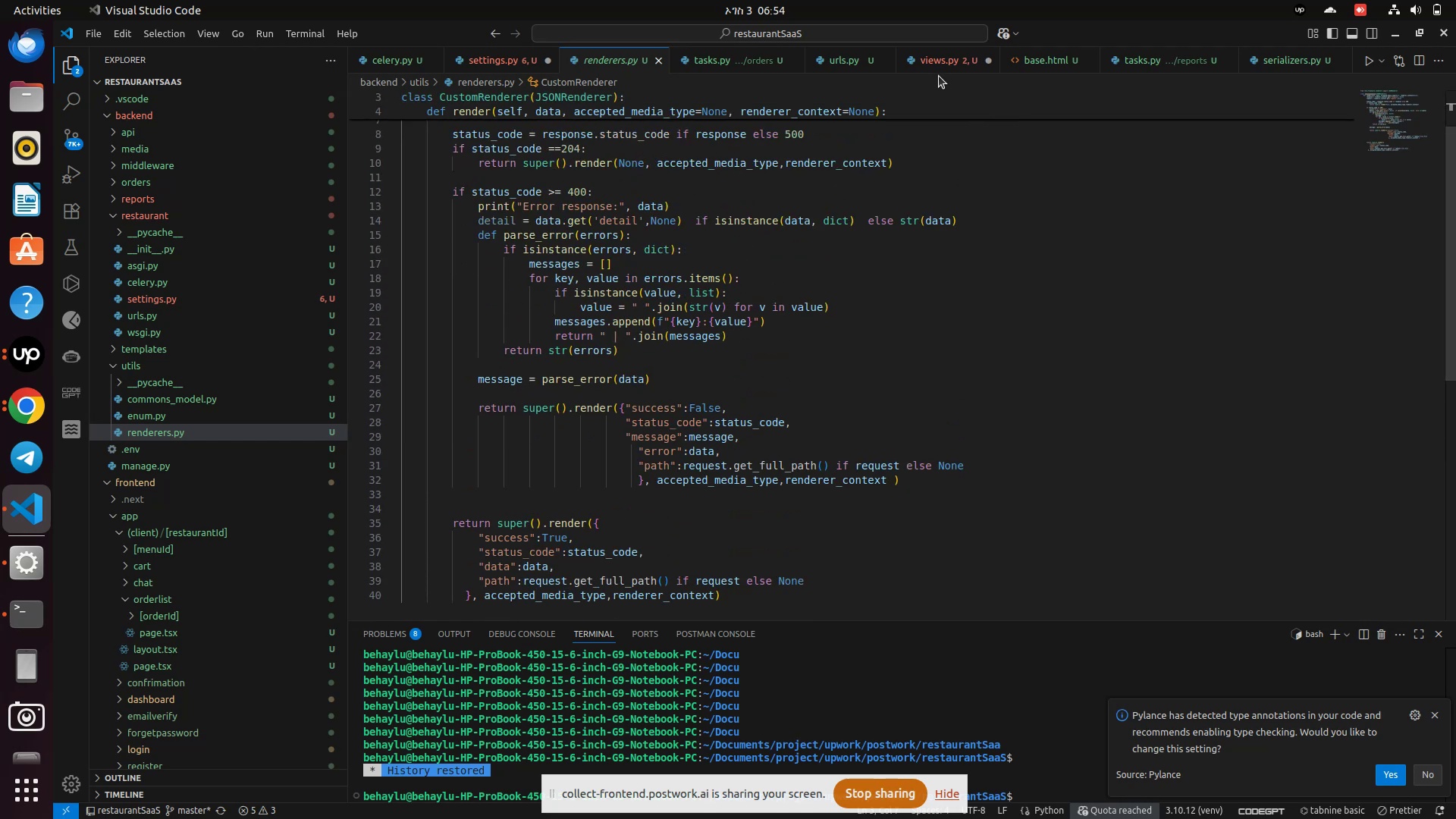 
left_click([936, 60])
 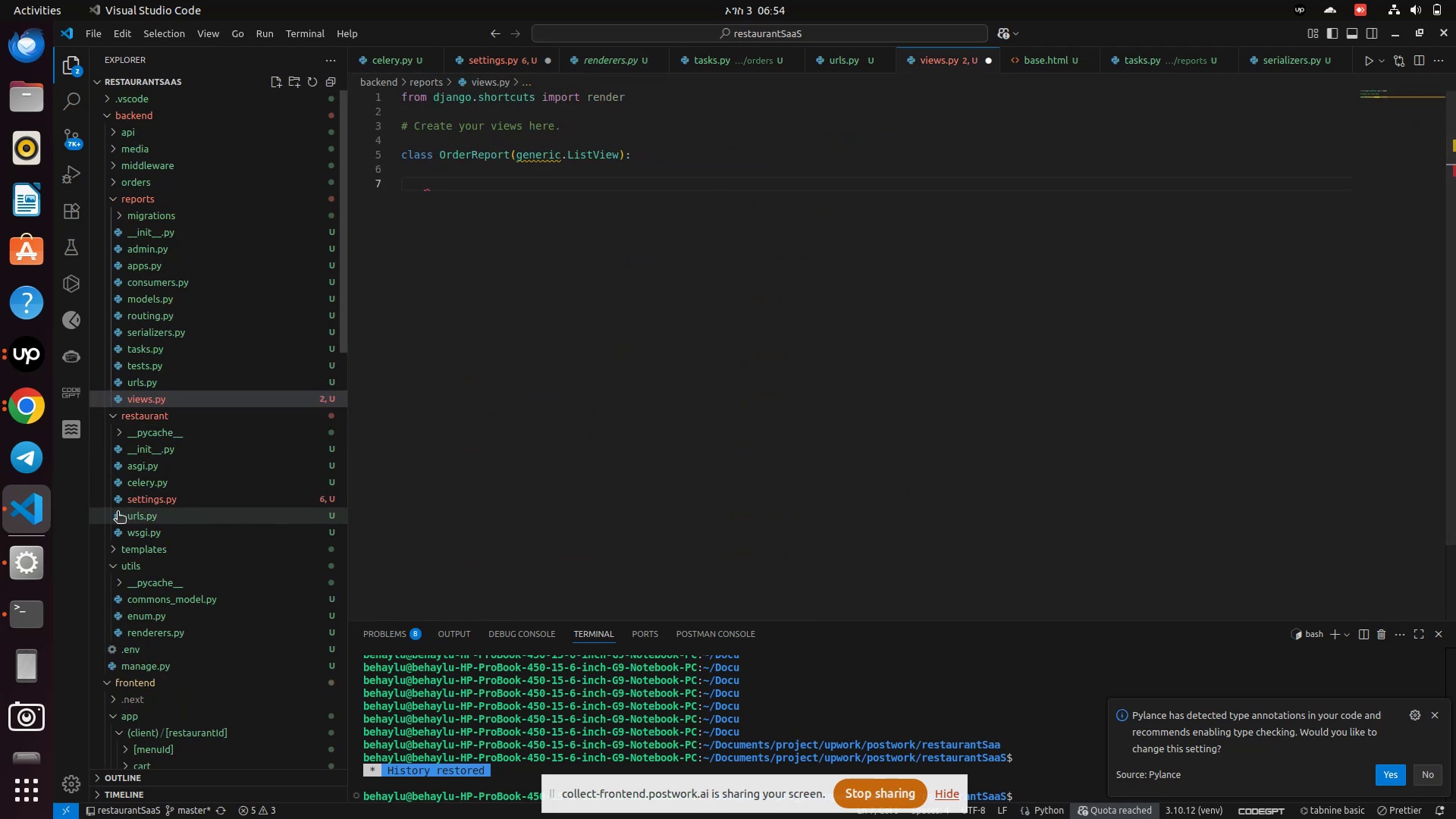 
left_click([124, 508])
 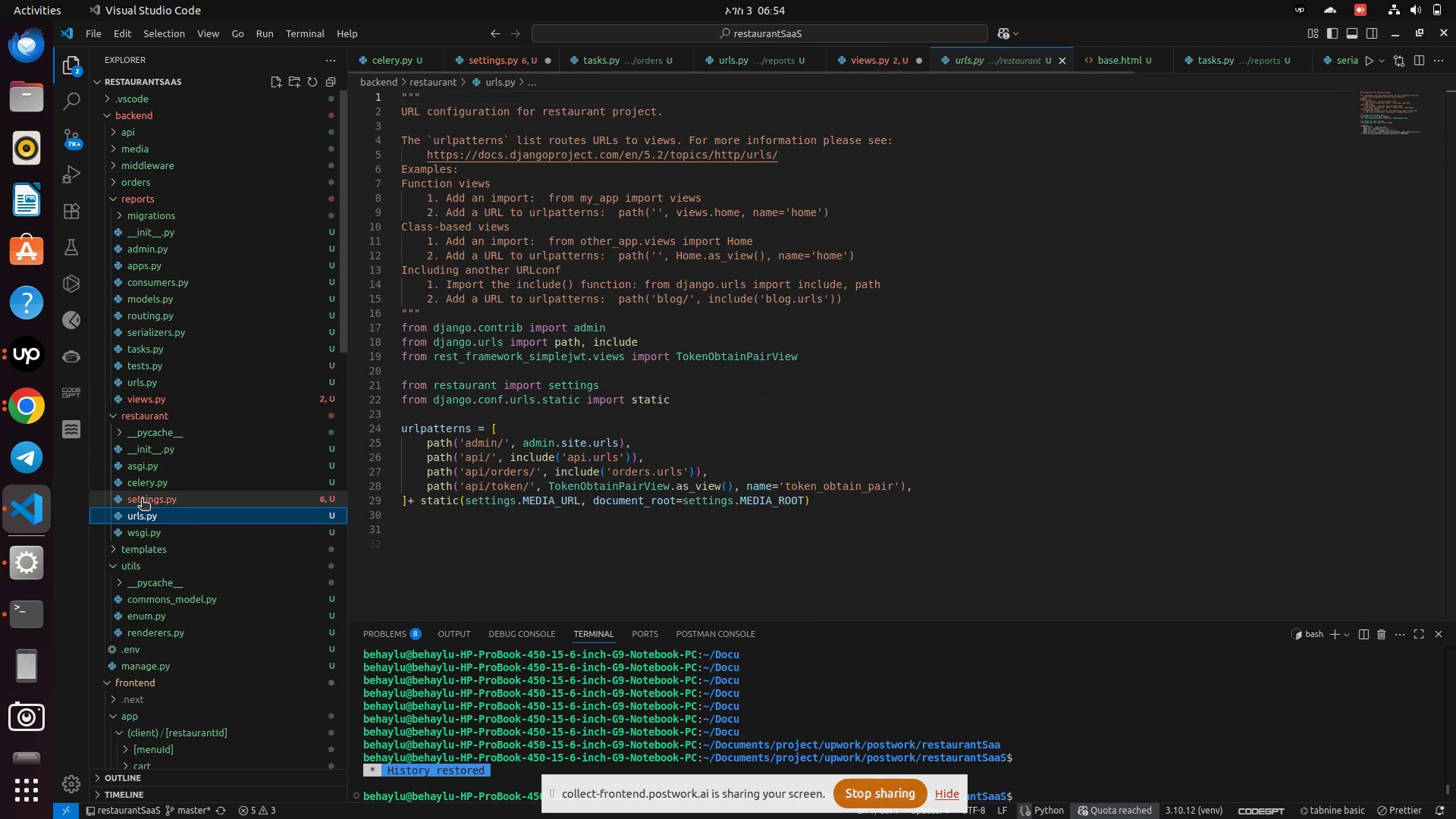 
left_click([142, 500])
 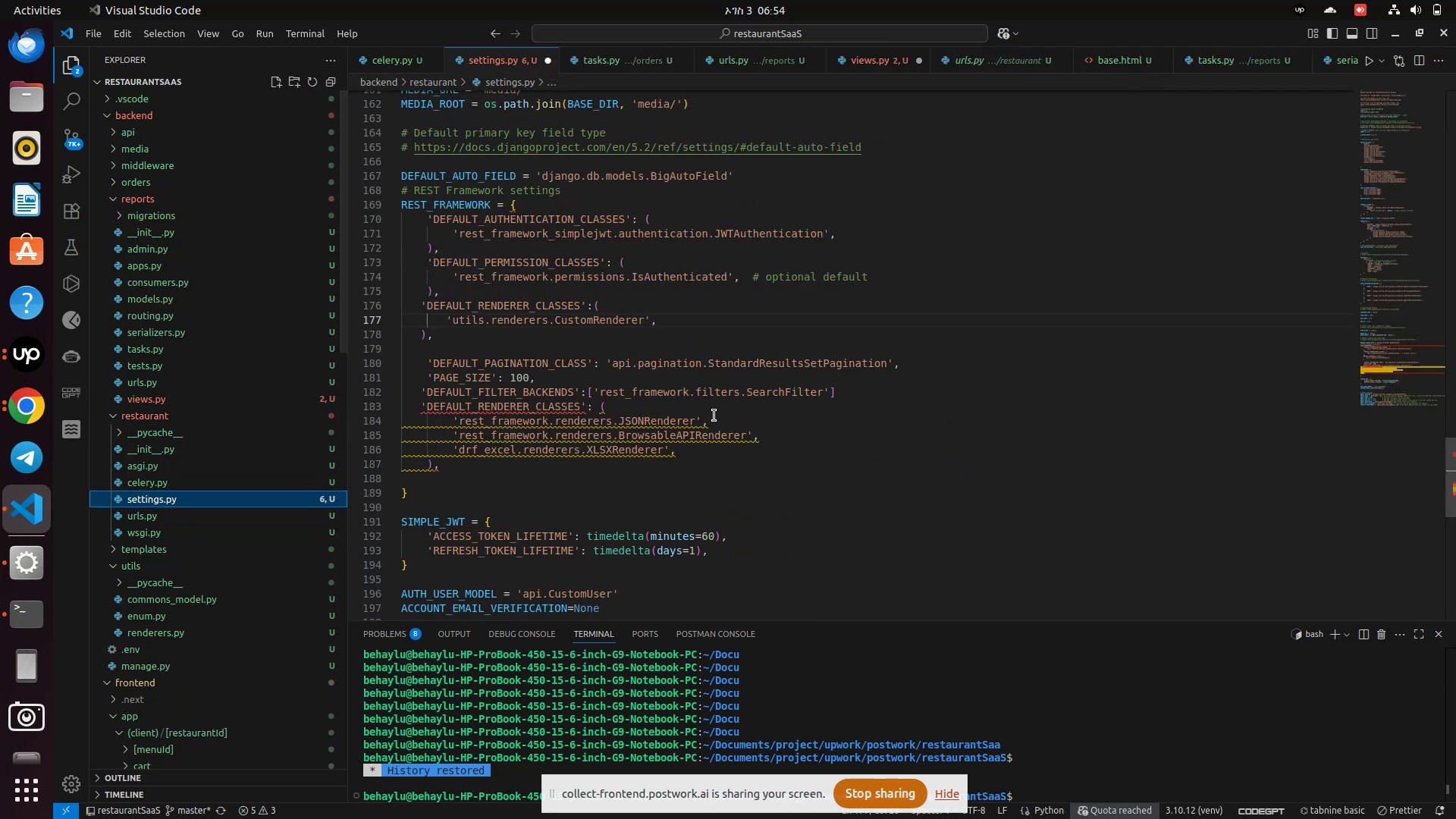 
left_click_drag(start_coordinate=[686, 408], to_coordinate=[416, 403])
 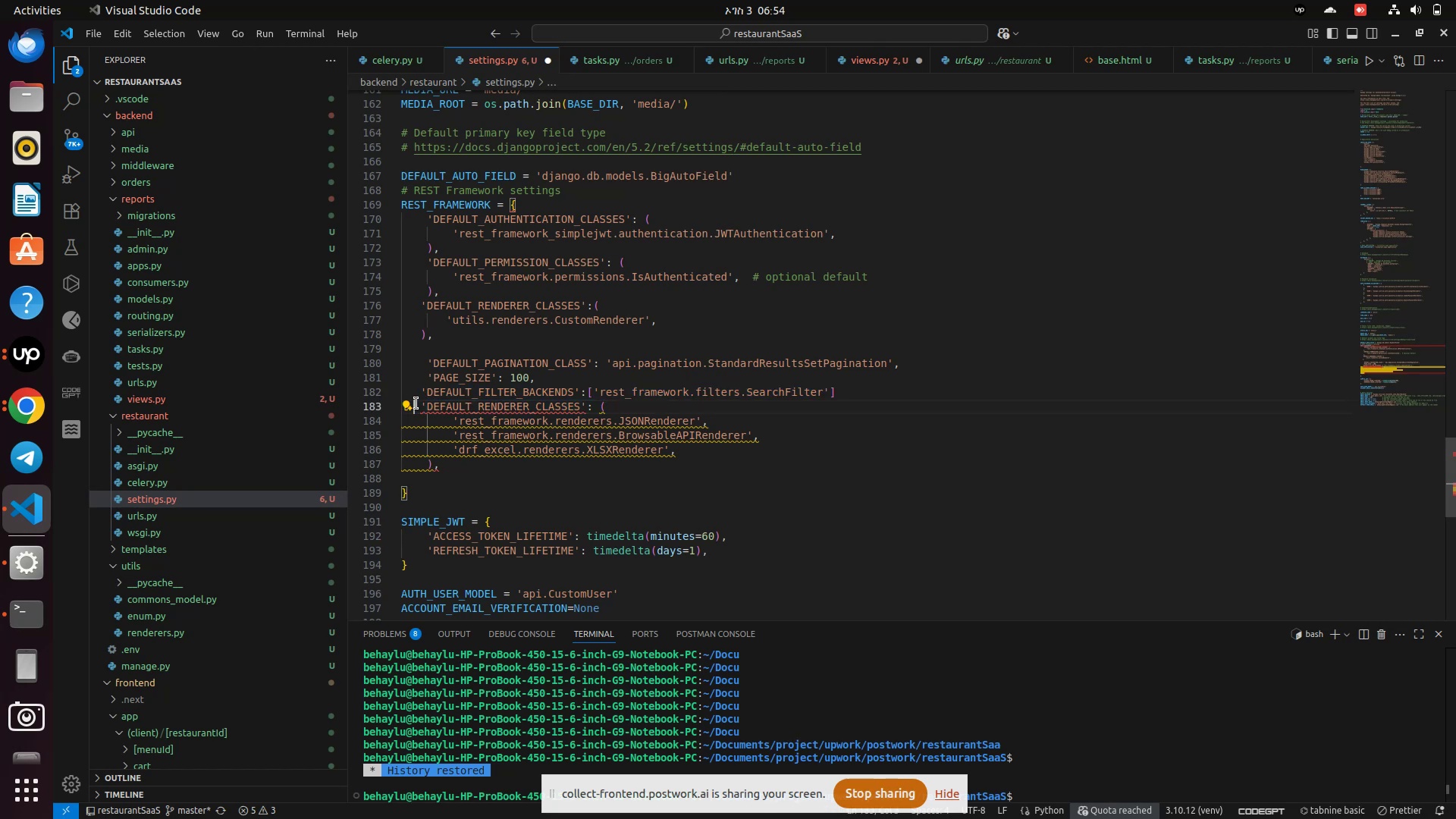 
left_click_drag(start_coordinate=[416, 403], to_coordinate=[720, 419])
 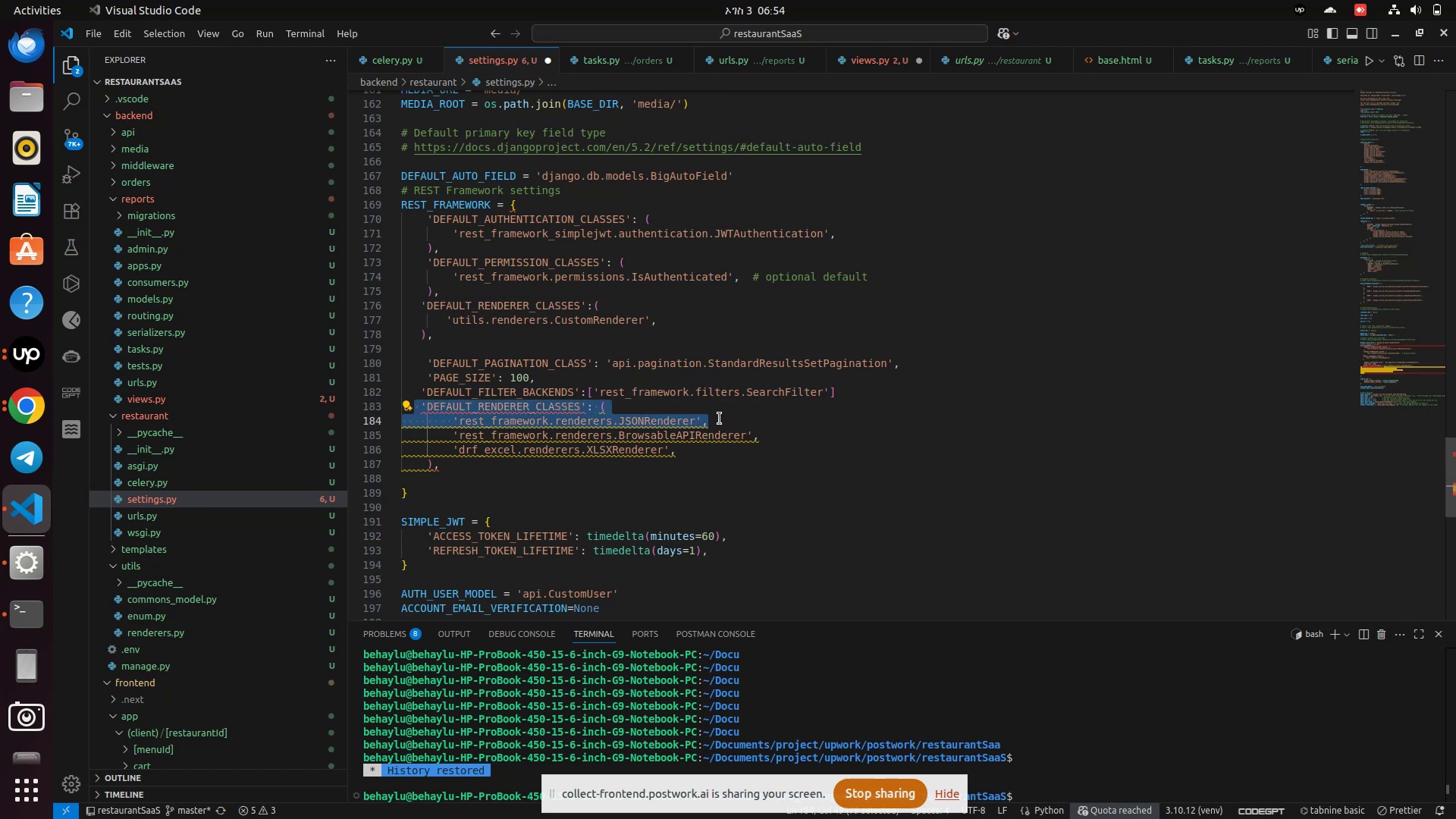 
key(Backspace)
 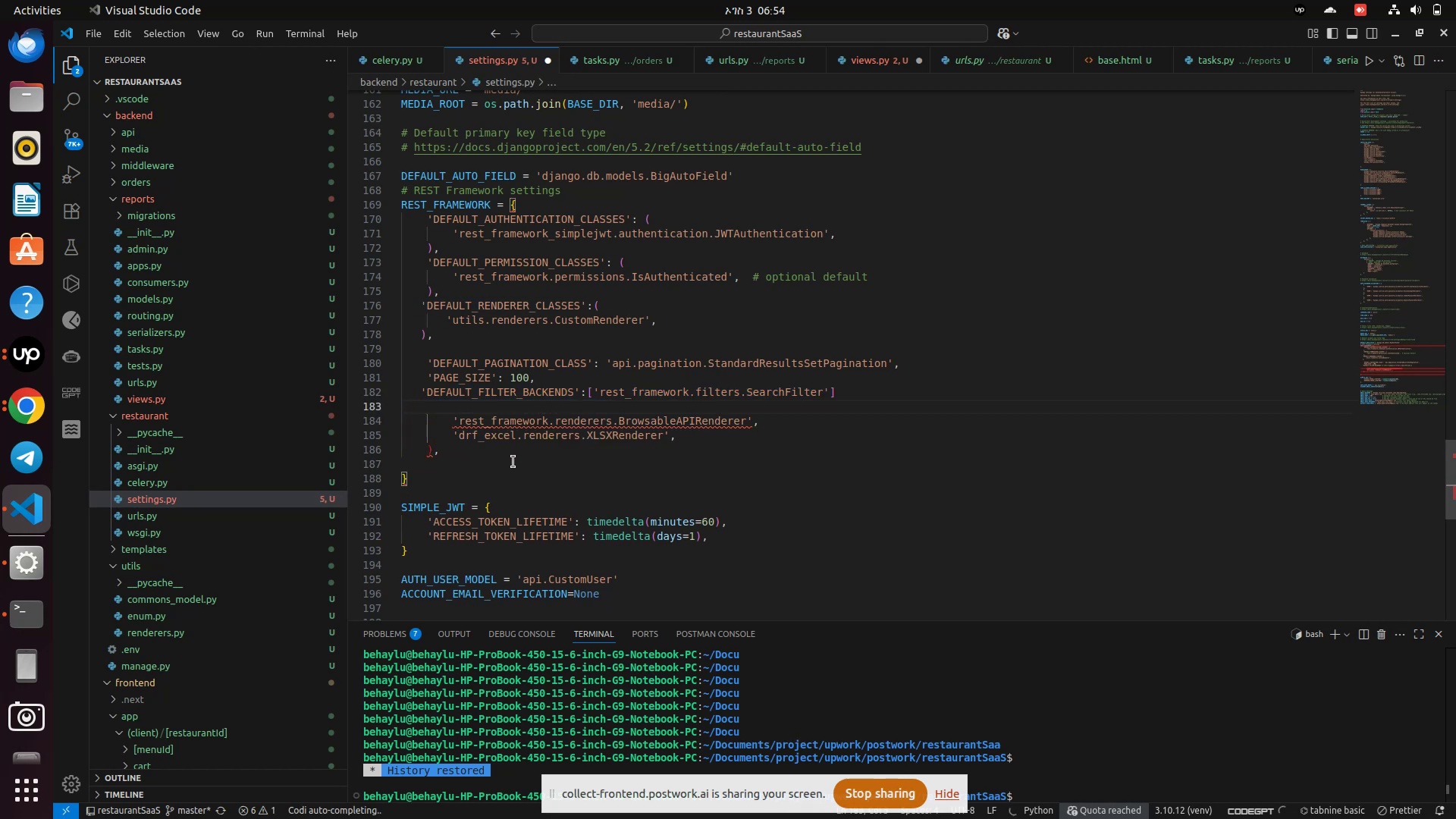 
left_click([513, 462])
 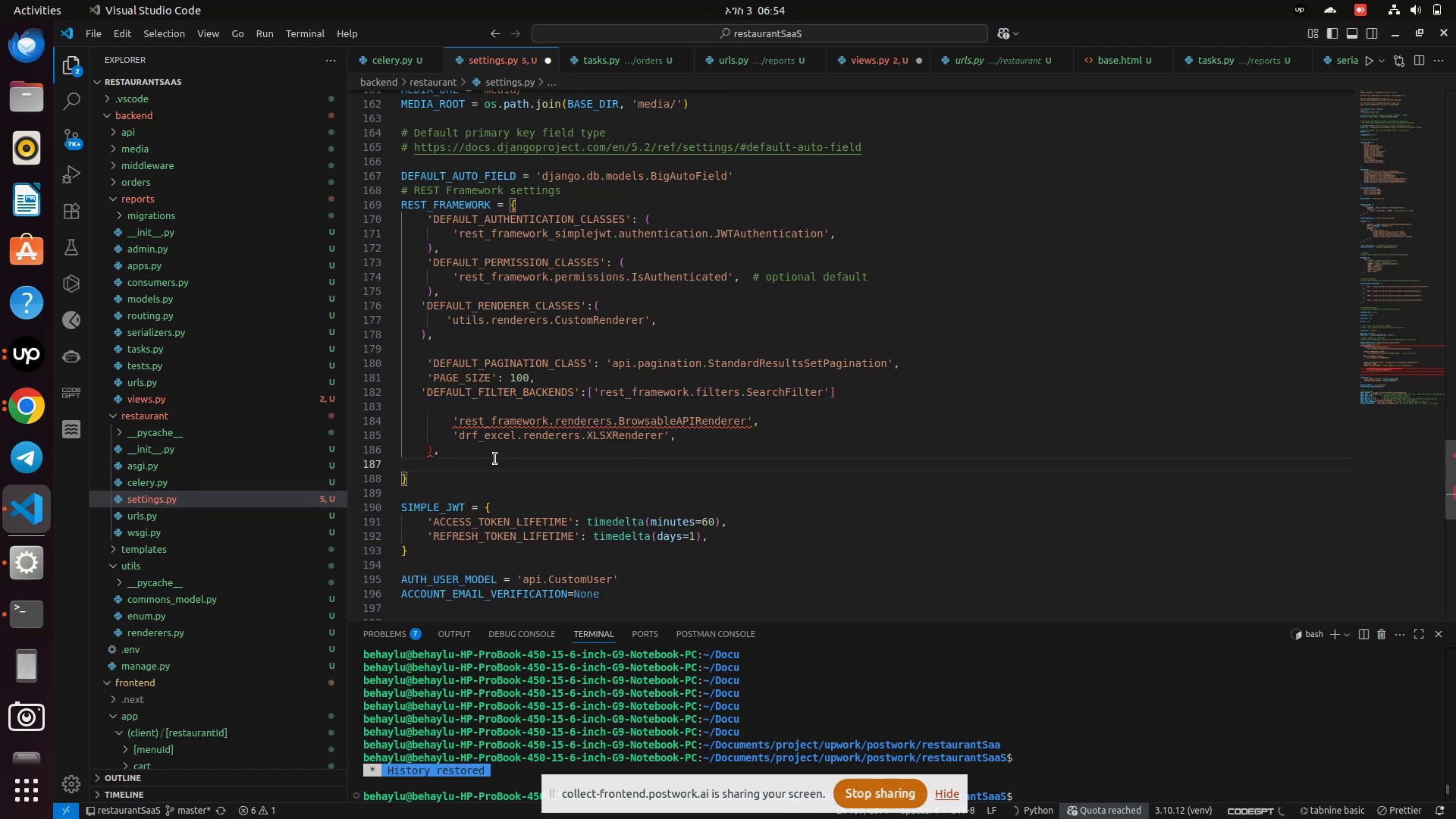 
left_click([495, 459])
 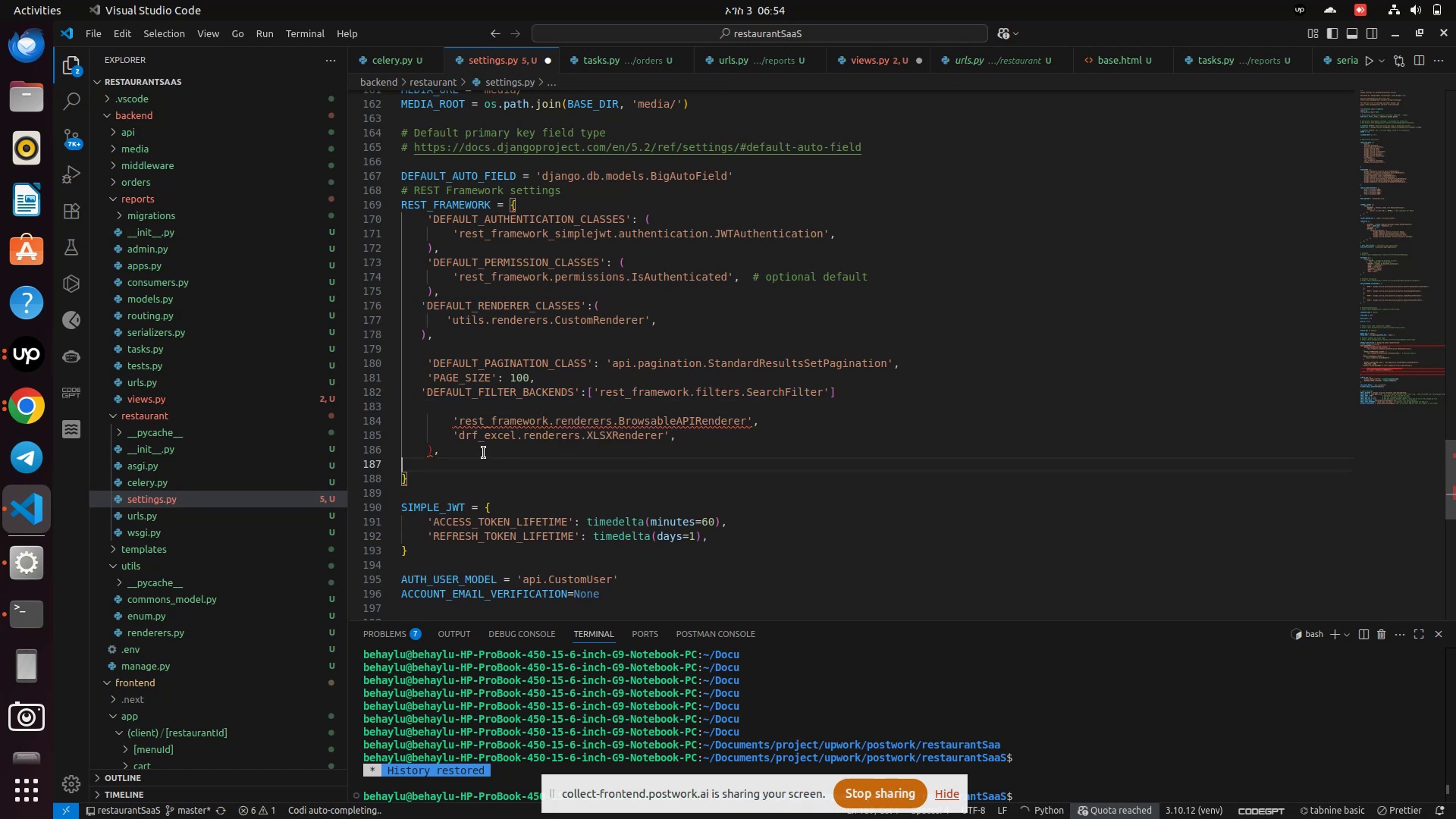 
left_click([484, 453])
 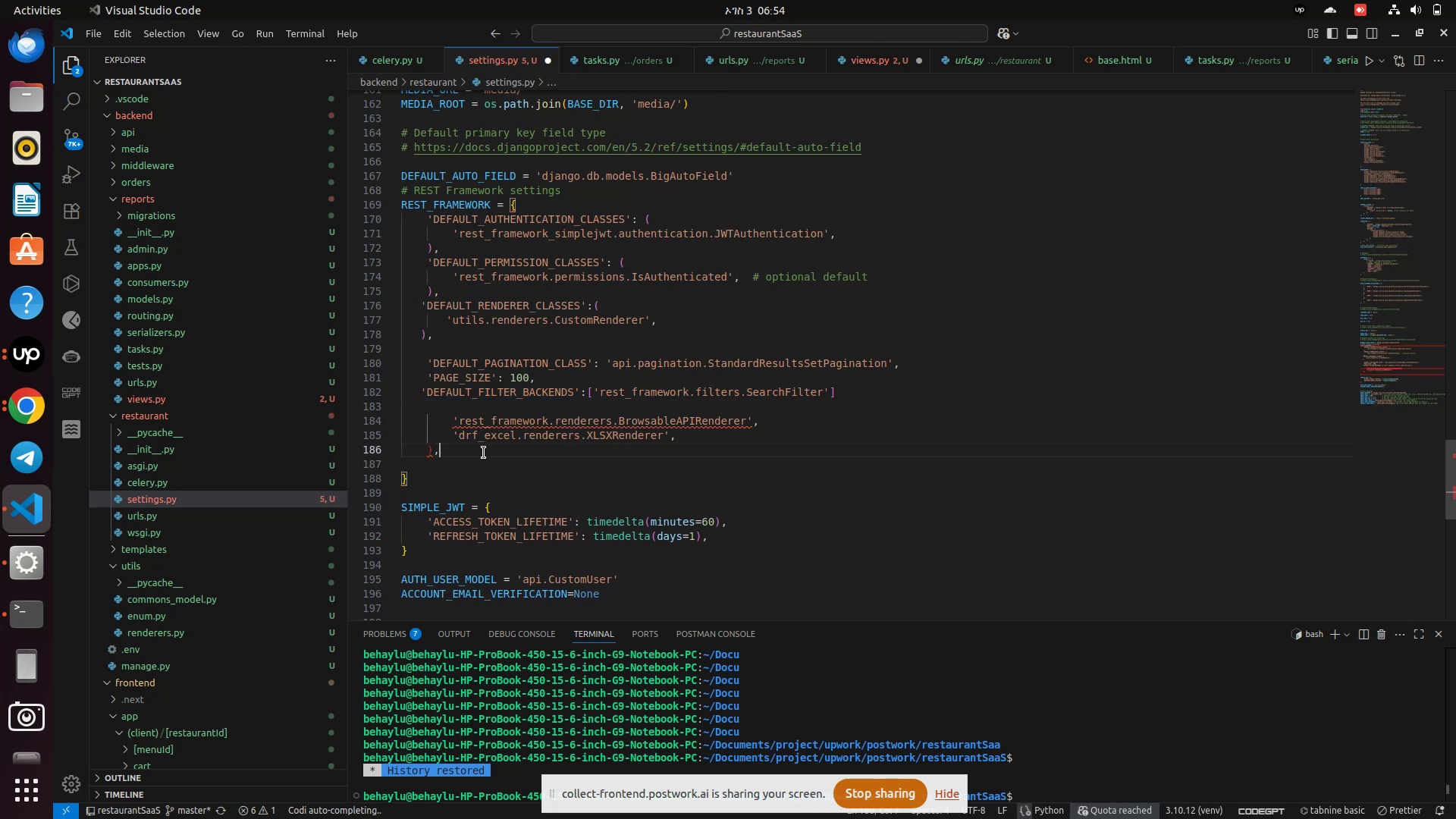 
key(Backspace)
 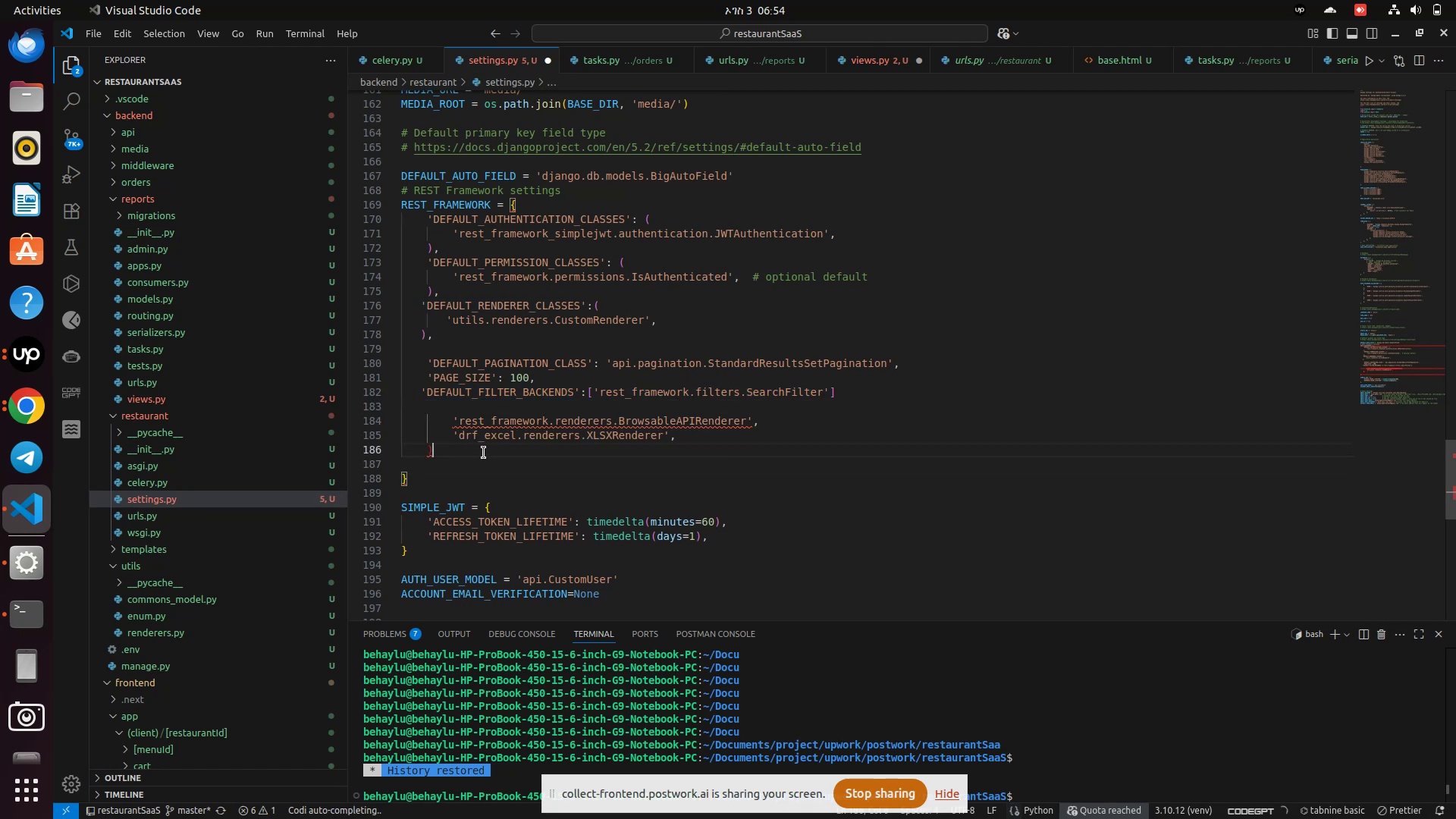 
key(Backspace)
 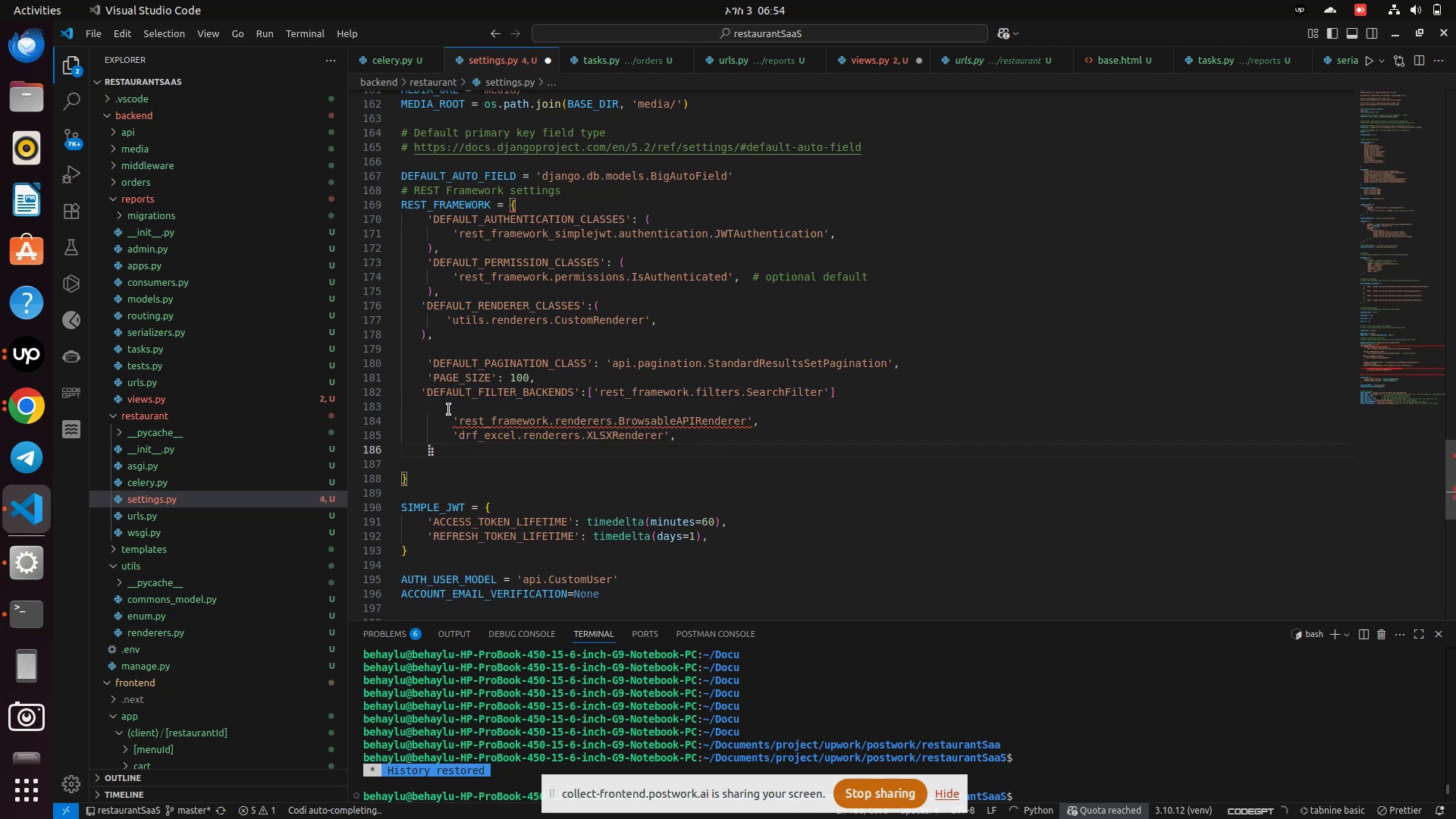 
left_click_drag(start_coordinate=[444, 416], to_coordinate=[682, 437])
 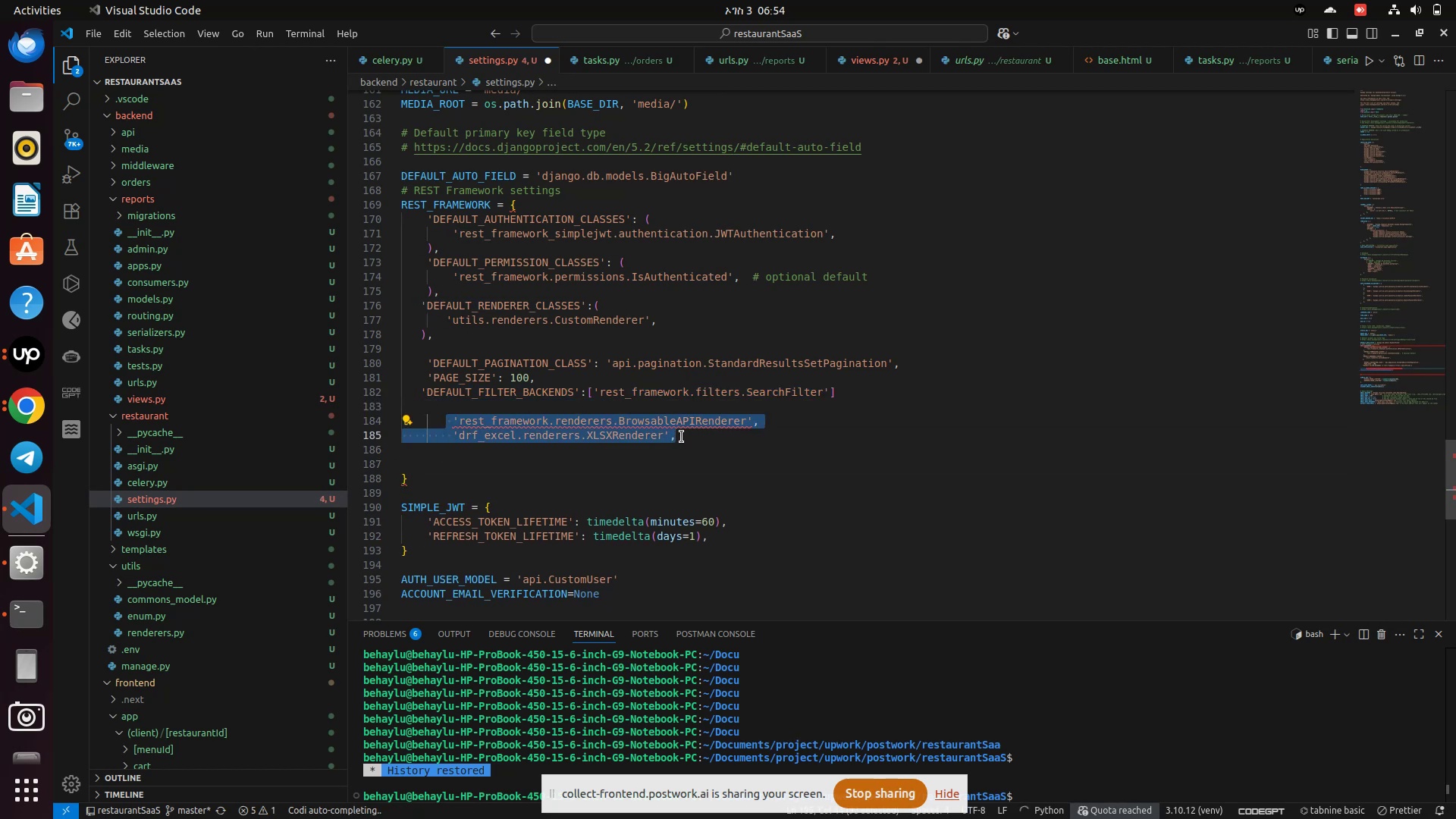 
key(Control+X)
 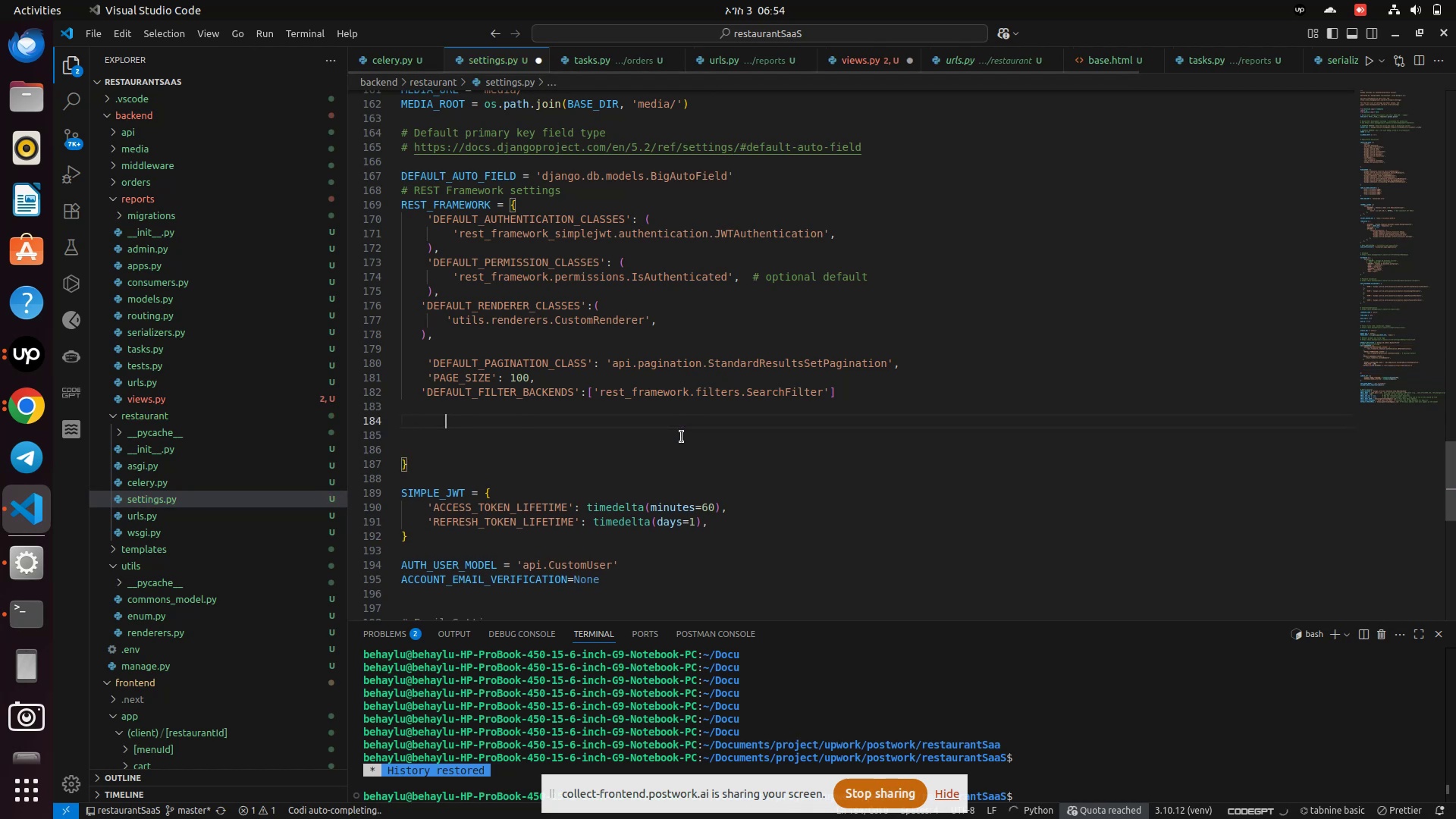 
key(Control+S)
 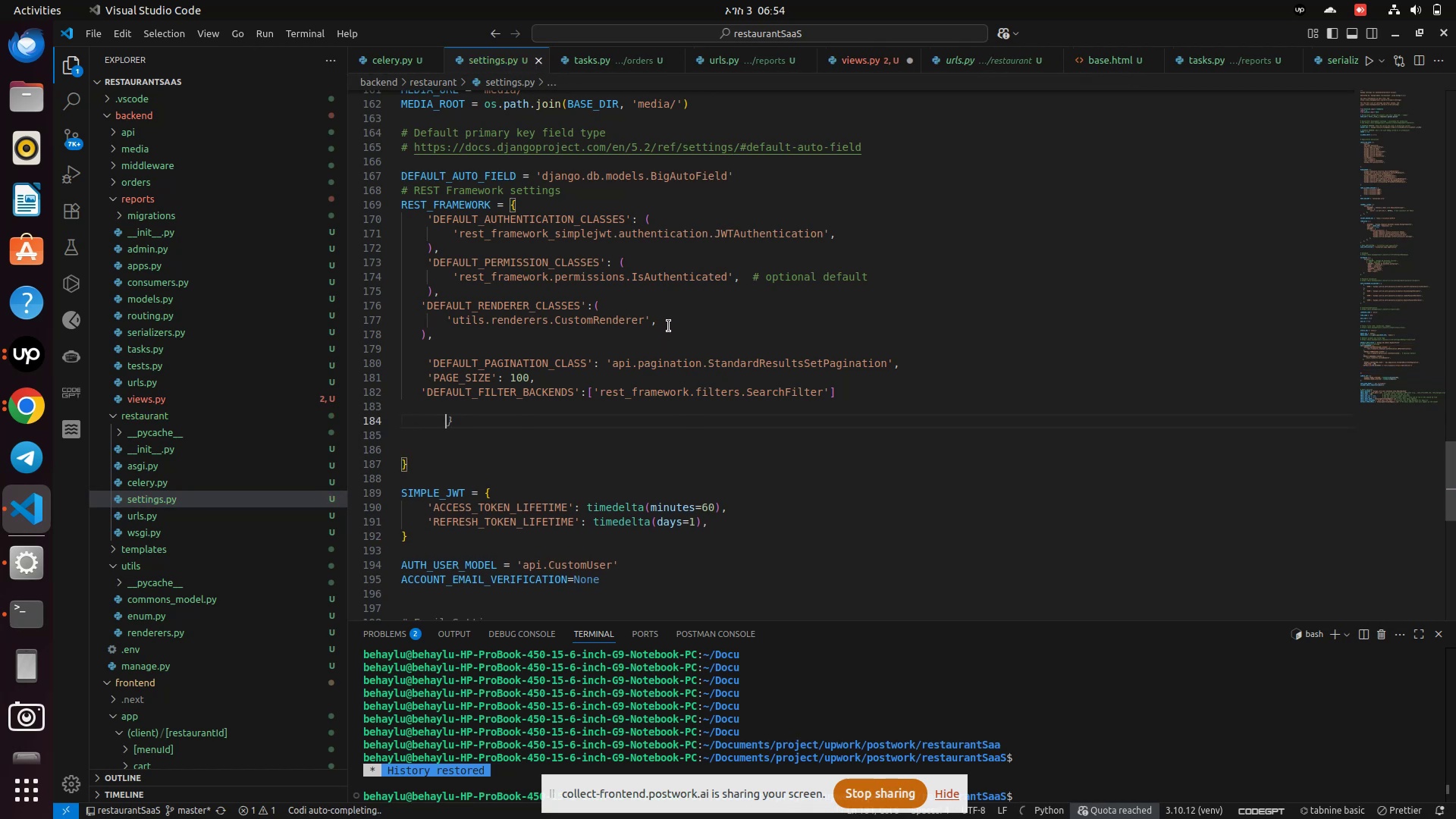 
left_click([674, 319])
 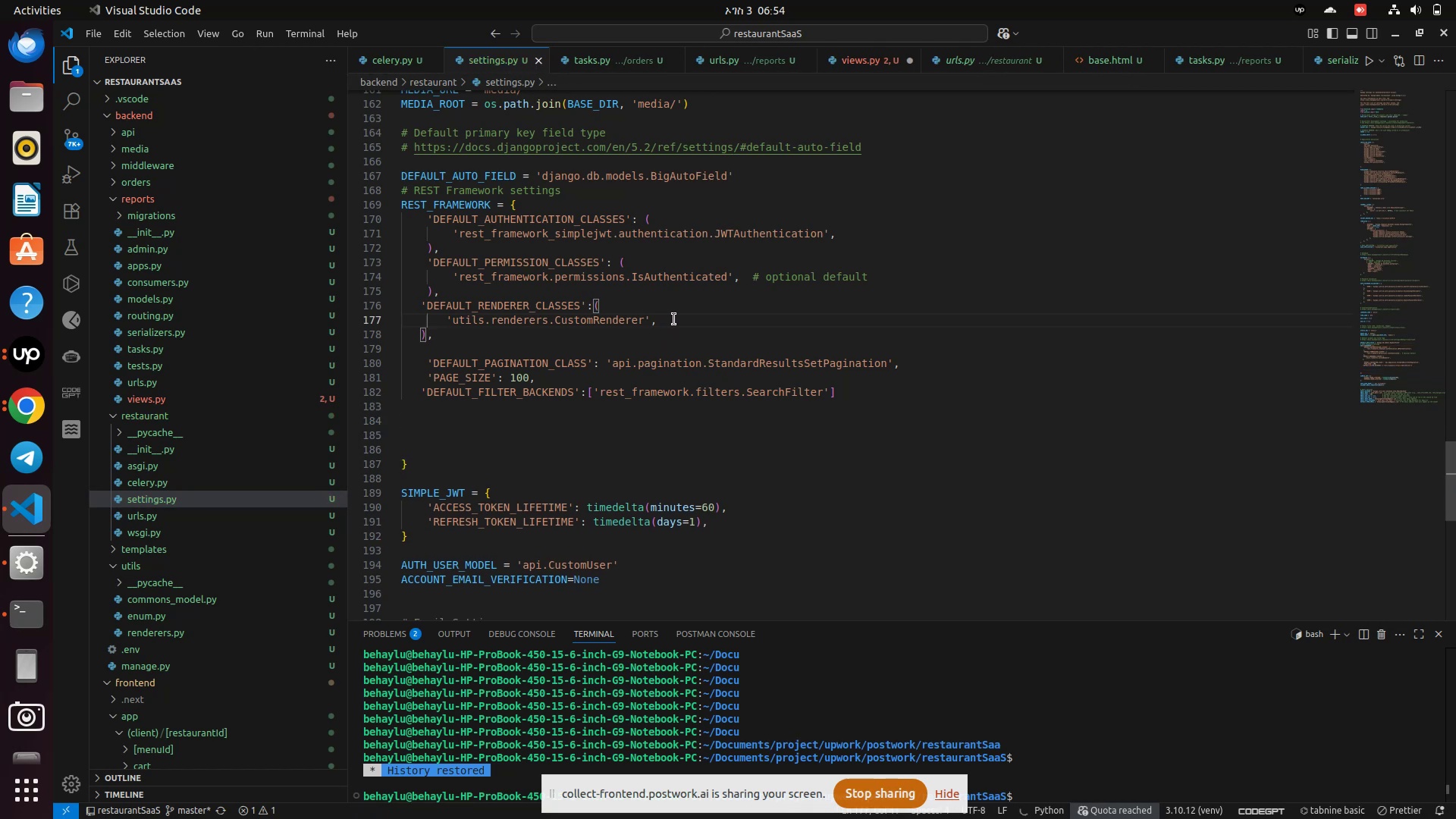 
key(Enter)
 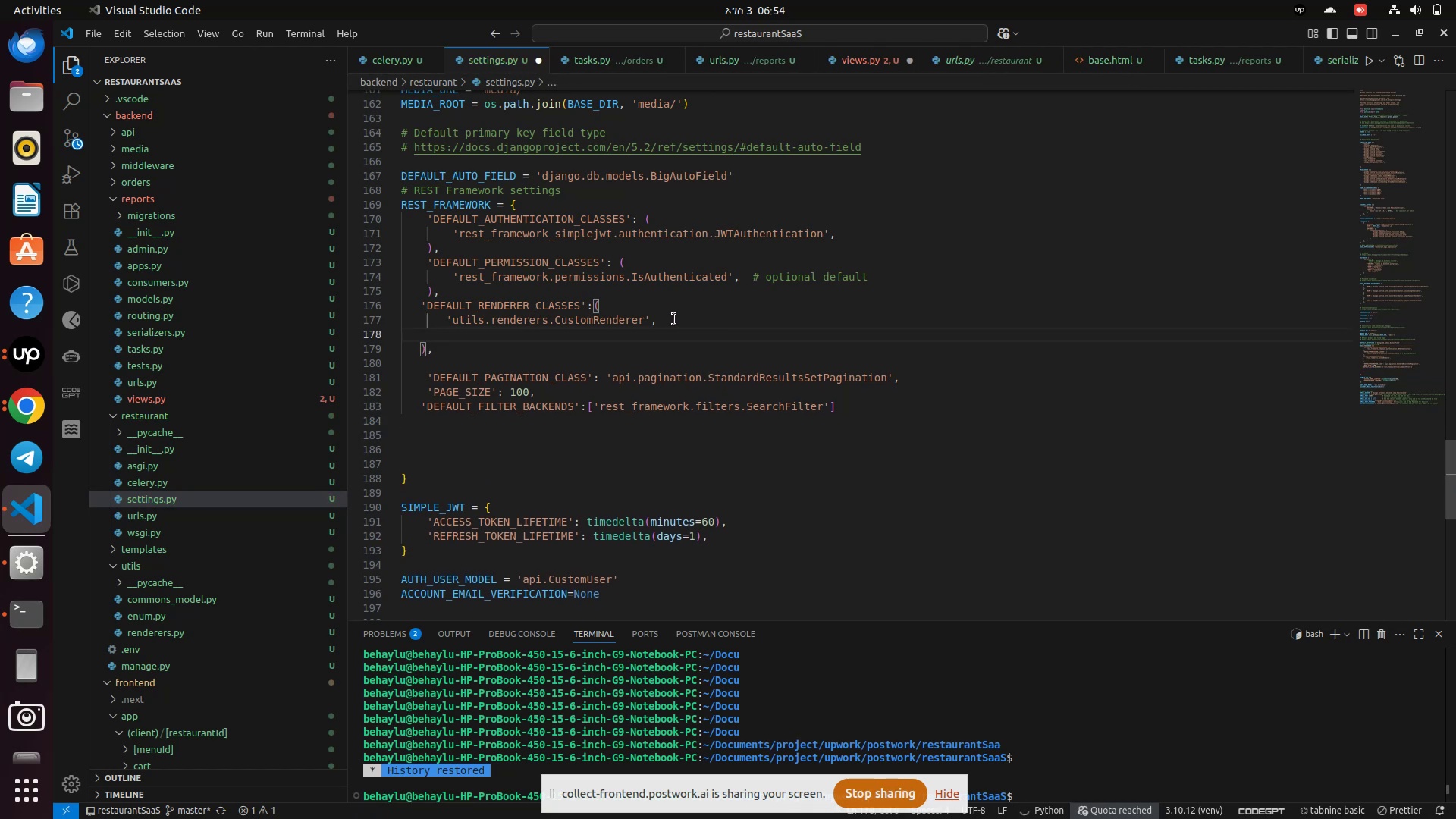 
key(Control+V)
 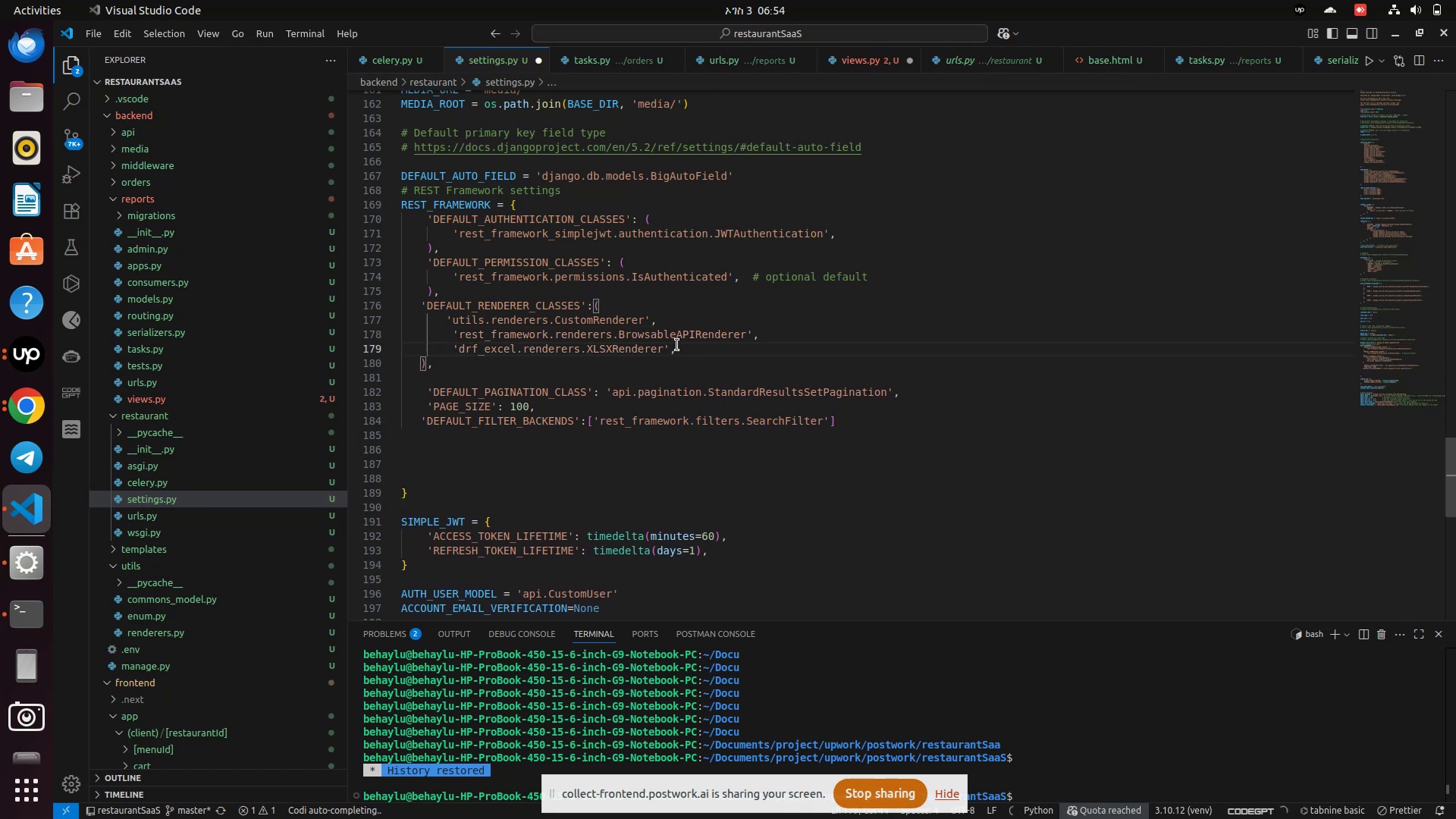 
hold_key(key=ControlLeft, duration=0.86)
 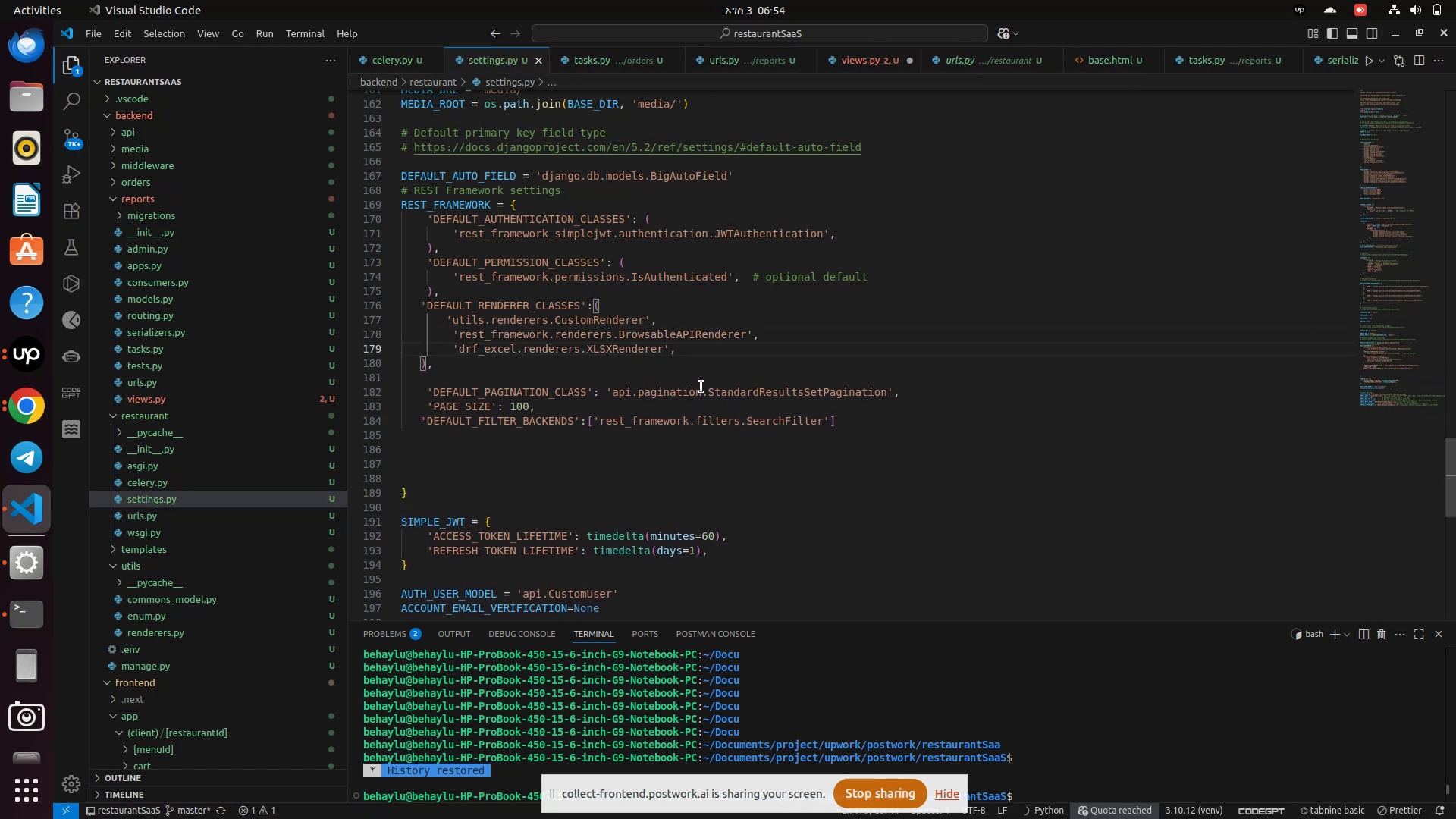 
hold_key(key=S, duration=0.3)
 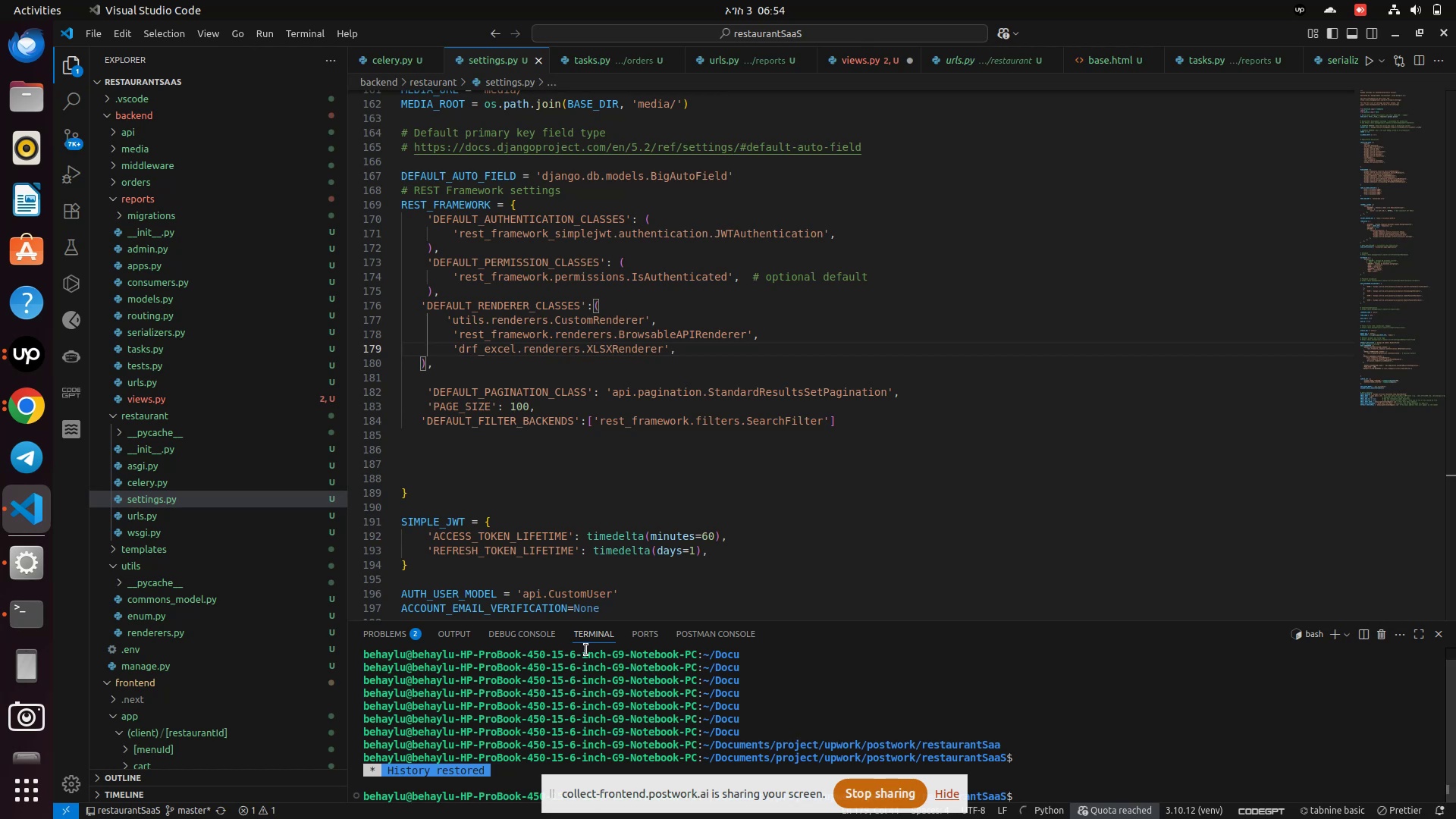 
wait(5.23)
 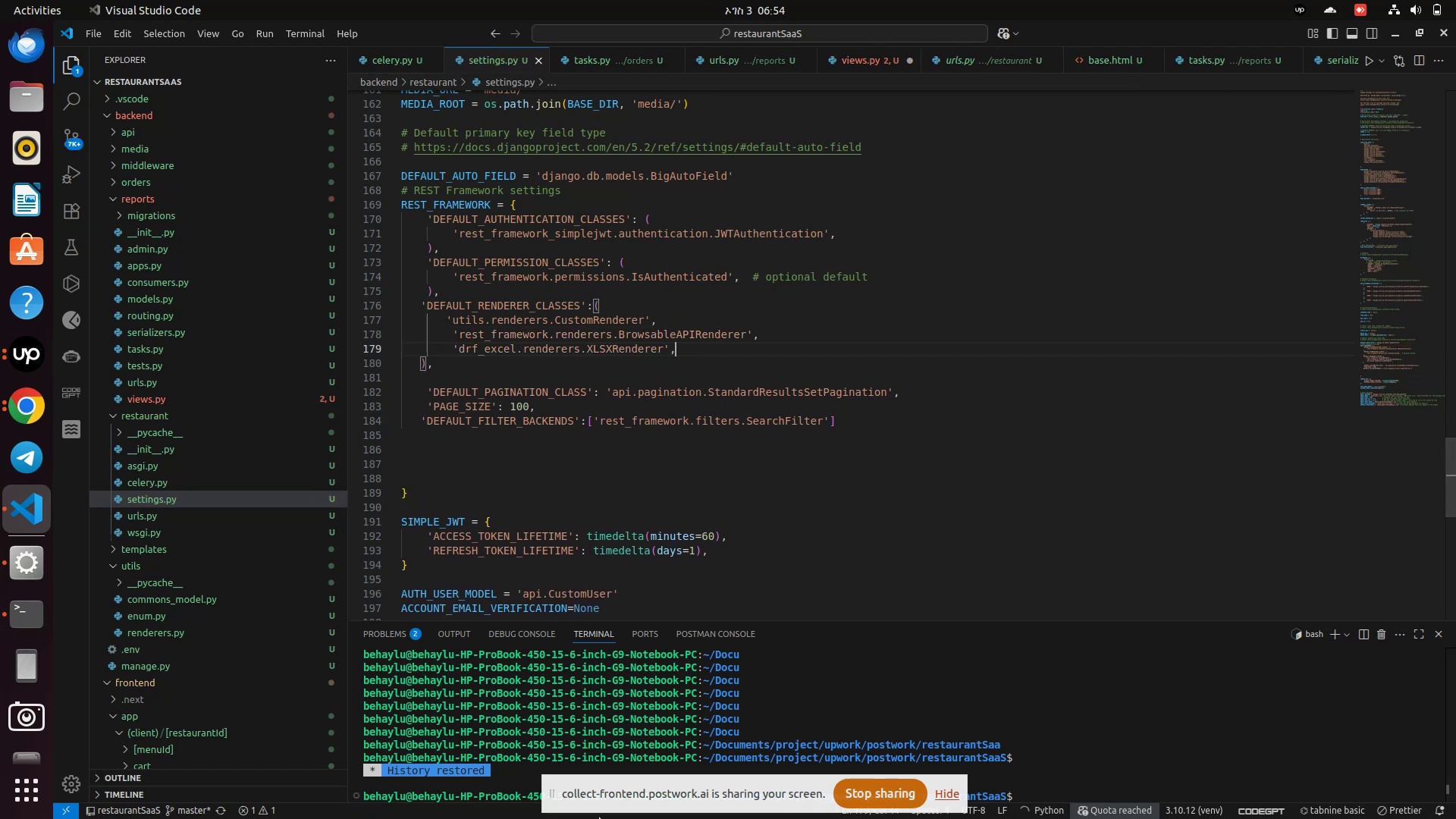 
mouse_move([852, 77])
 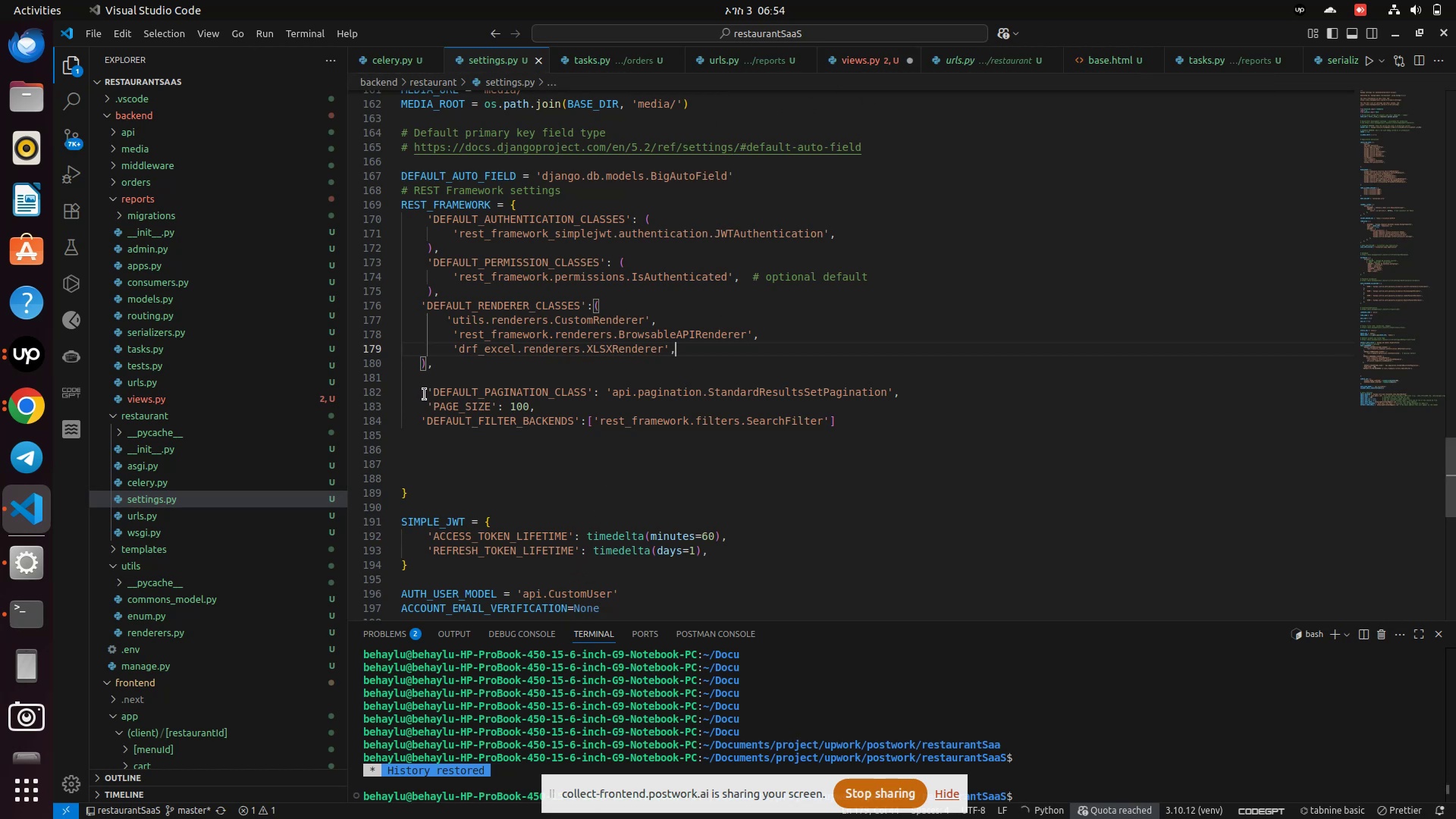 
left_click([427, 391])
 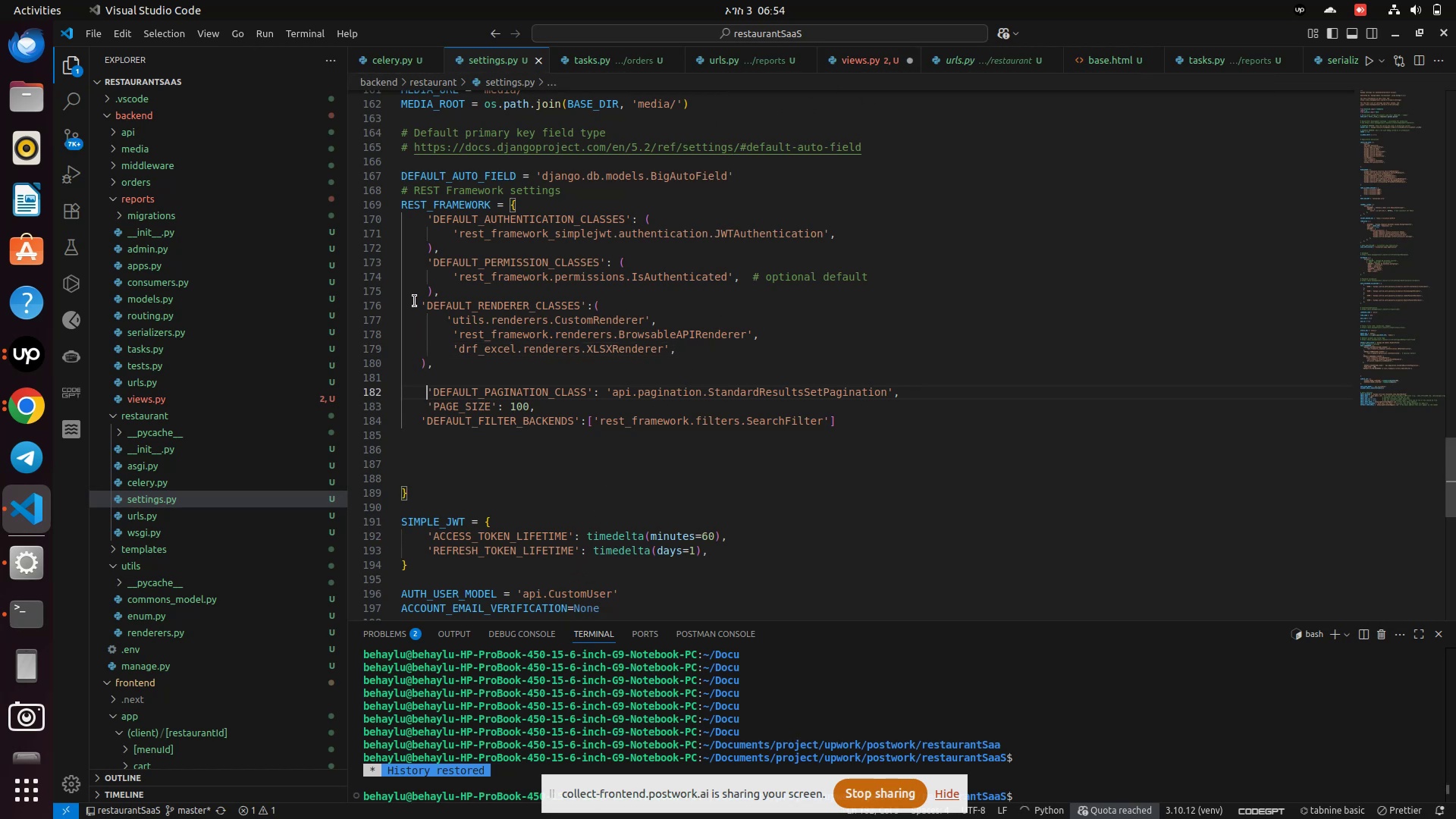 
left_click([415, 297])
 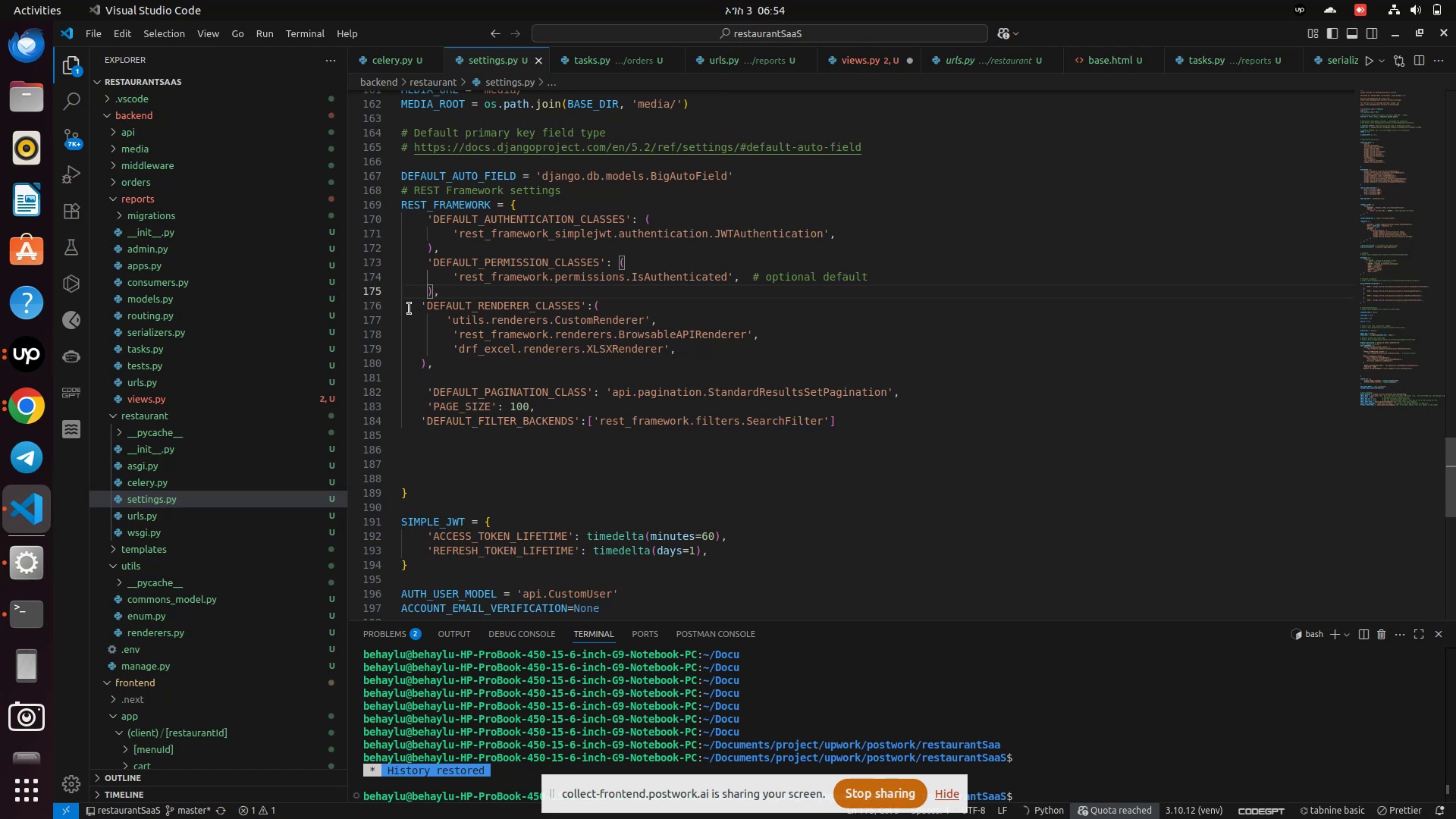 
left_click([410, 309])
 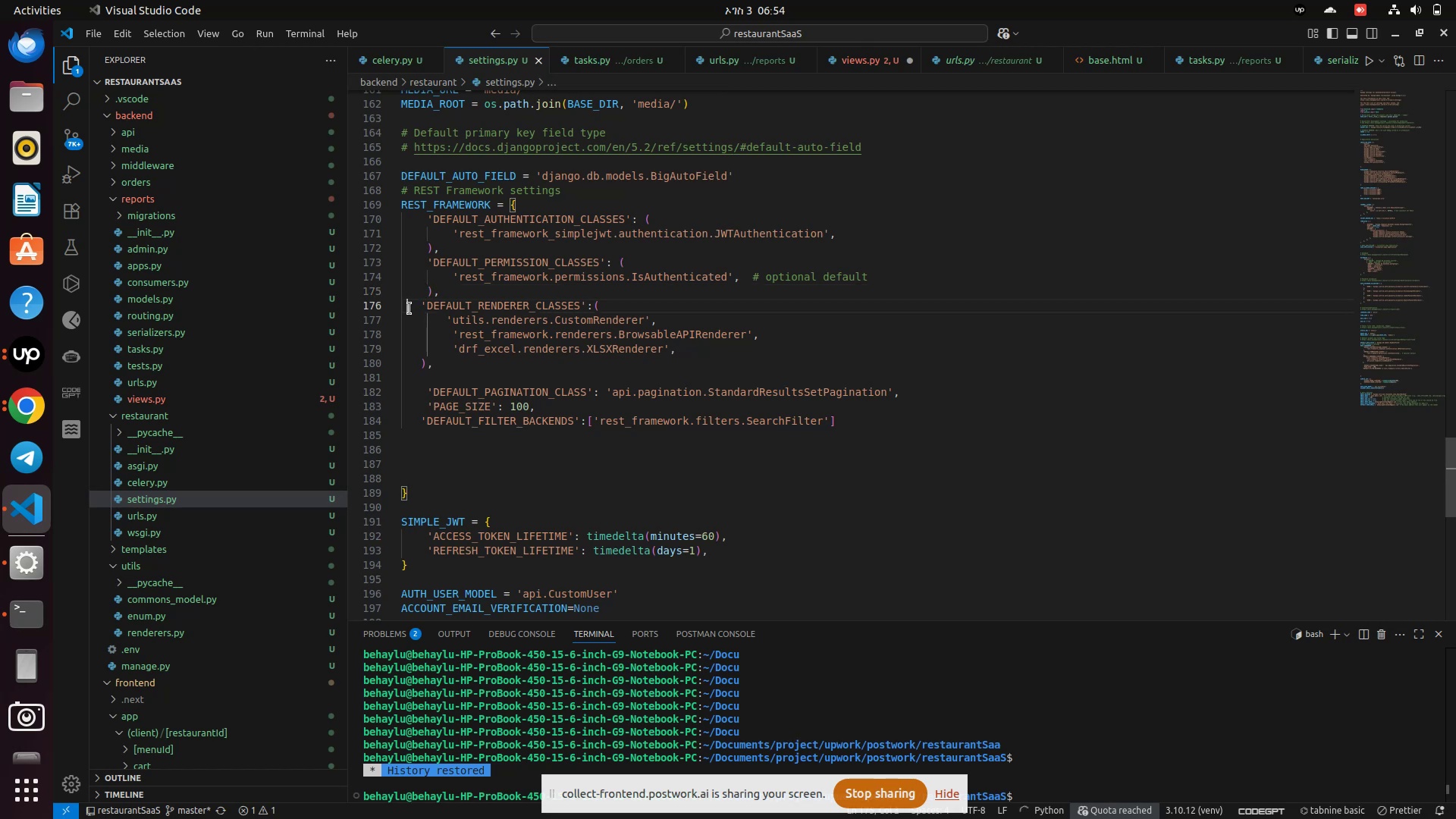 
key(Space)
 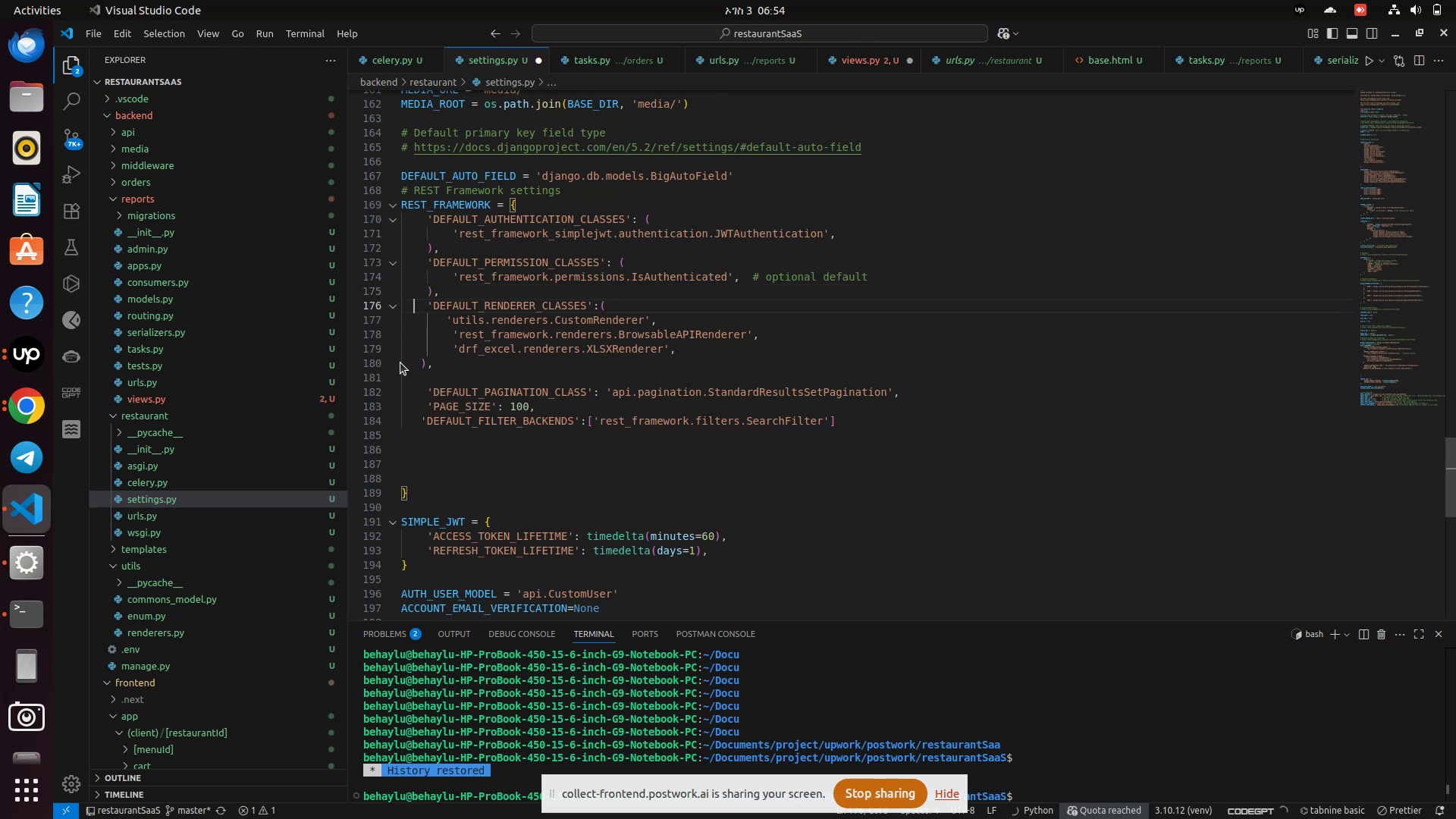 
left_click([400, 352])
 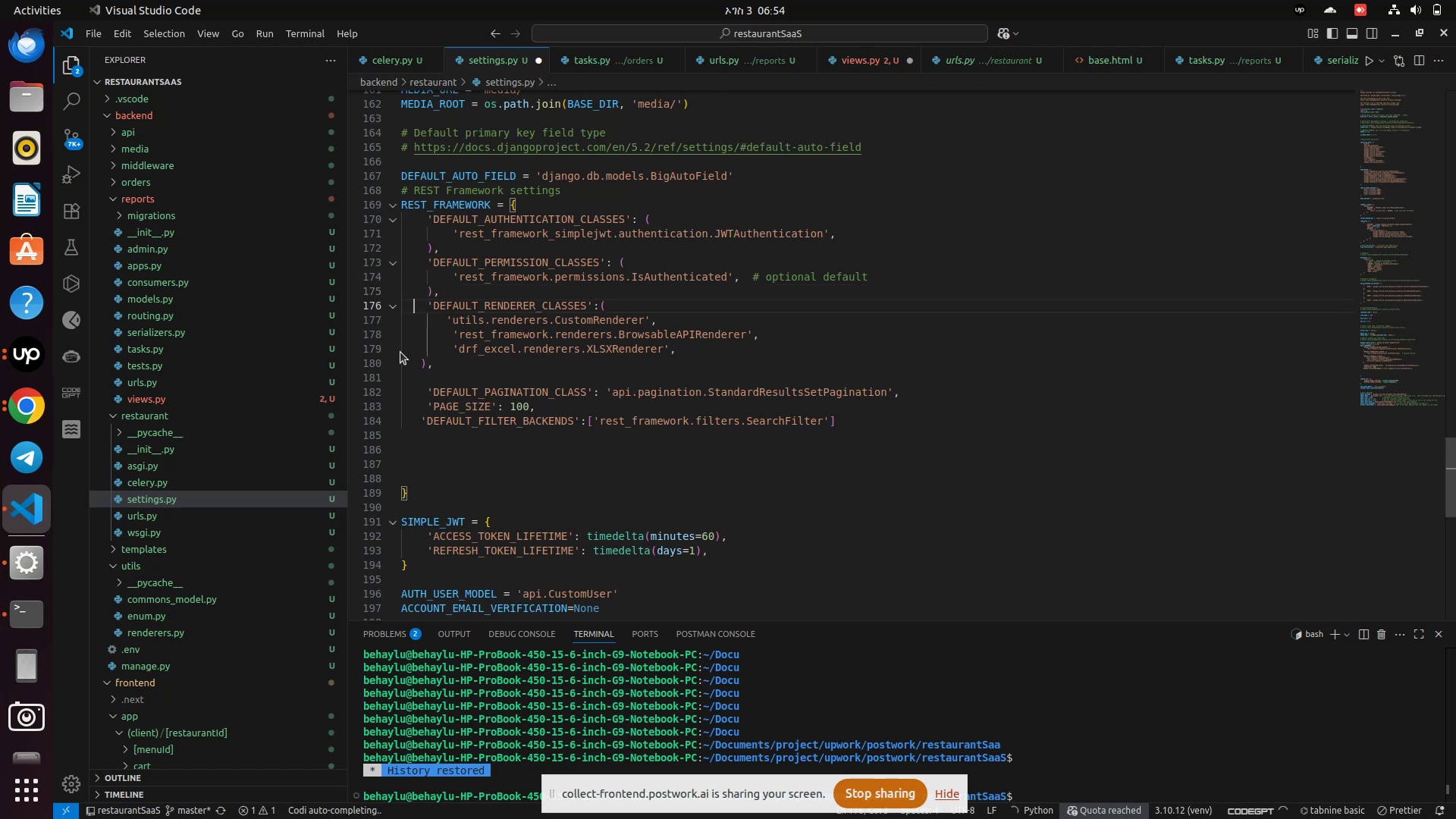 
key(Space)
 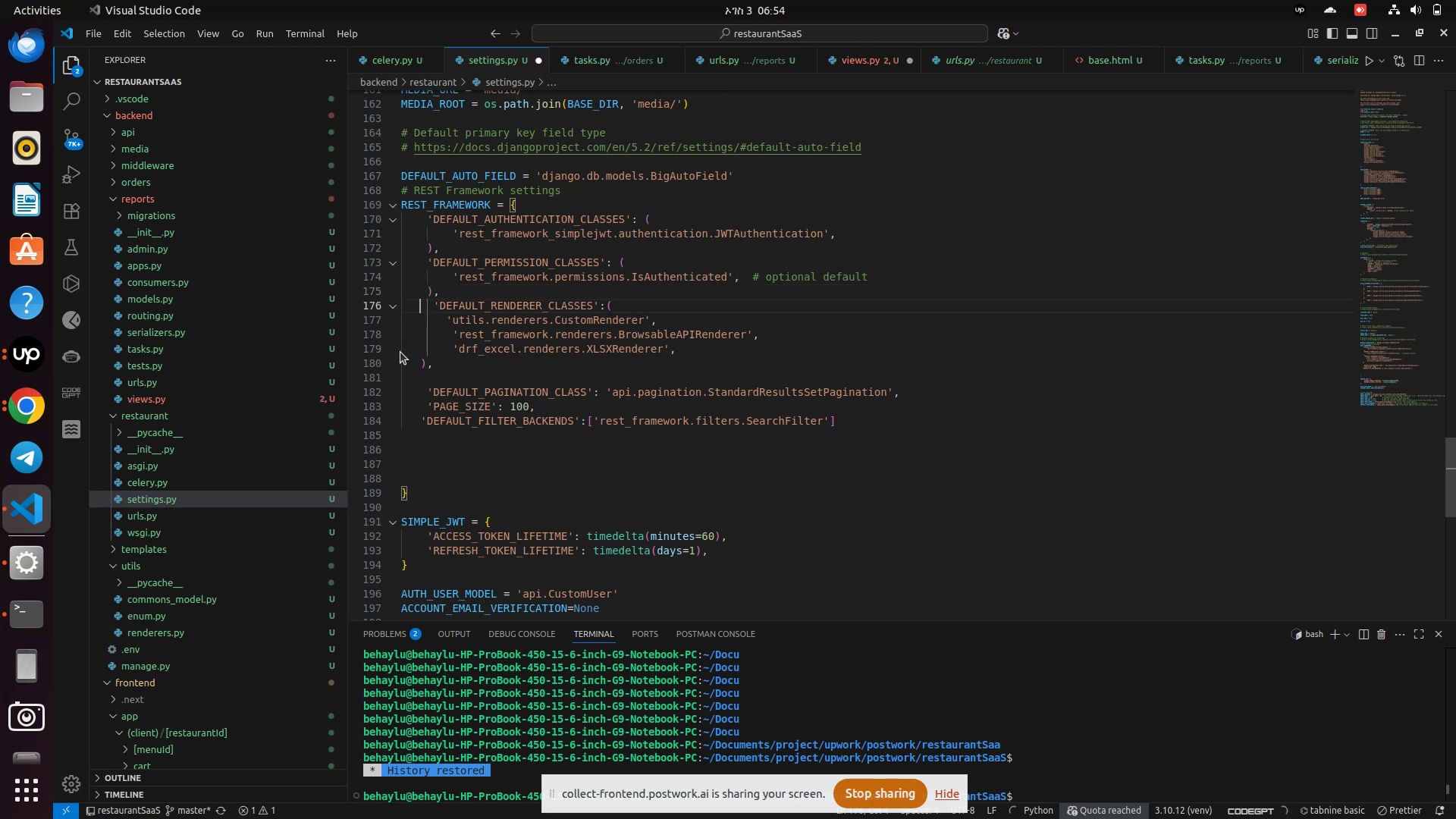 
key(Backspace)
 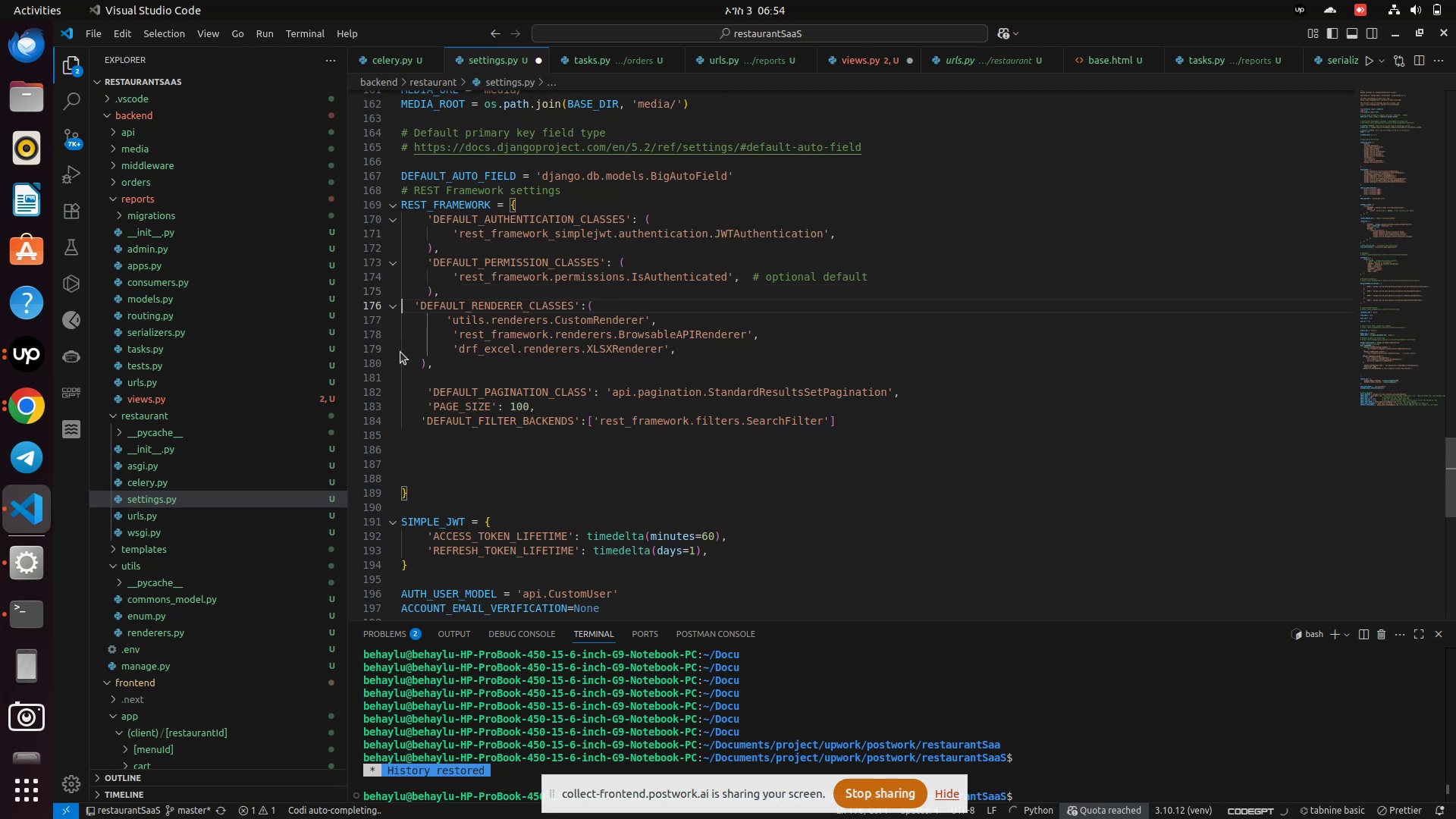 
key(Space)
 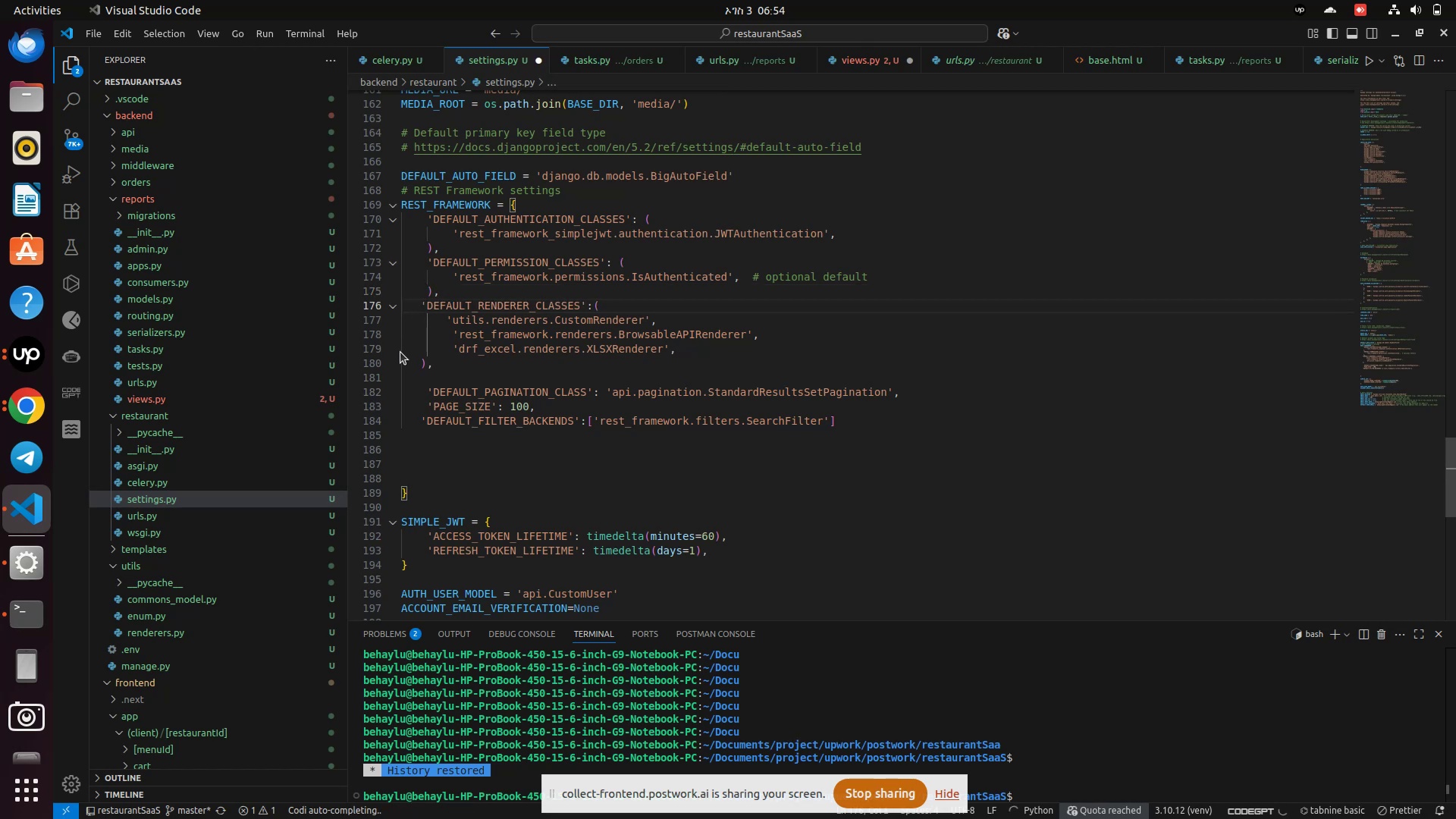 
key(Space)
 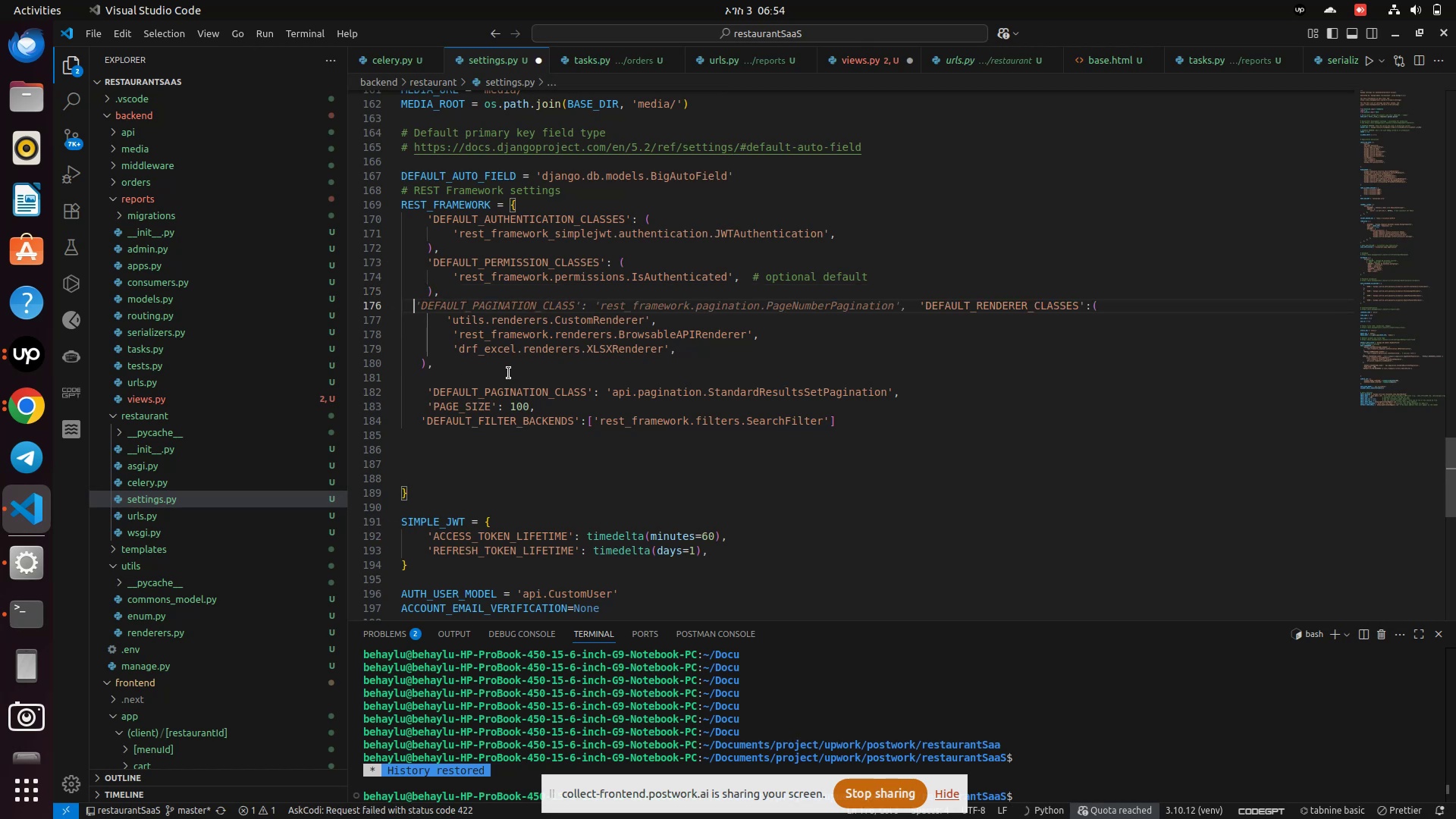 
left_click([502, 364])
 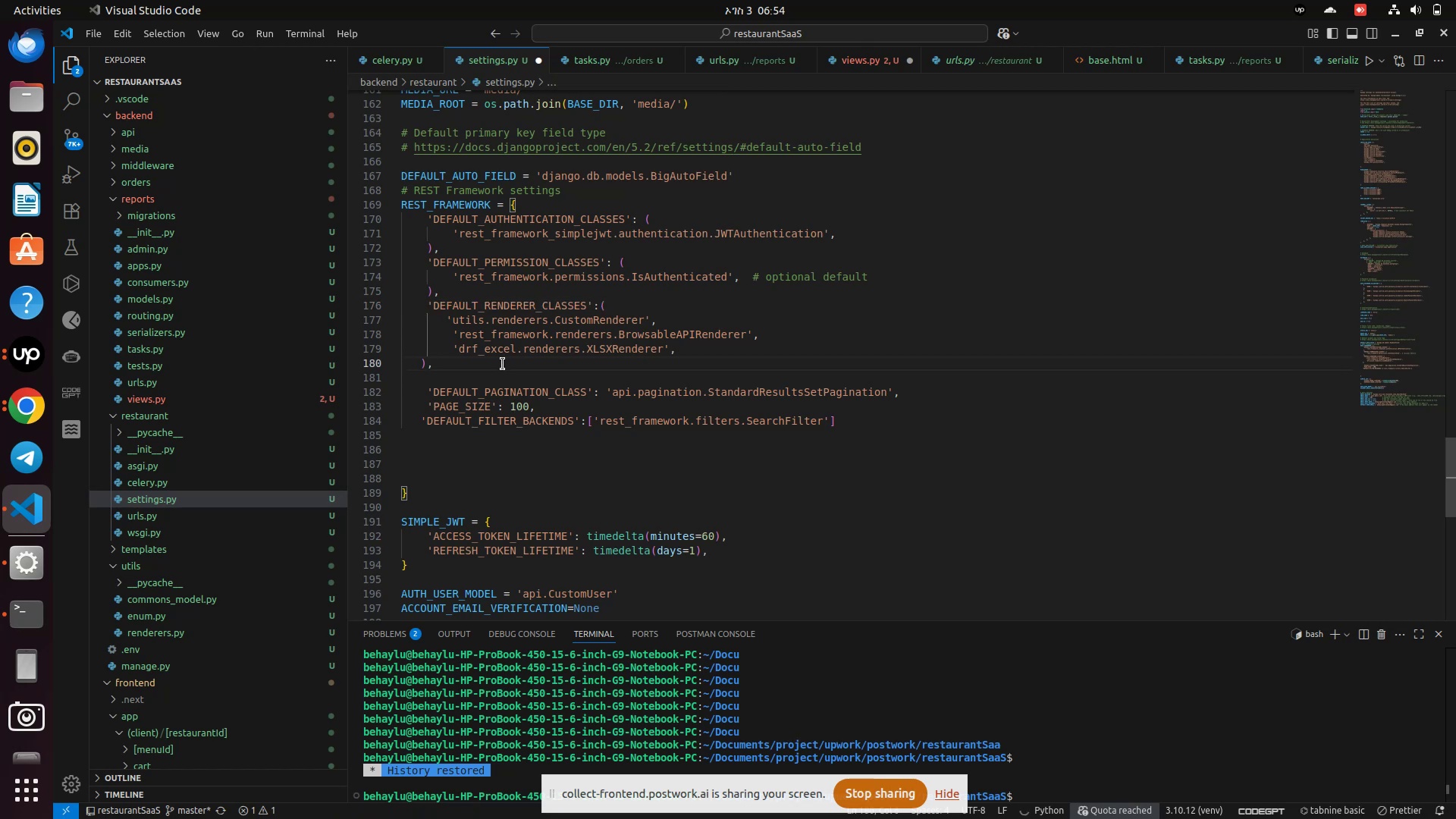 
key(Control+S)
 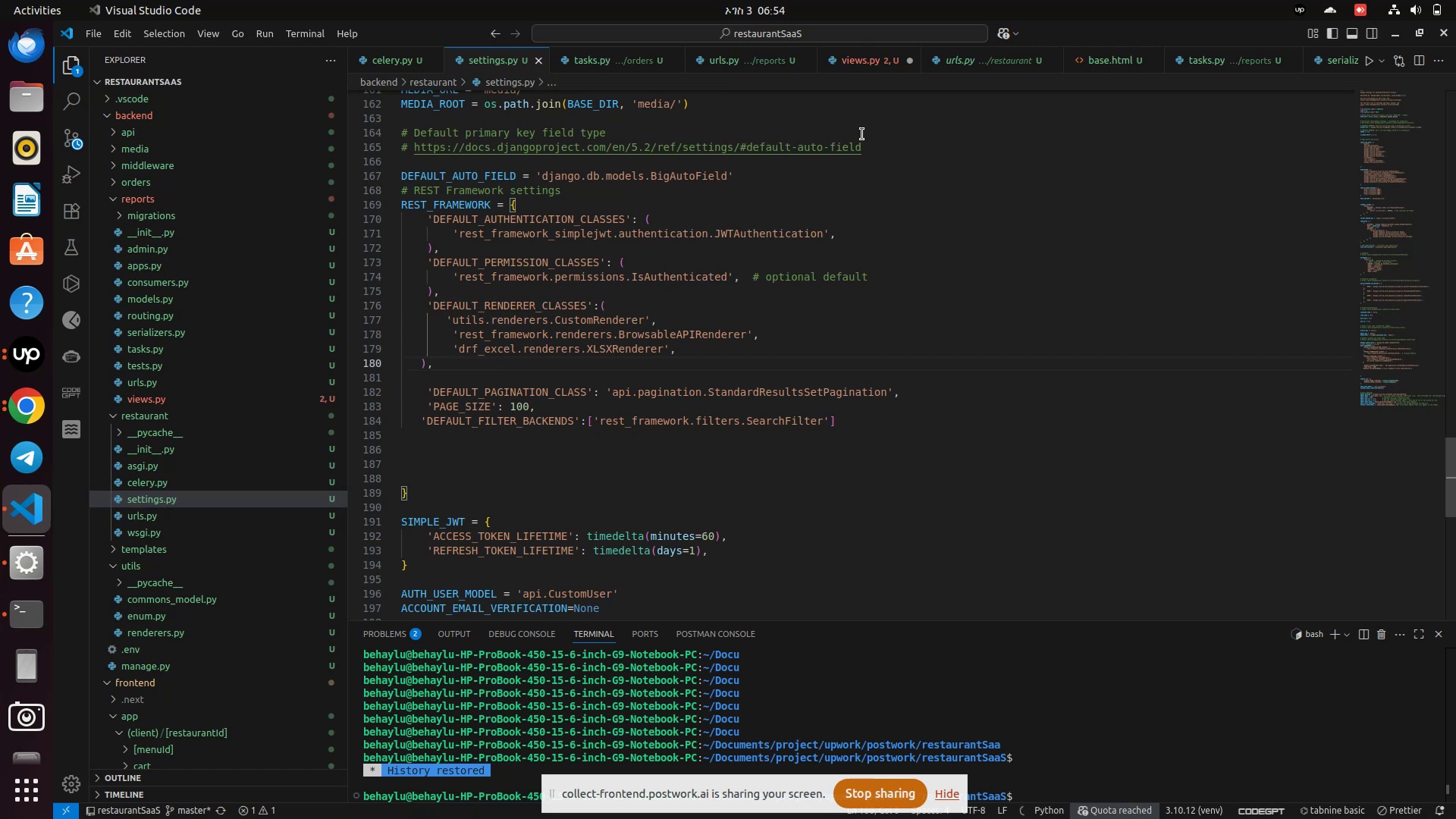 
left_click([853, 61])
 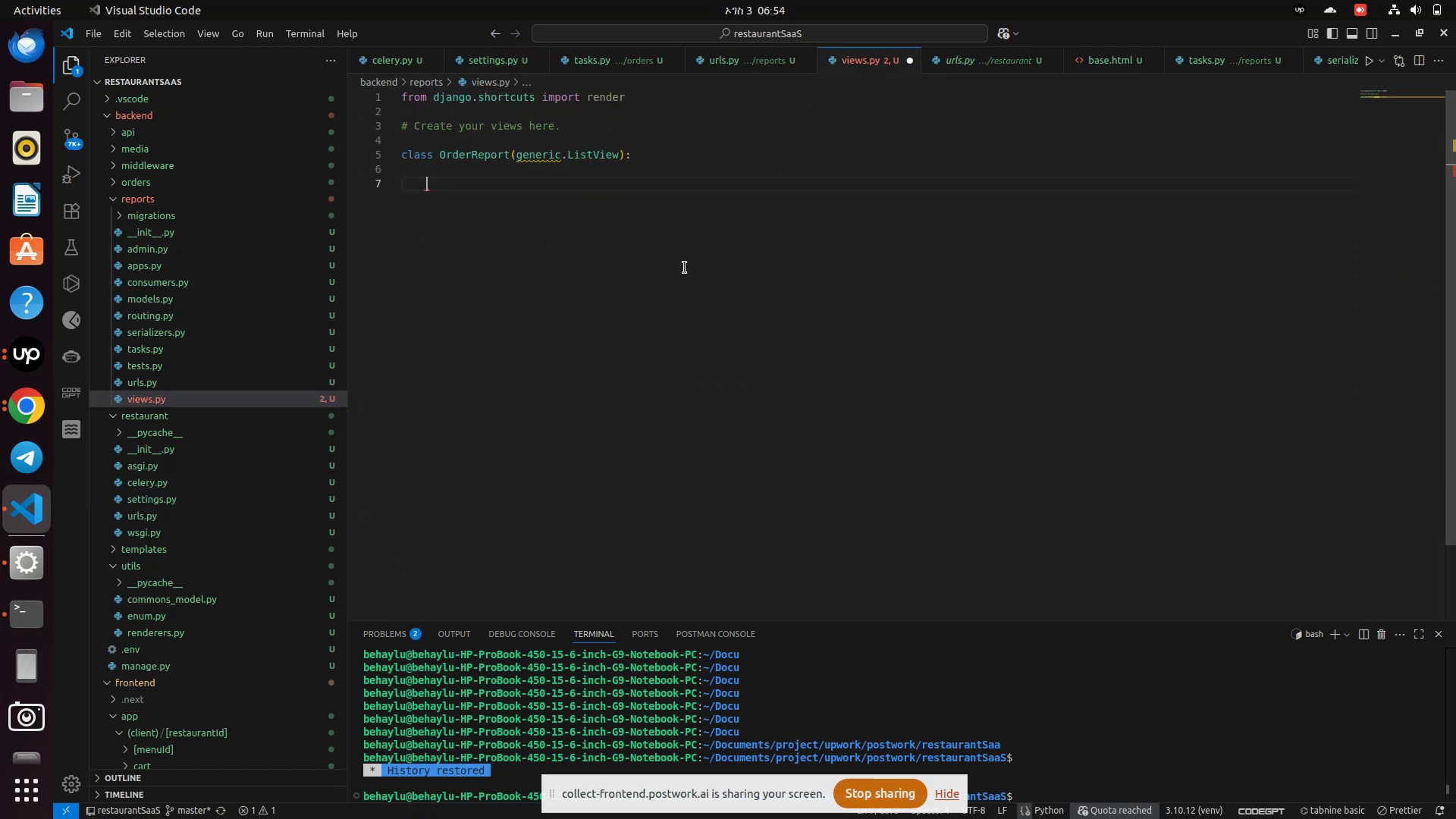 
mouse_move([550, 153])
 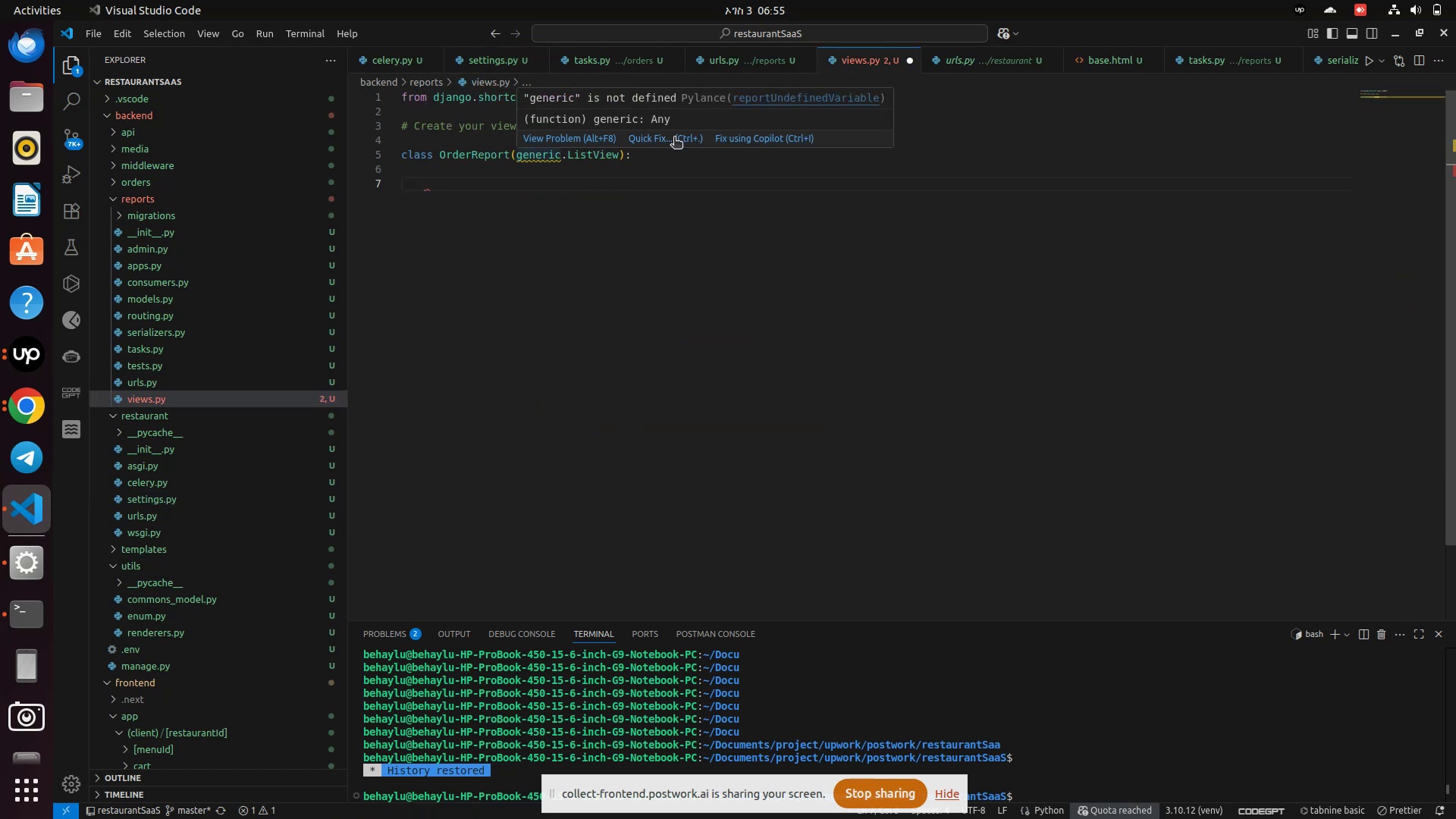 
left_click([674, 138])
 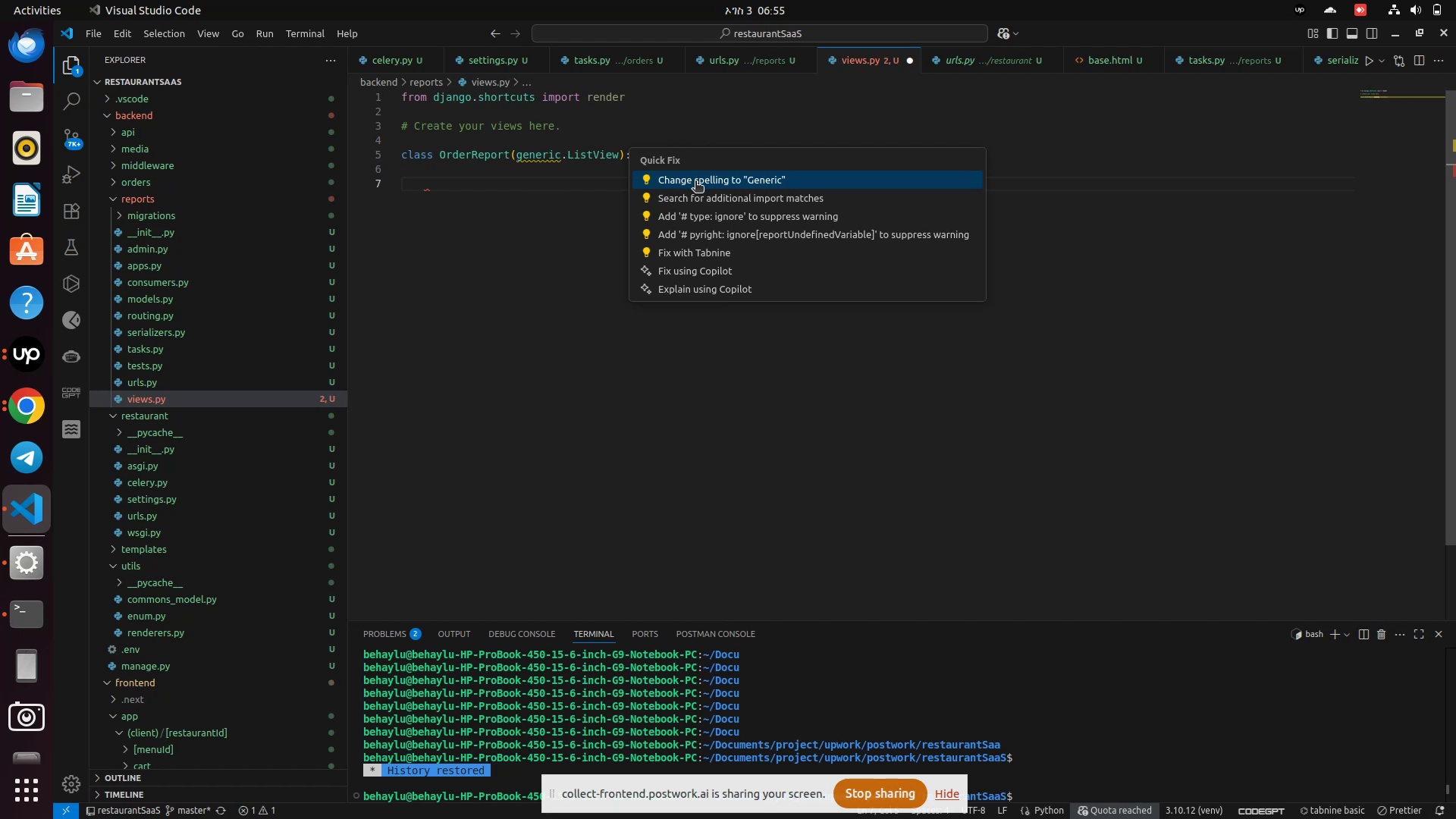 
left_click([695, 182])
 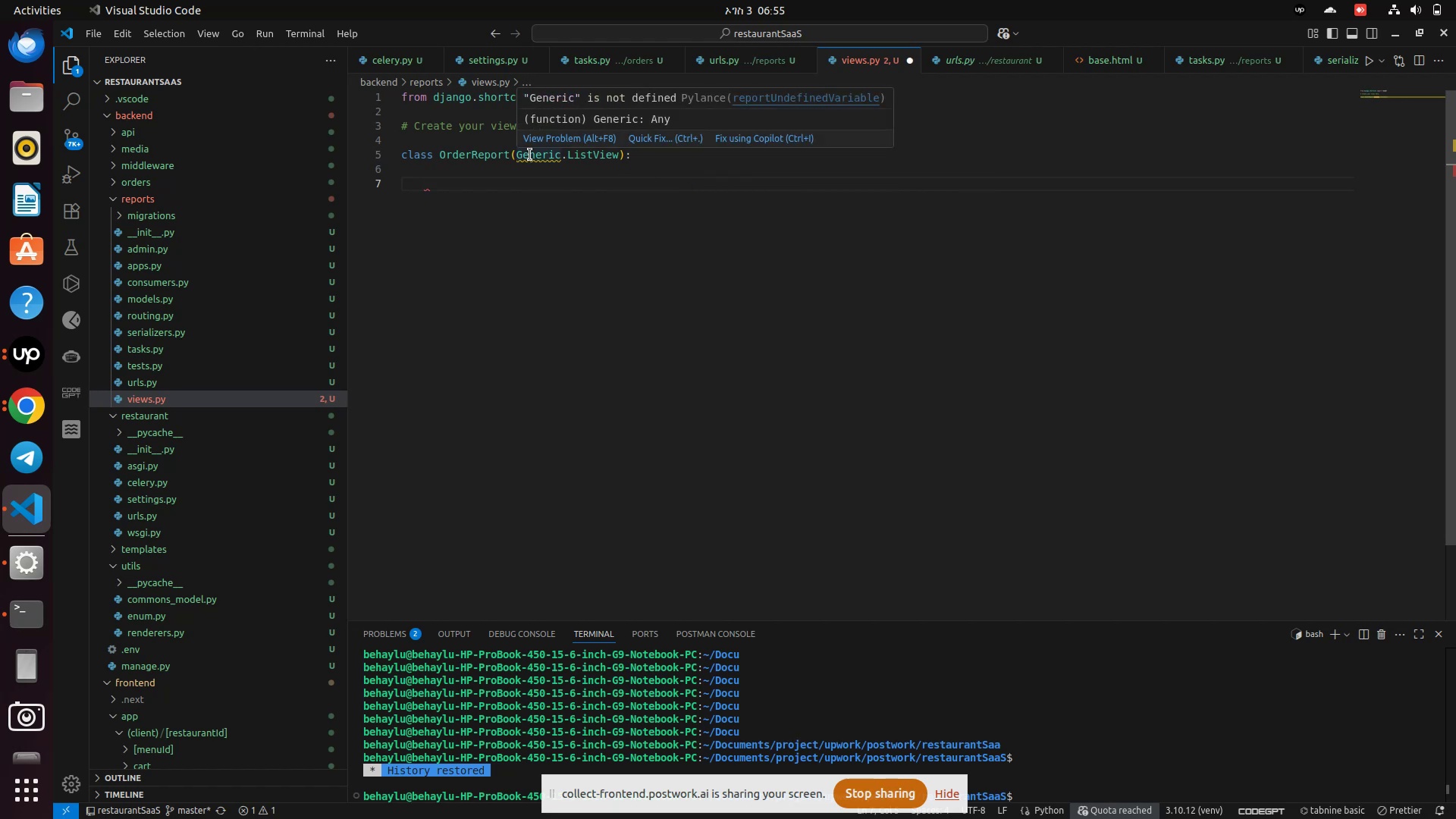 
left_click_drag(start_coordinate=[534, 258], to_coordinate=[534, 285])
 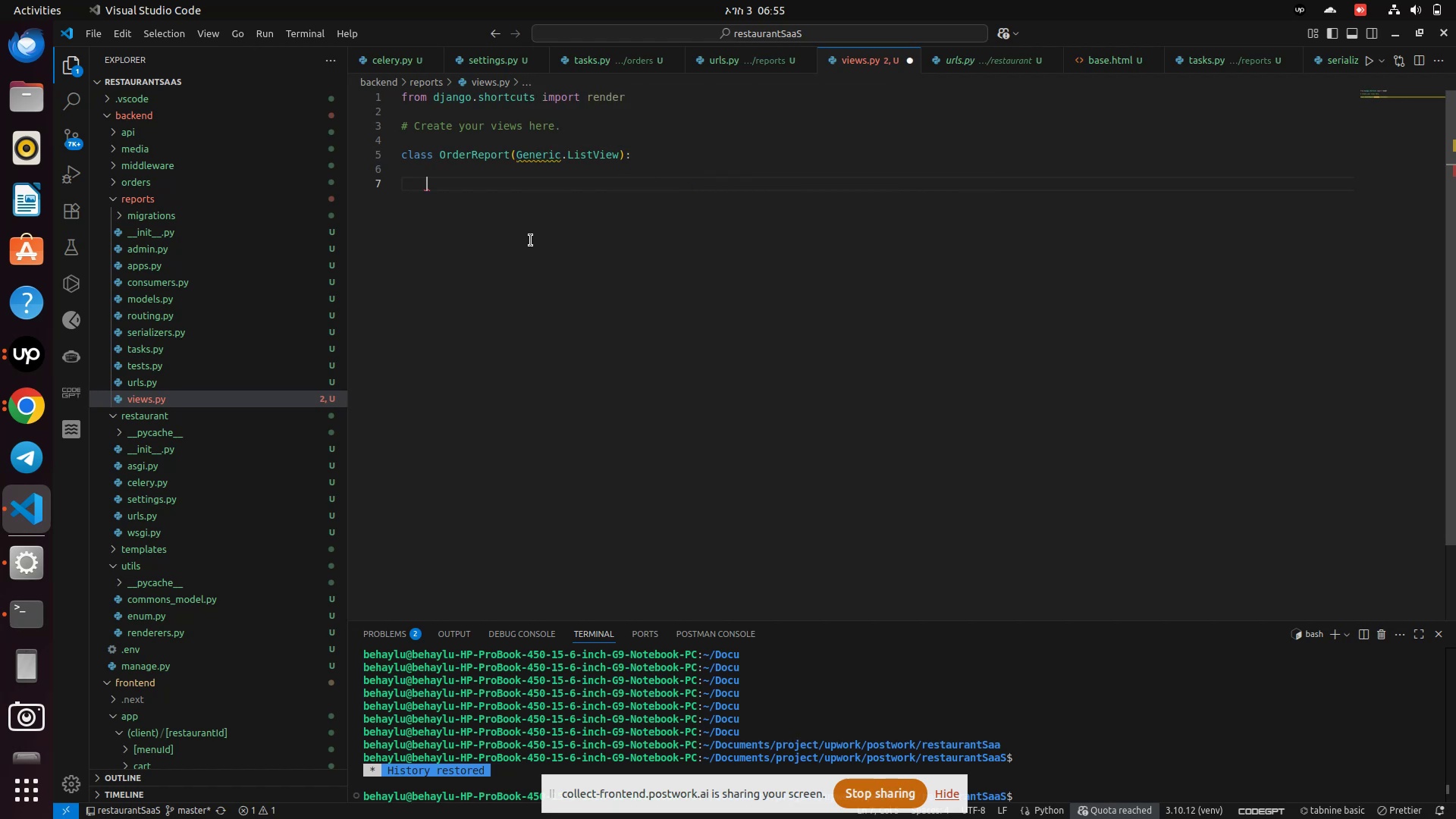 
scroll: coordinate [534, 215], scroll_direction: up, amount: 3.0
 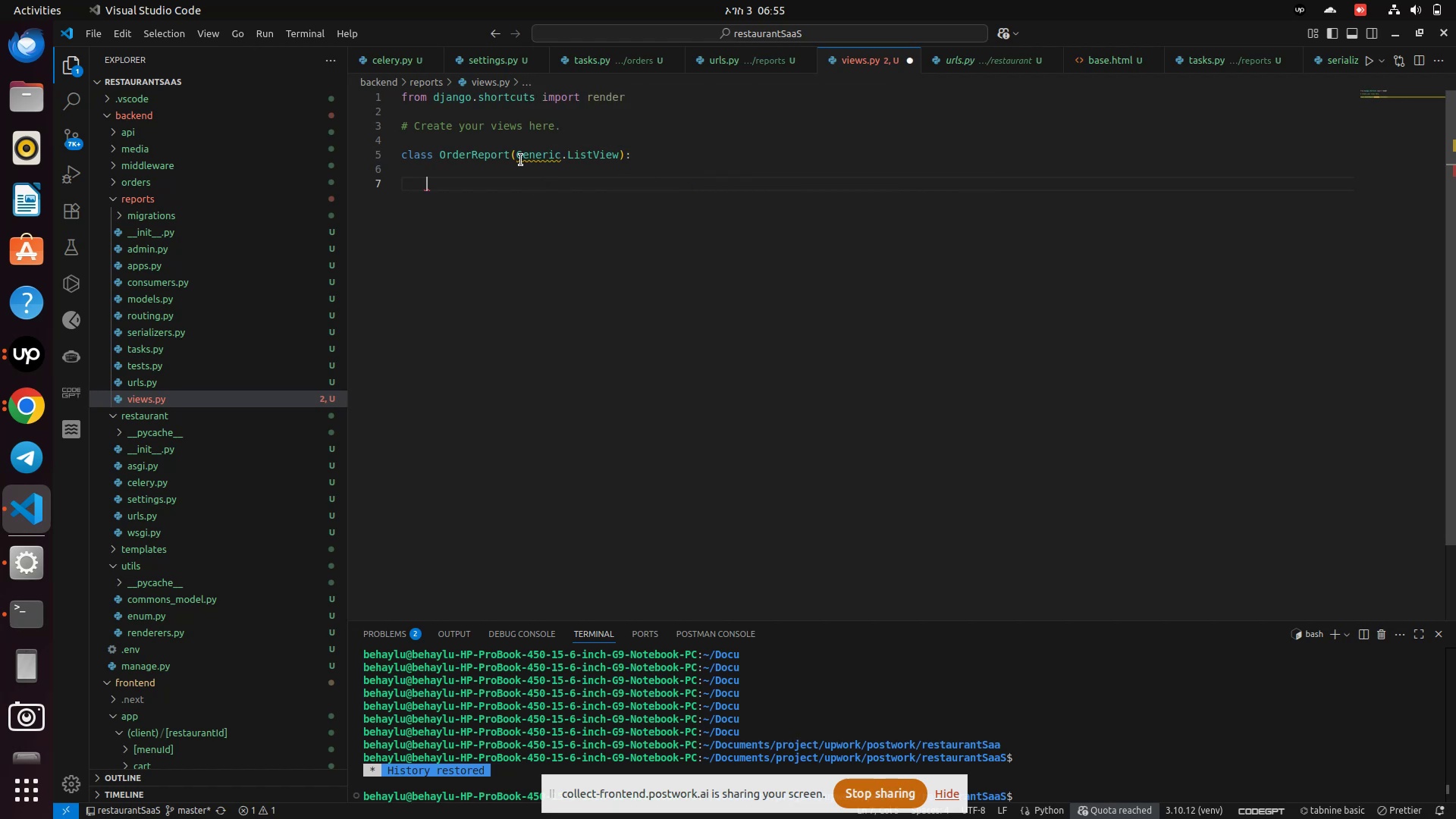 
left_click([519, 159])
 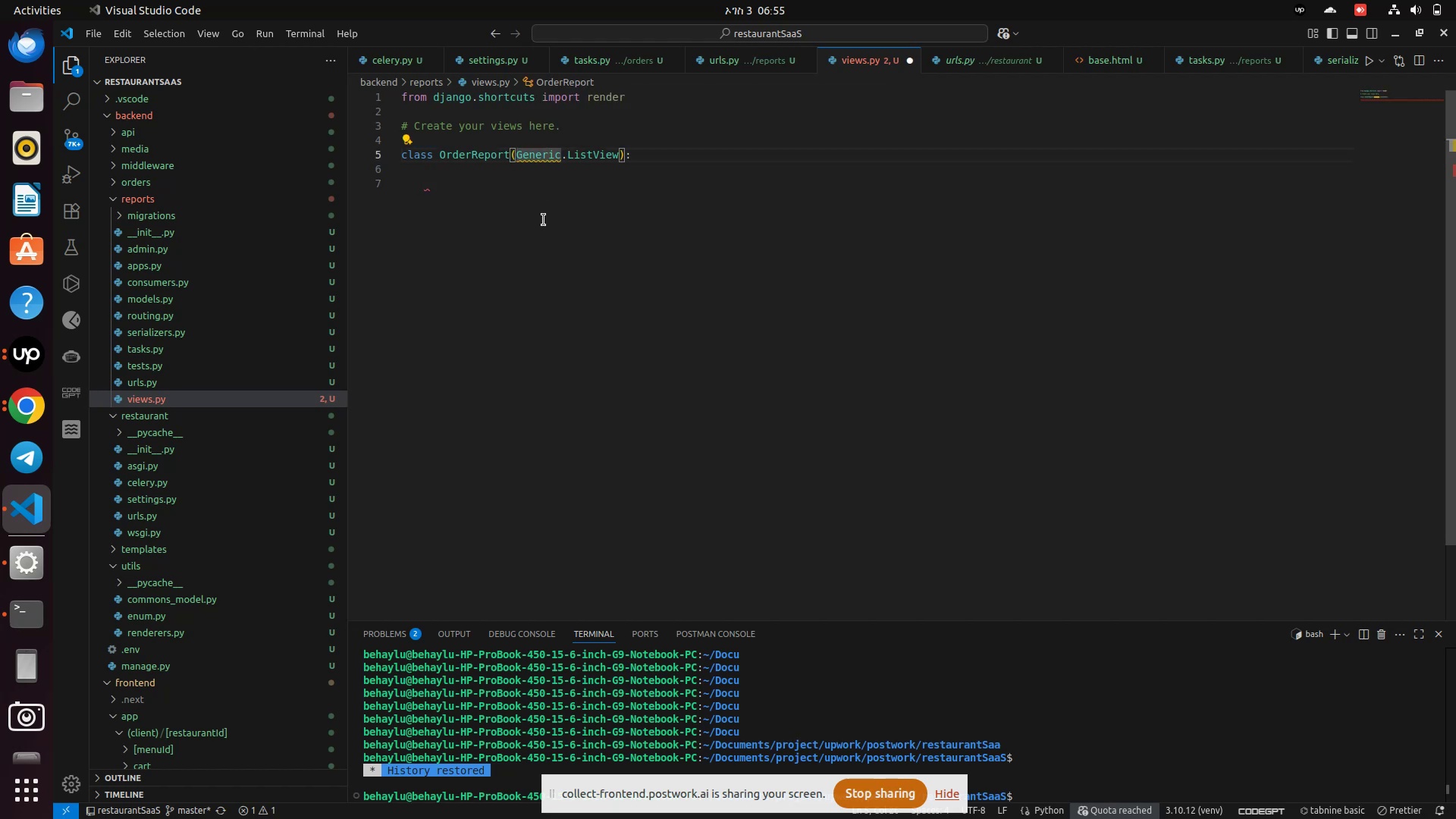 
key(Backspace)
 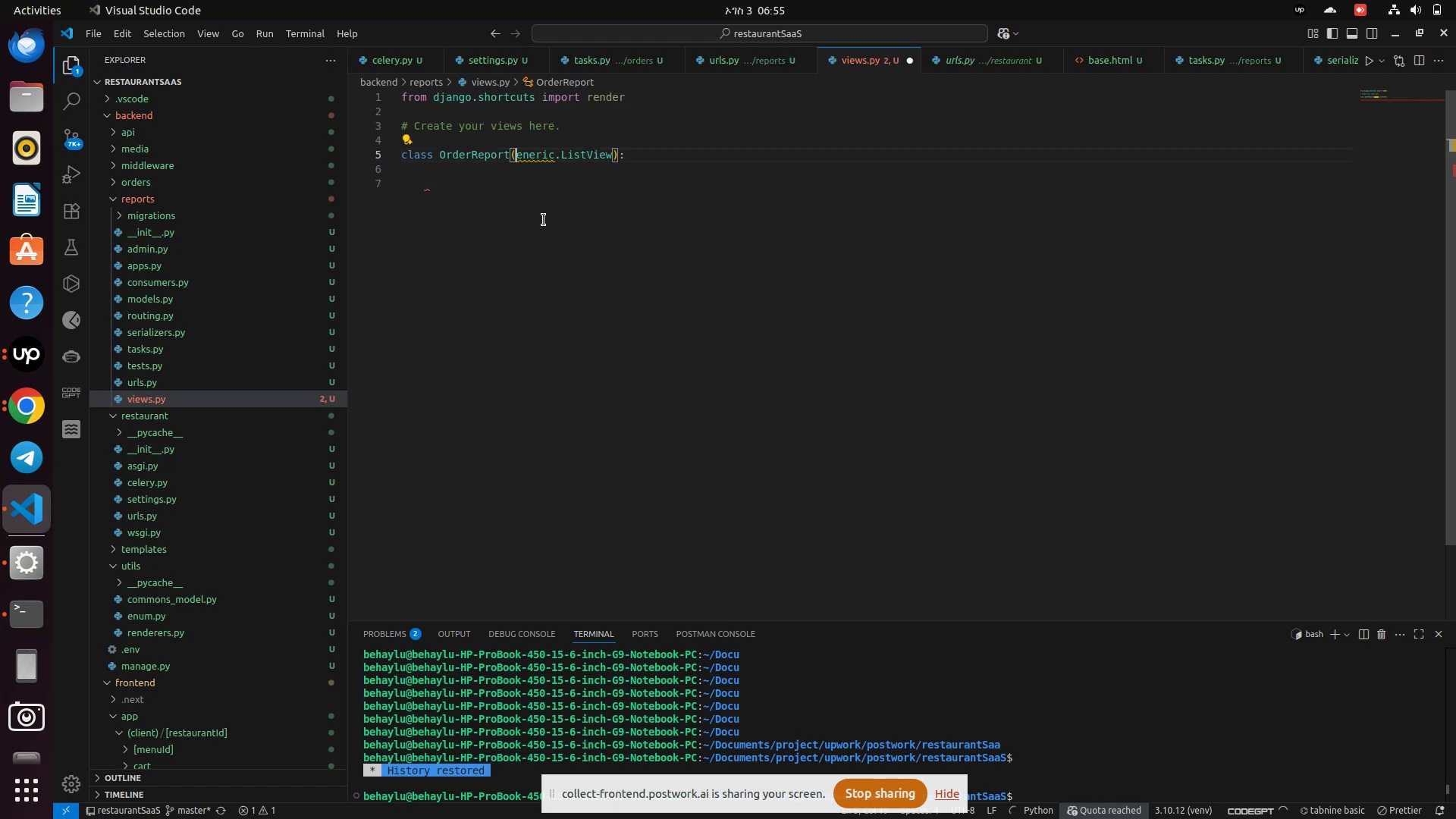 
key(G)
 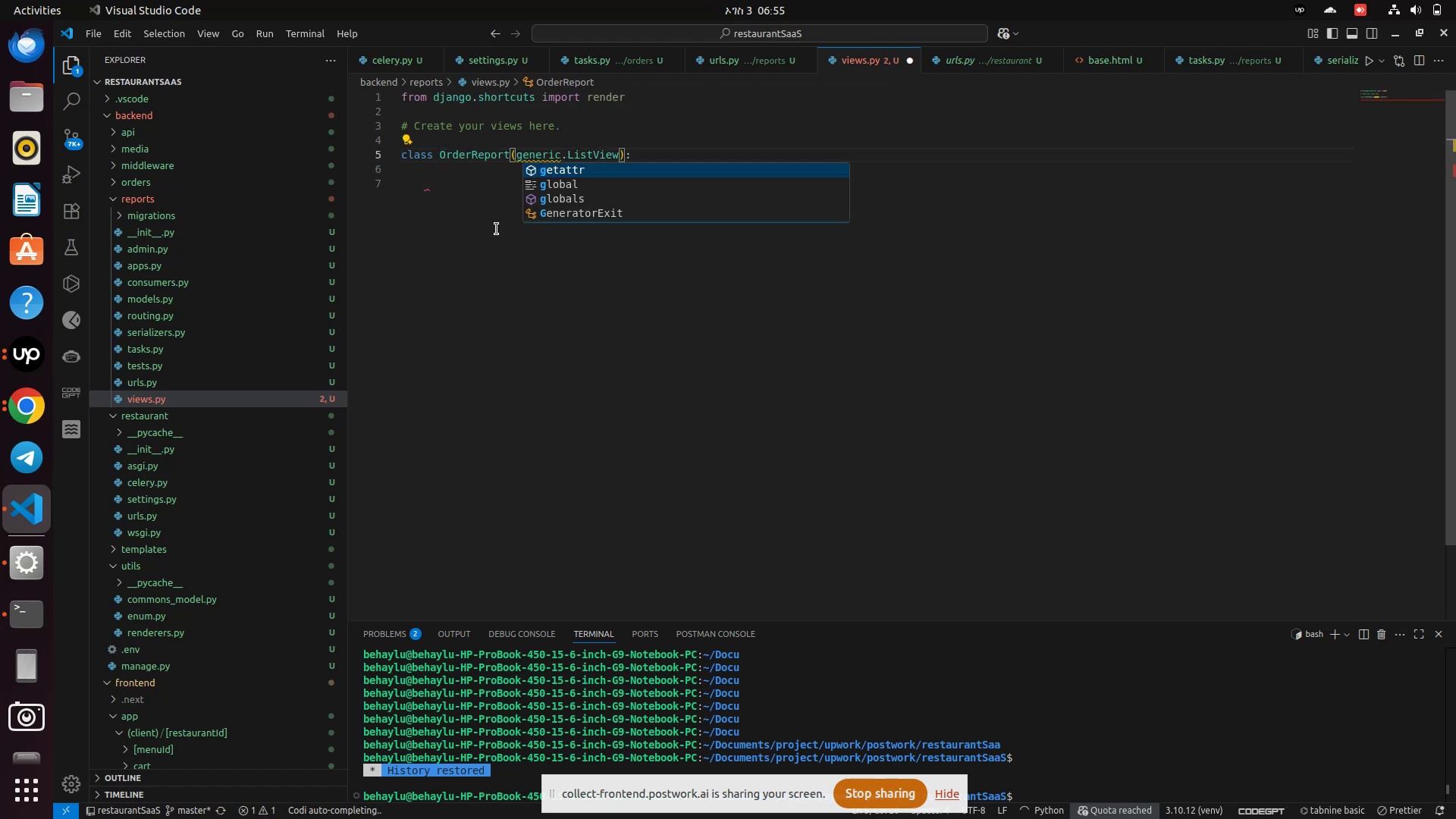 
left_click([496, 229])
 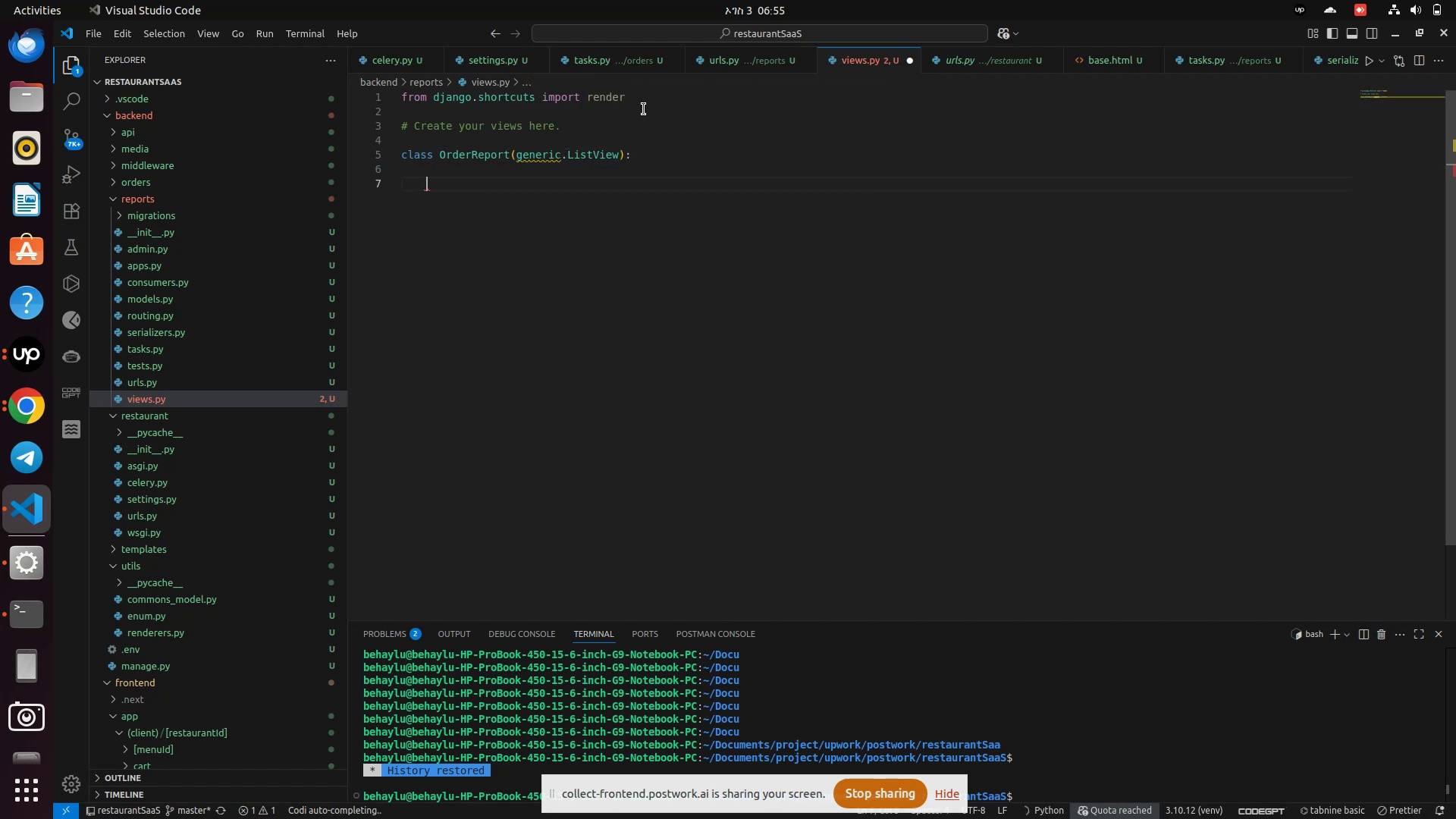 
left_click([645, 110])
 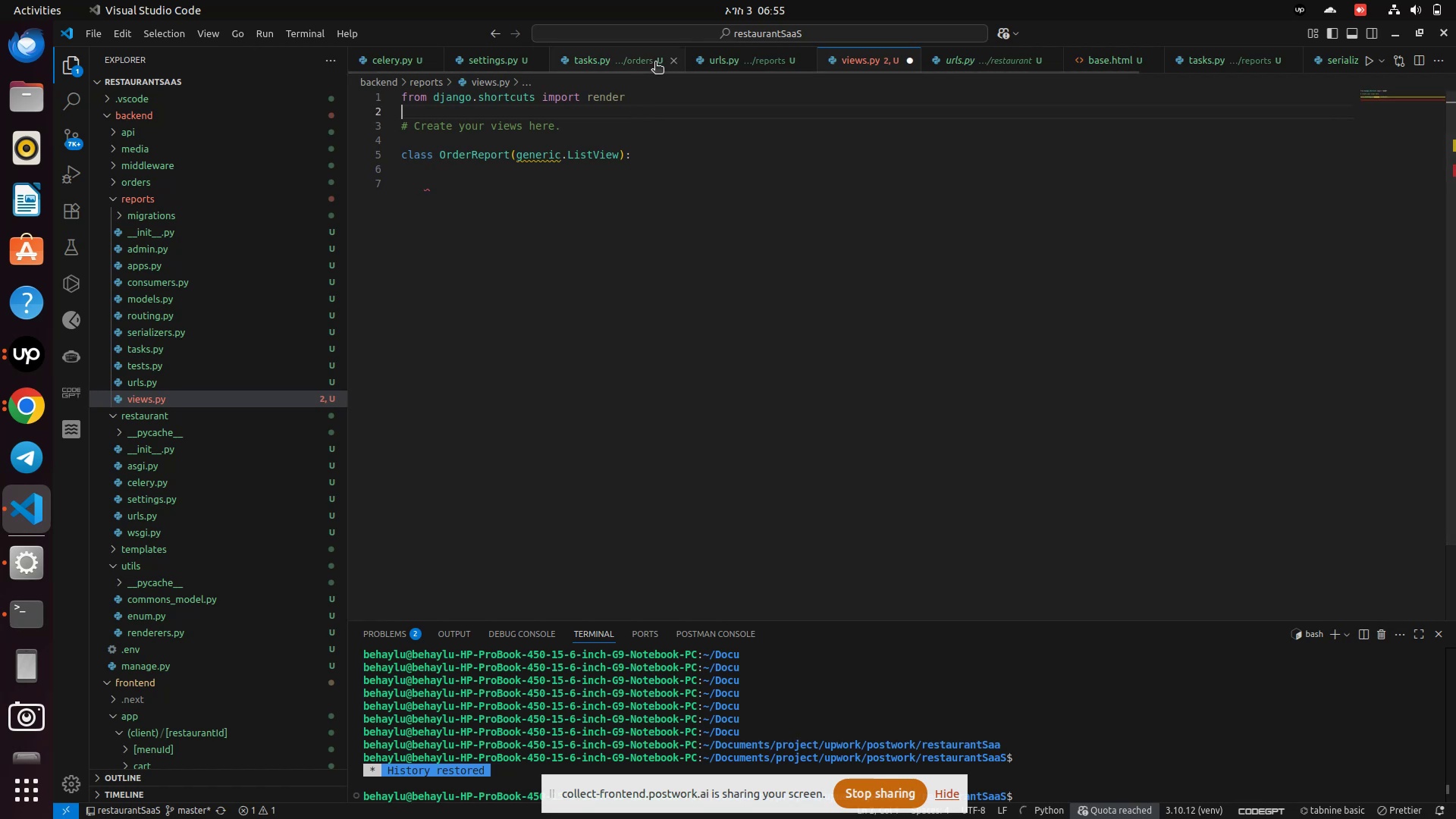 
type(from)
 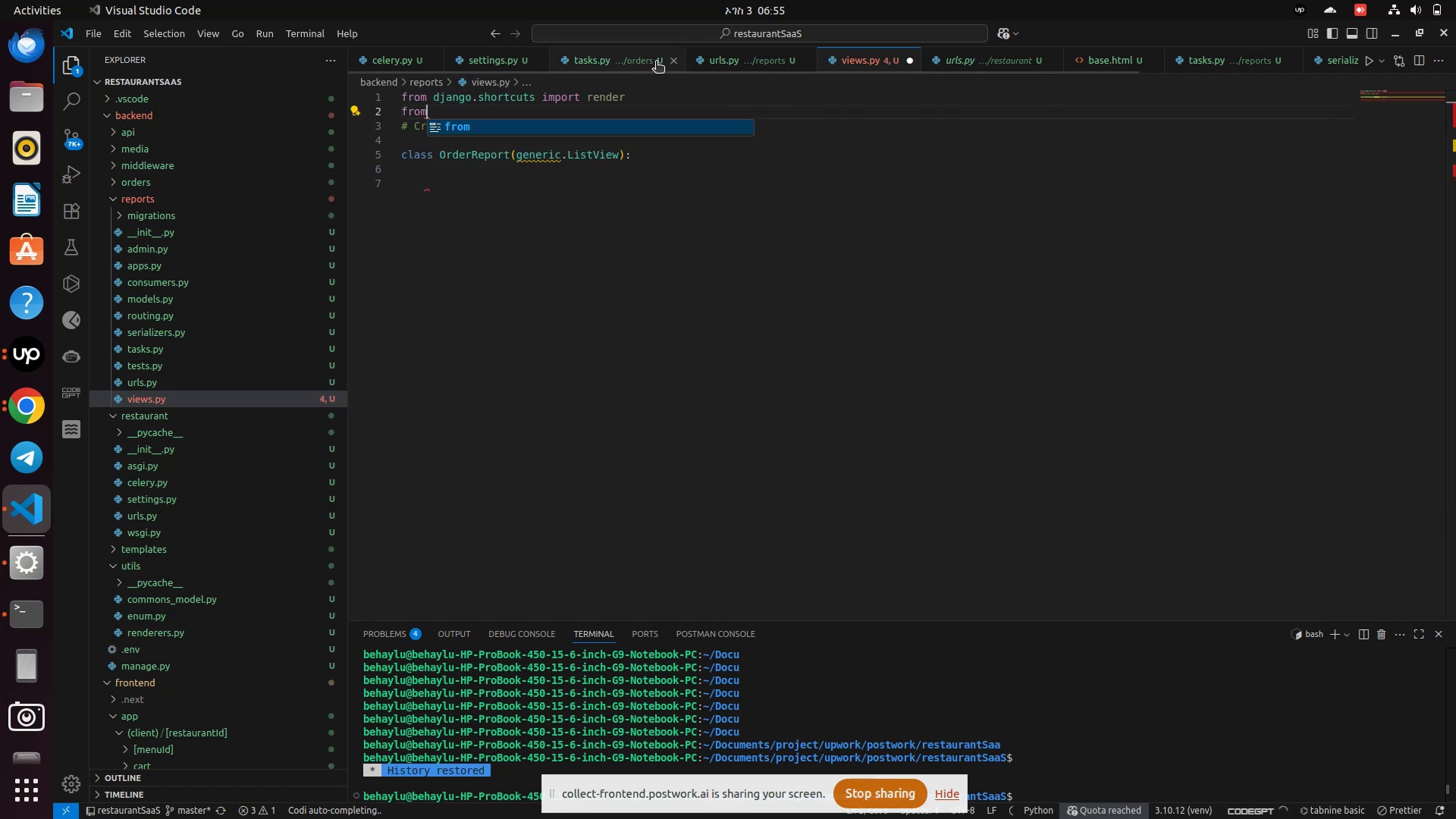 
key(Enter)
 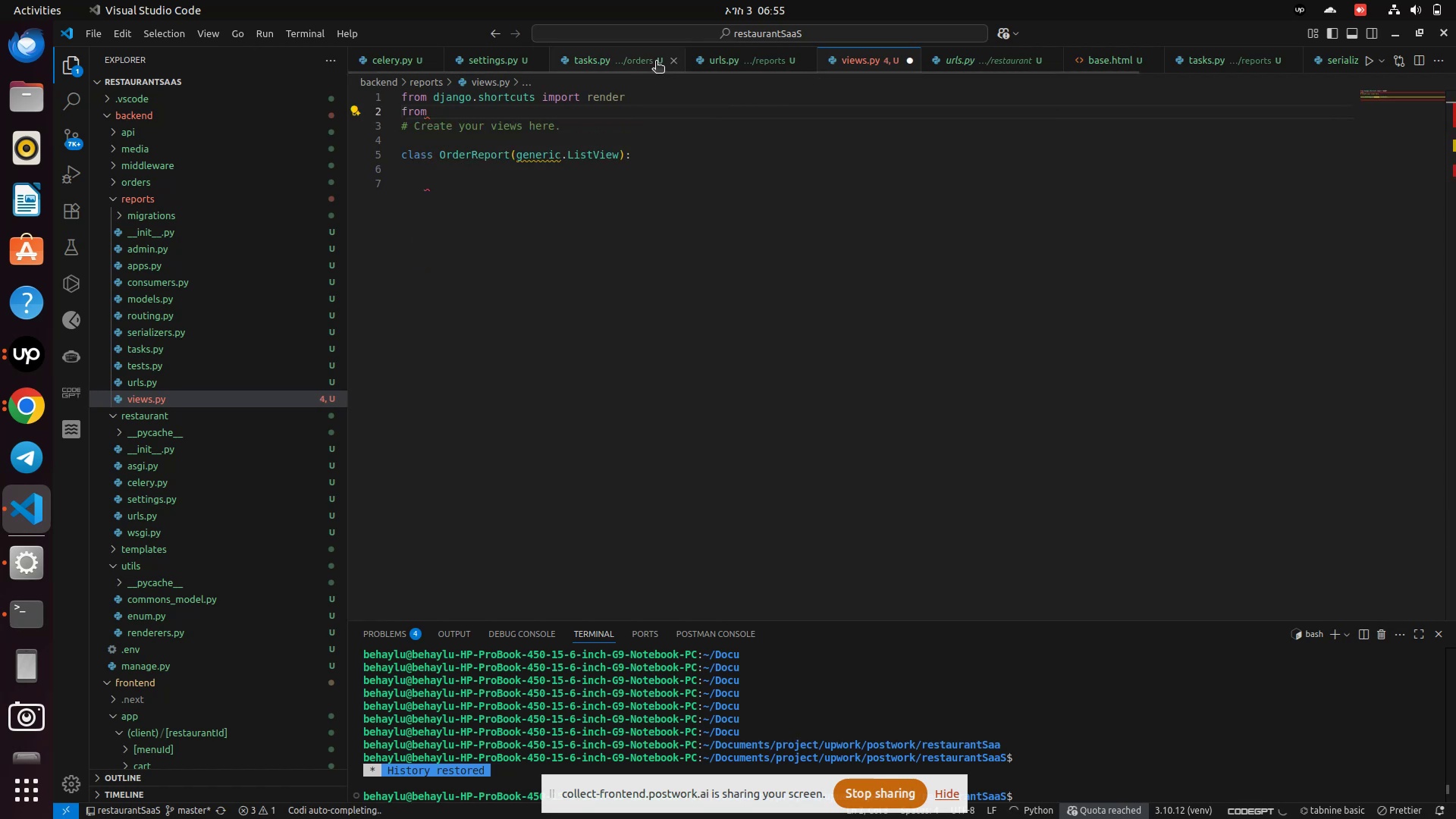 
type( djan)
 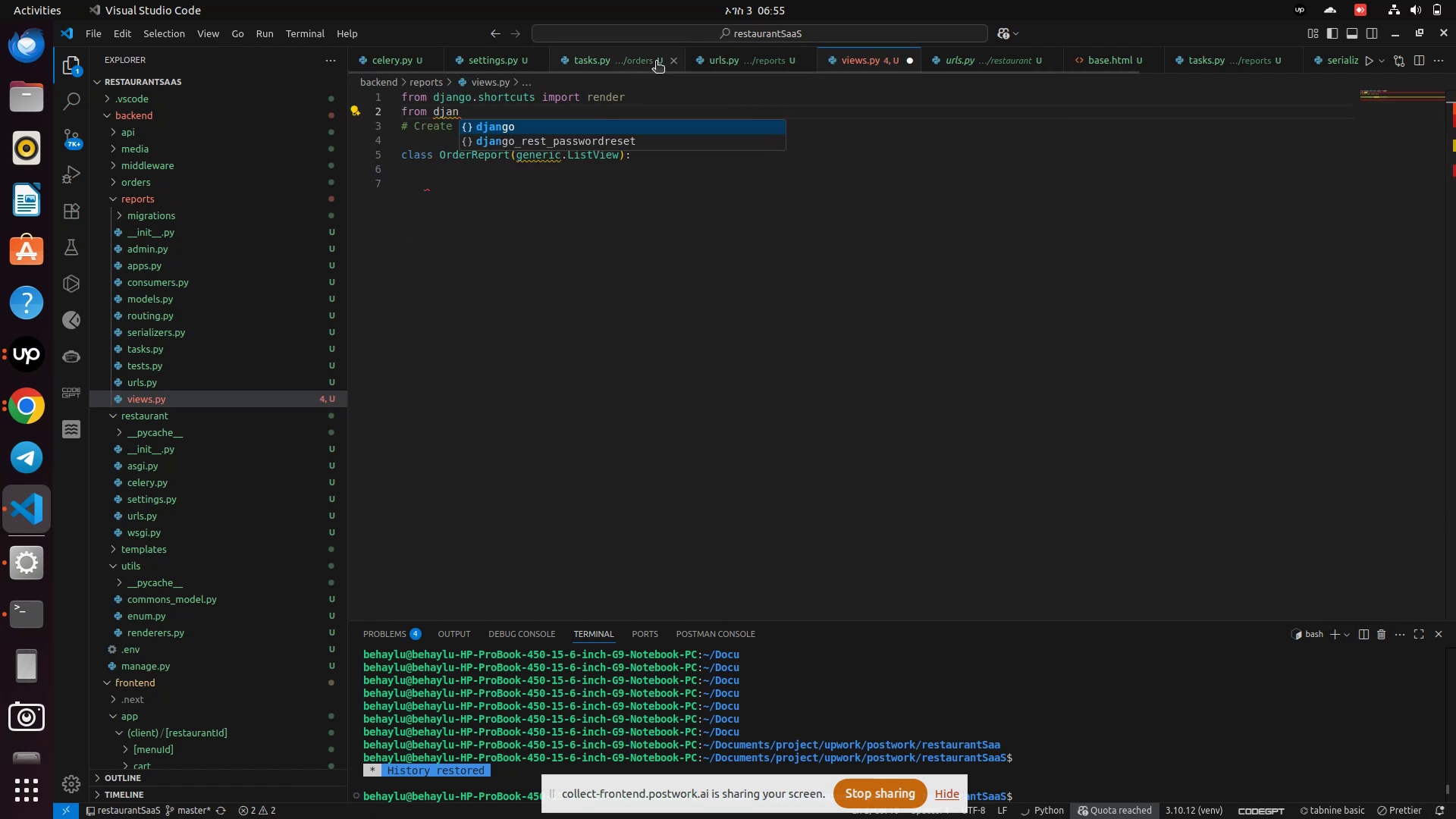 
key(Enter)
 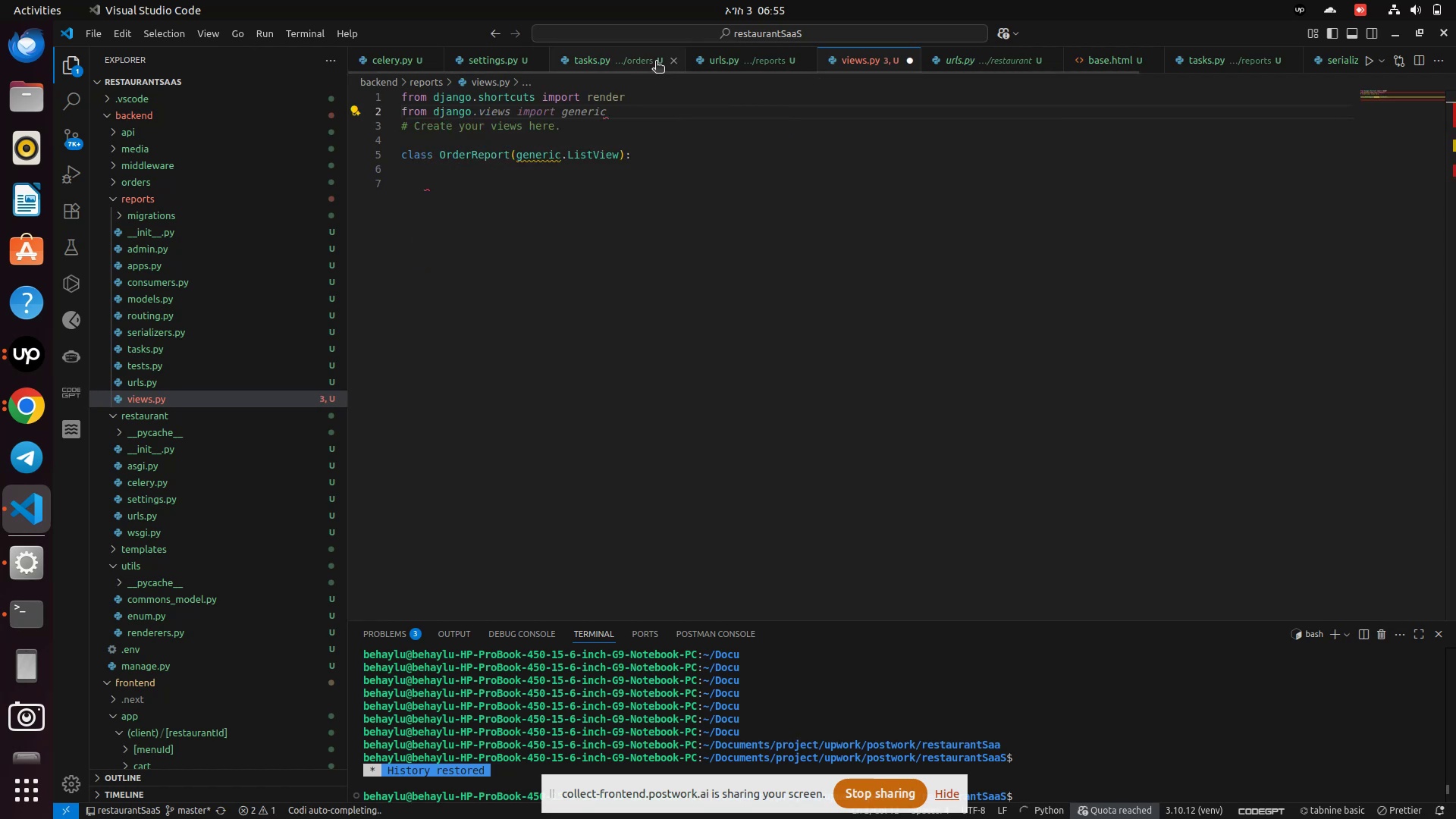 
type(.views import gene)
 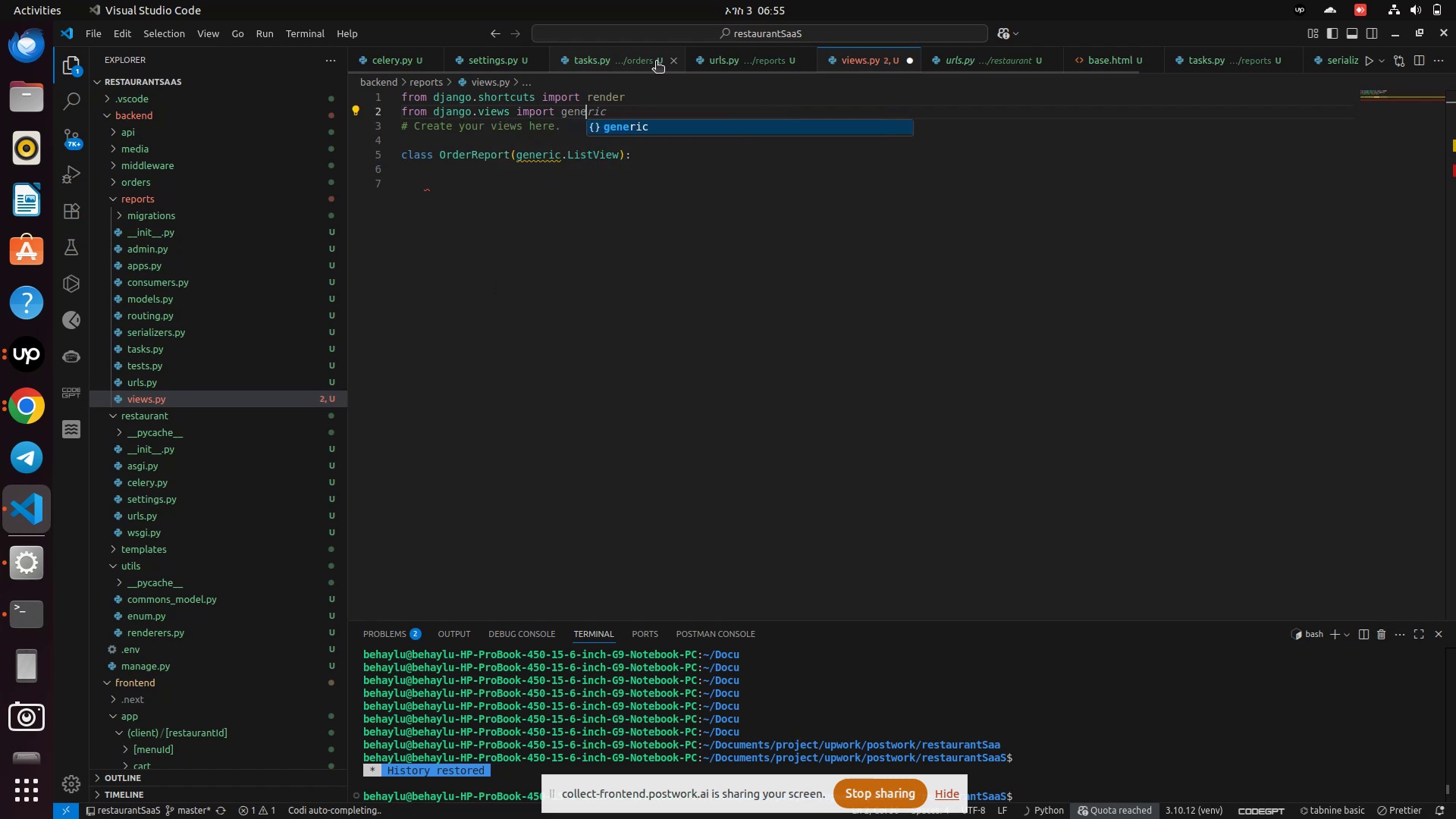 
key(Enter)
 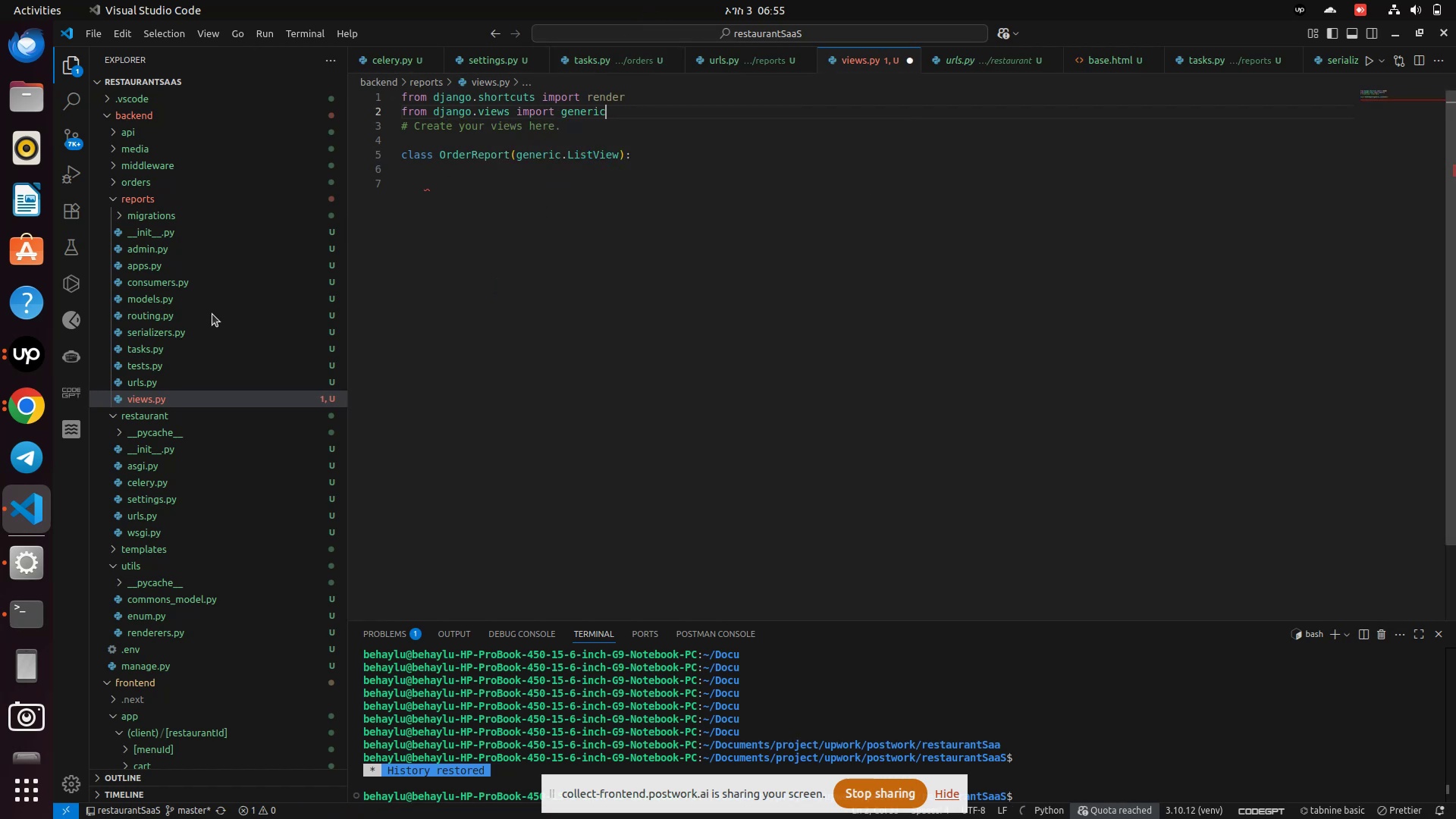 
mouse_move([169, 200])
 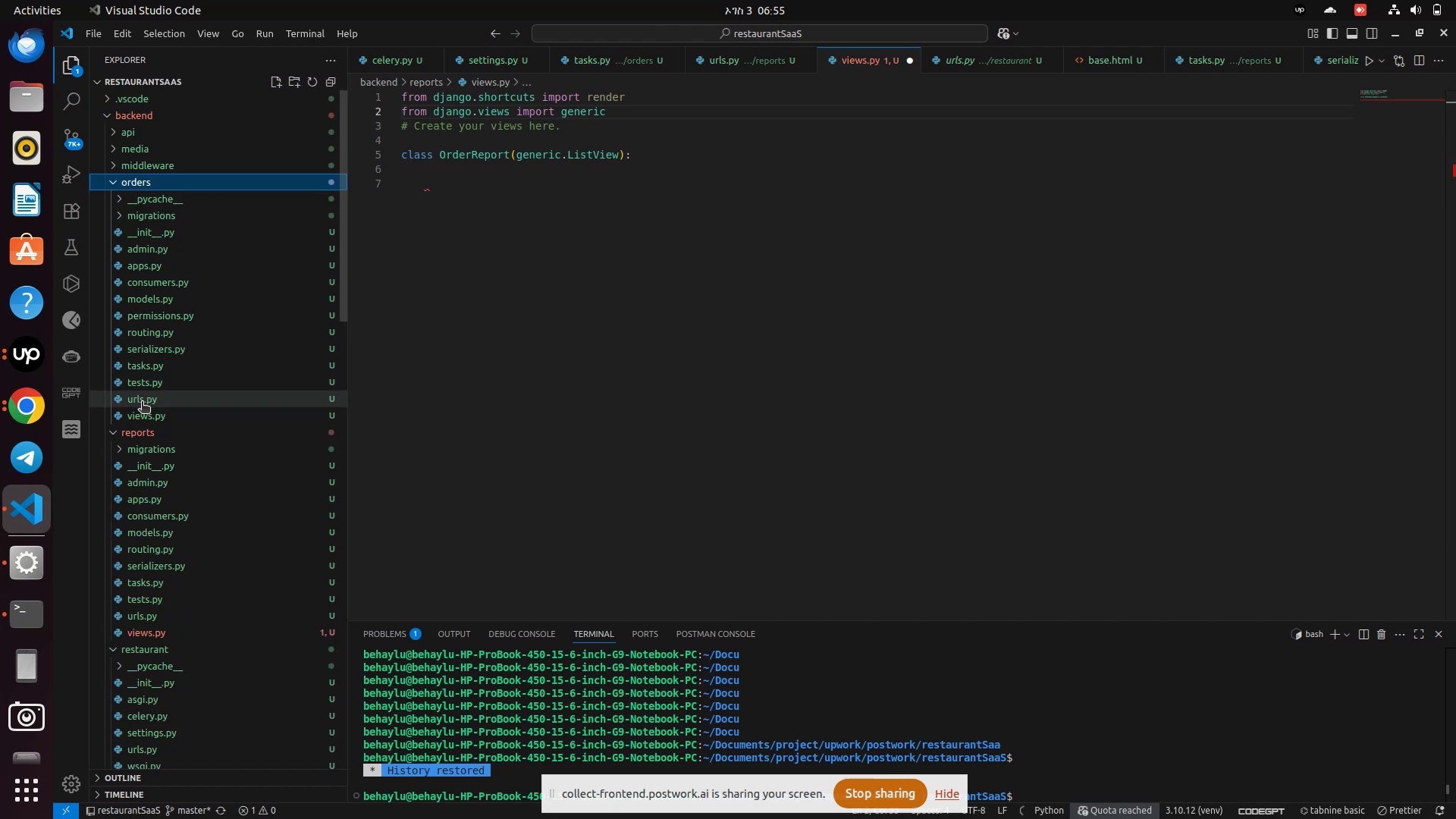 
left_click([142, 420])
 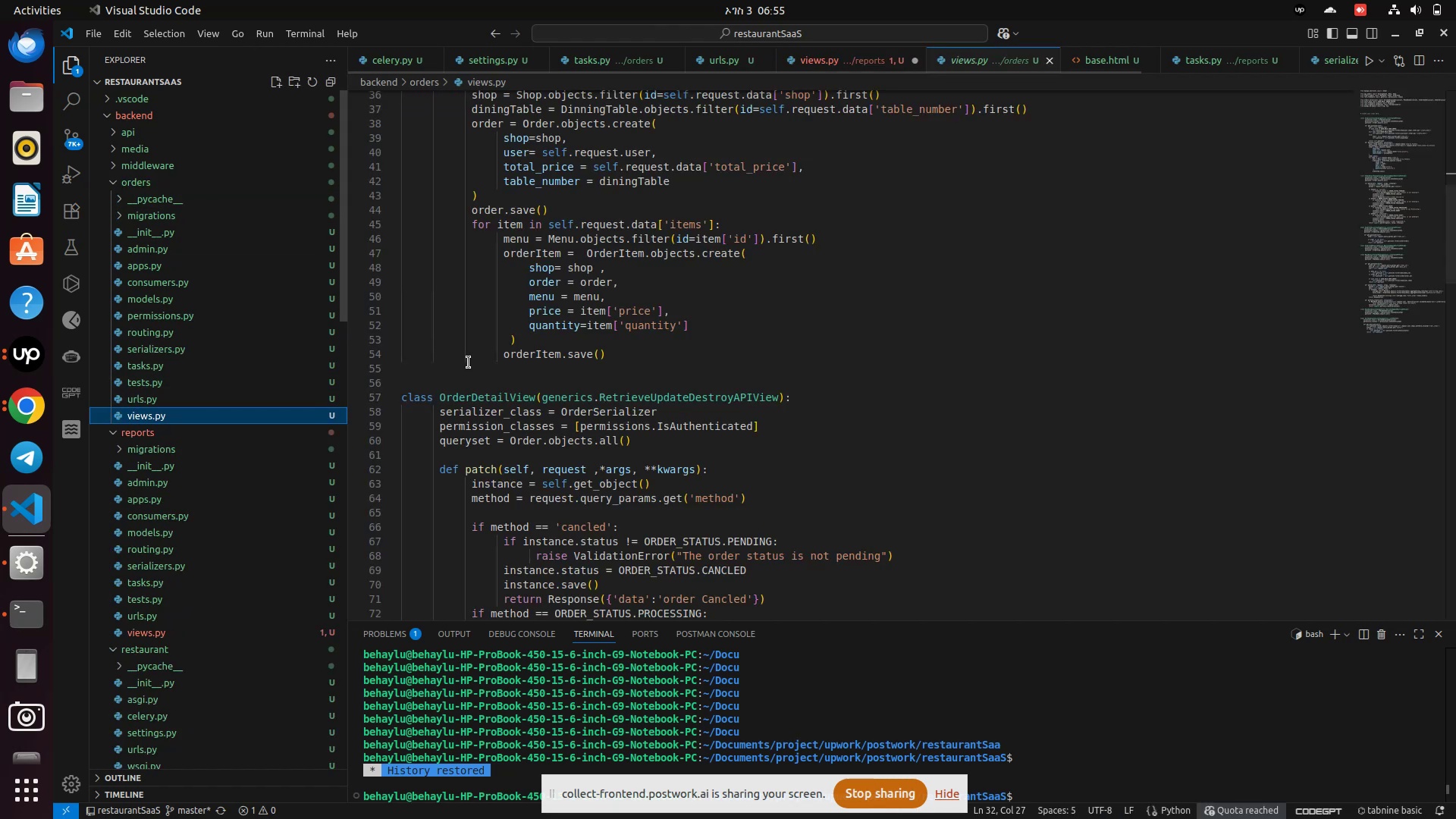 
scroll: coordinate [469, 362], scroll_direction: up, amount: 21.0
 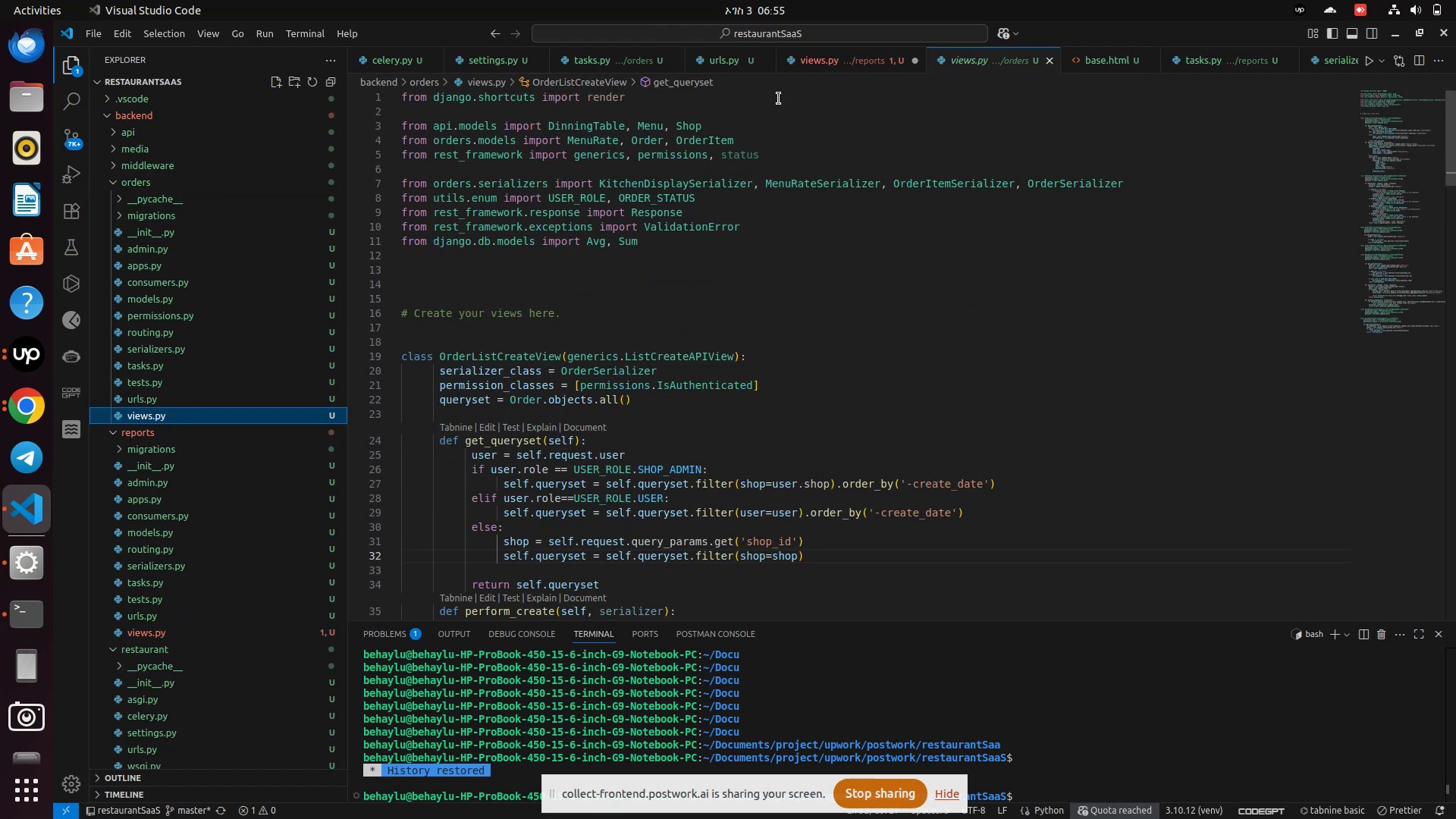 
left_click([828, 59])
 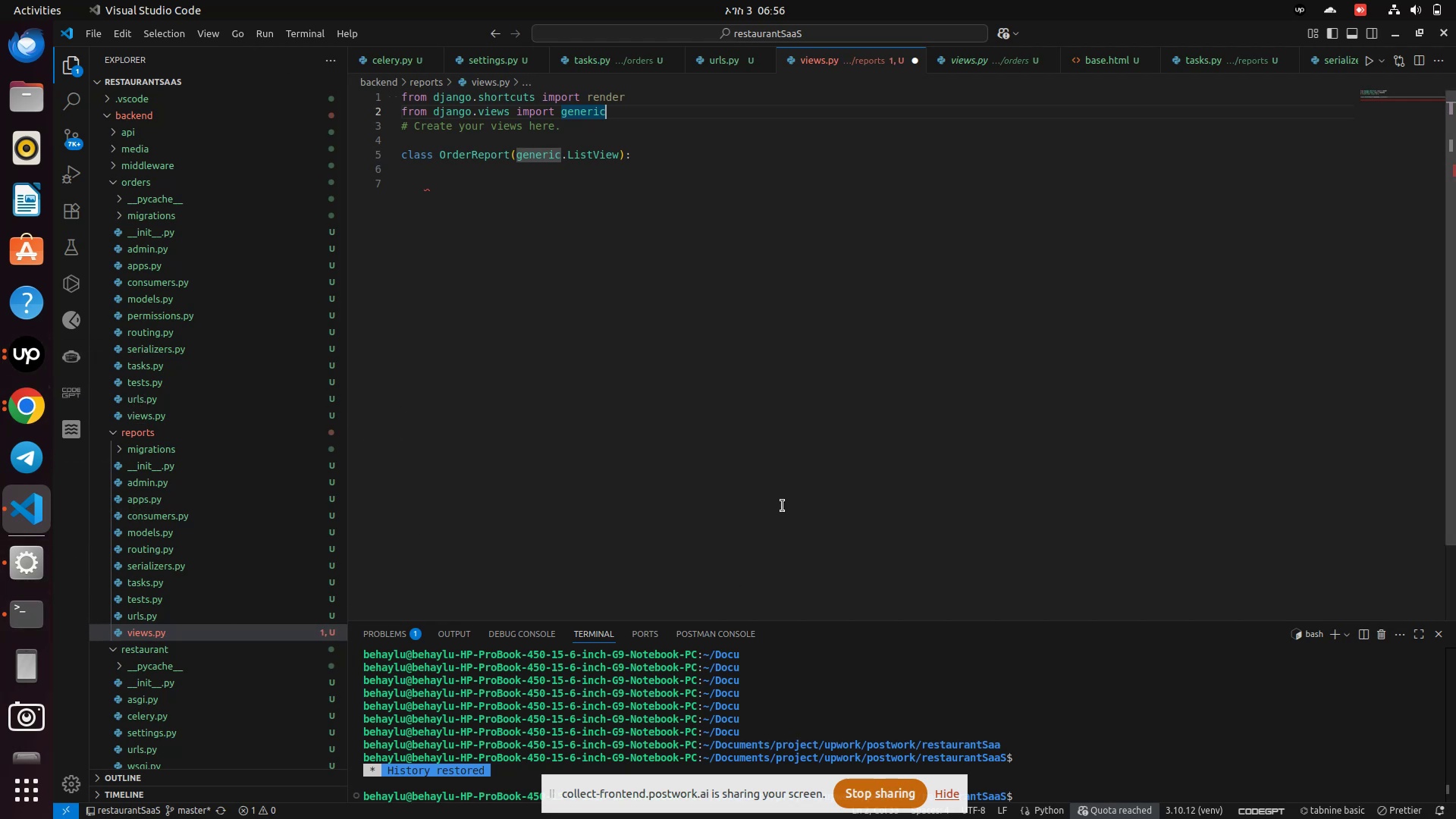 
wait(23.31)
 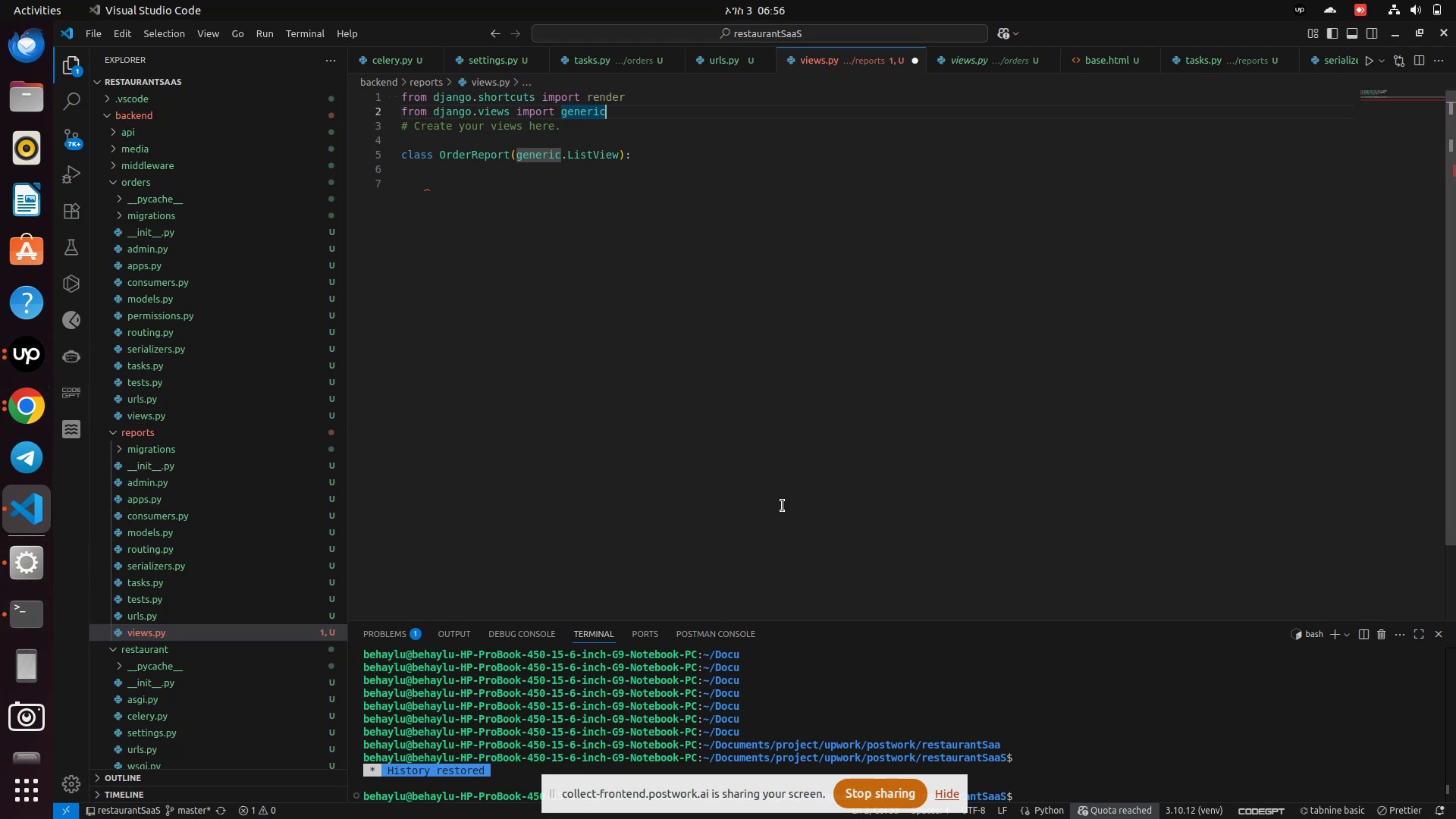 
left_click([14, 412])
 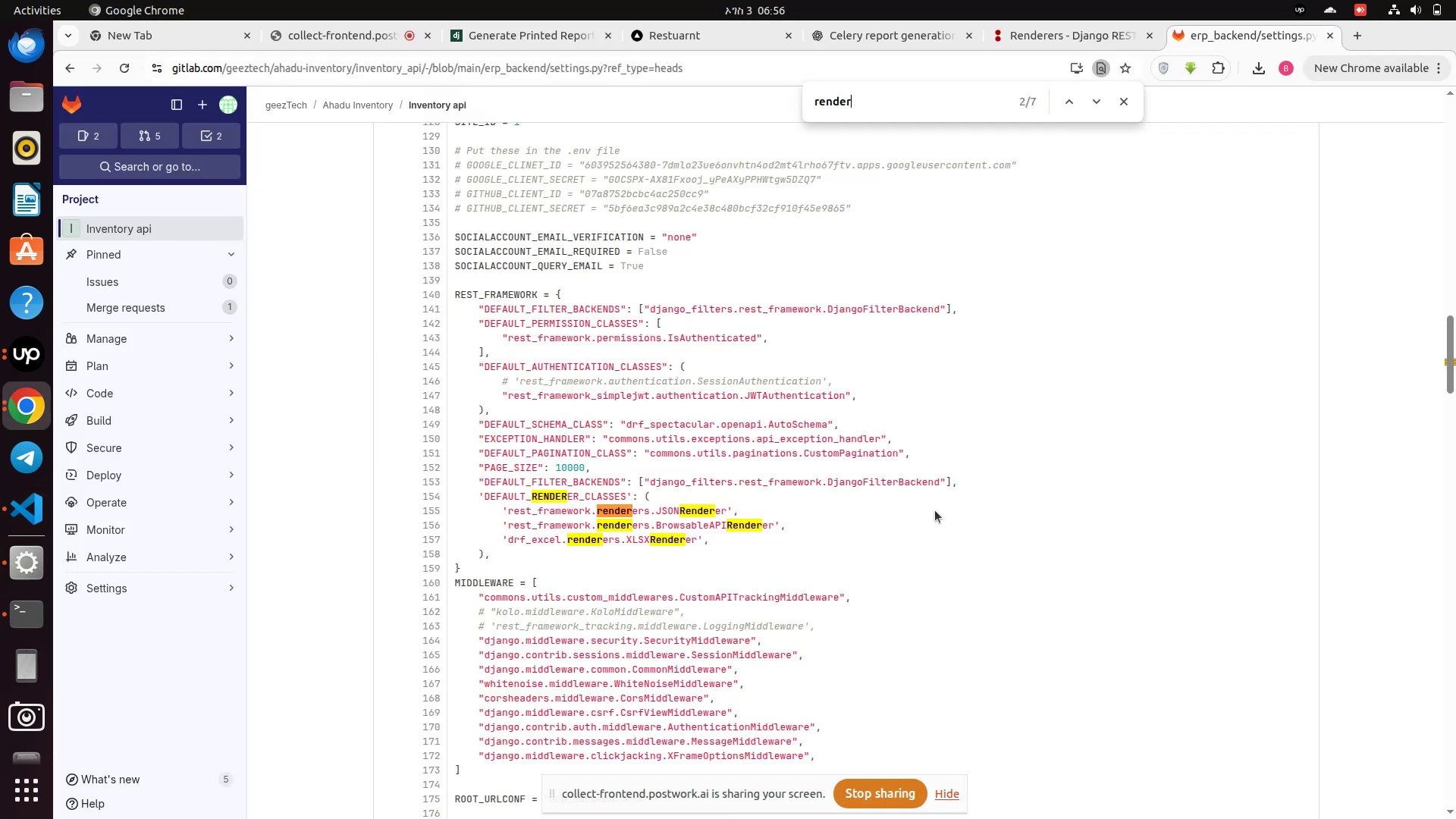 
left_click([857, 502])
 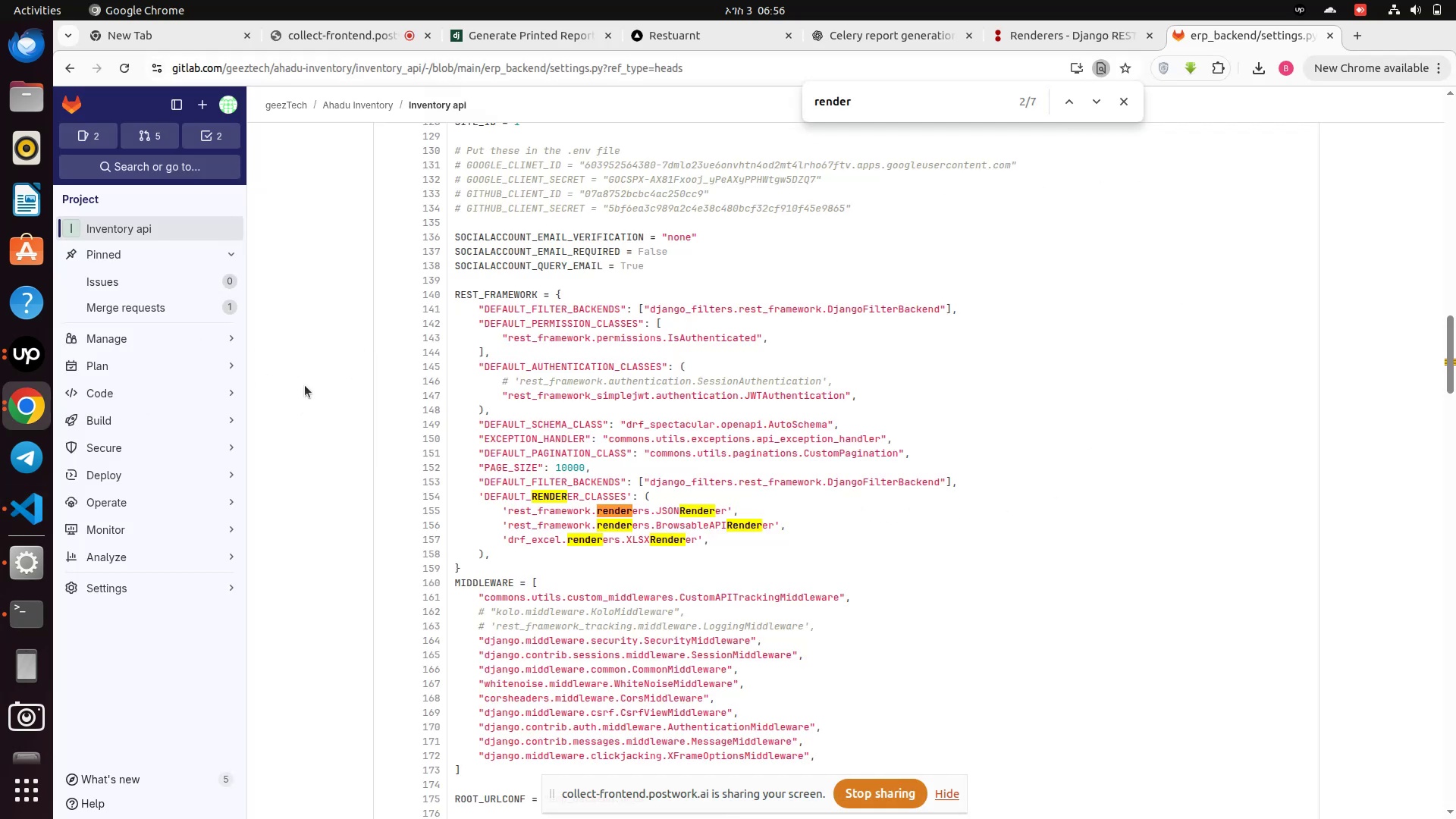 
scroll: coordinate [348, 202], scroll_direction: up, amount: 3.0
 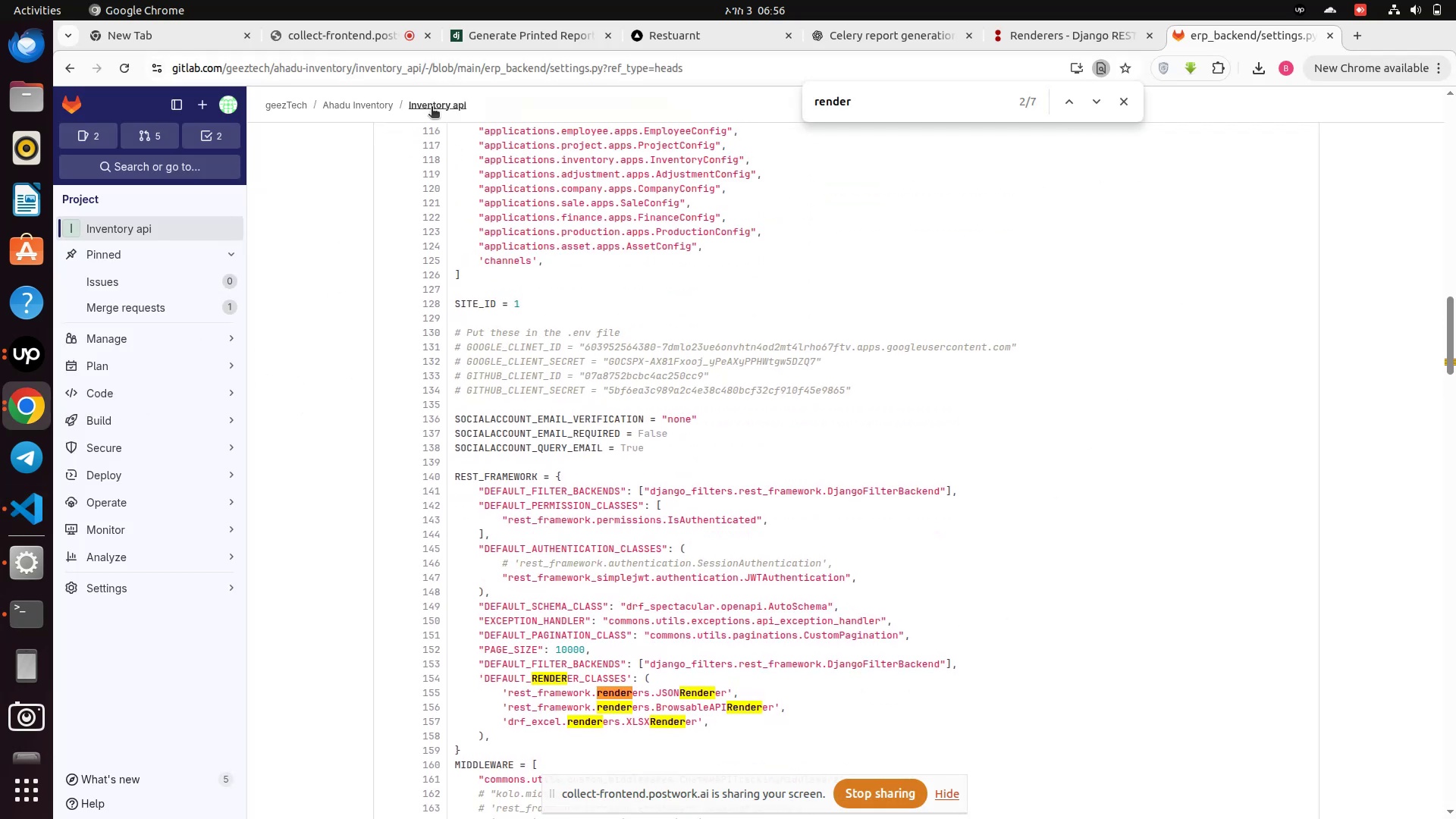 
left_click([431, 108])
 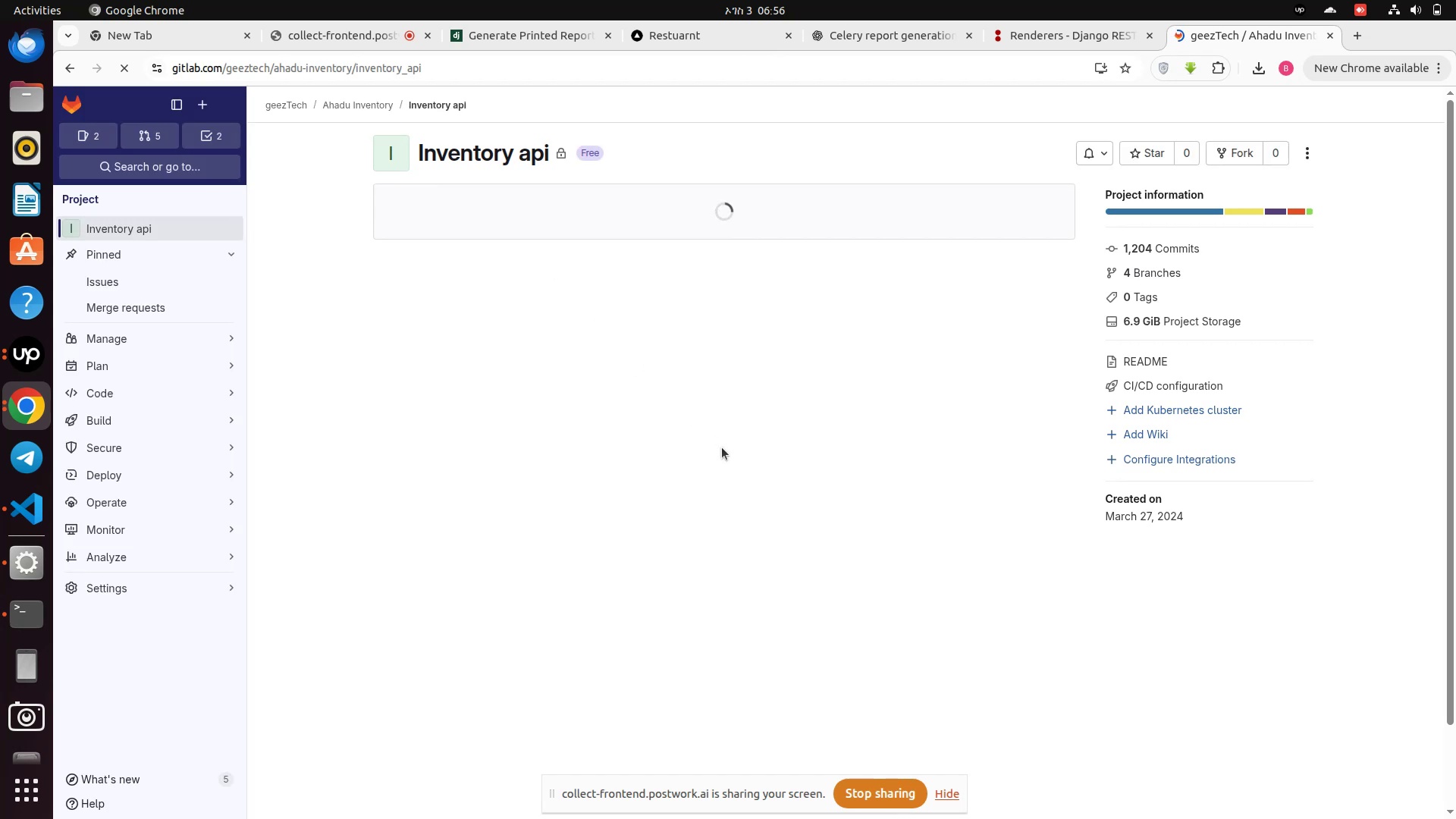 
wait(8.67)
 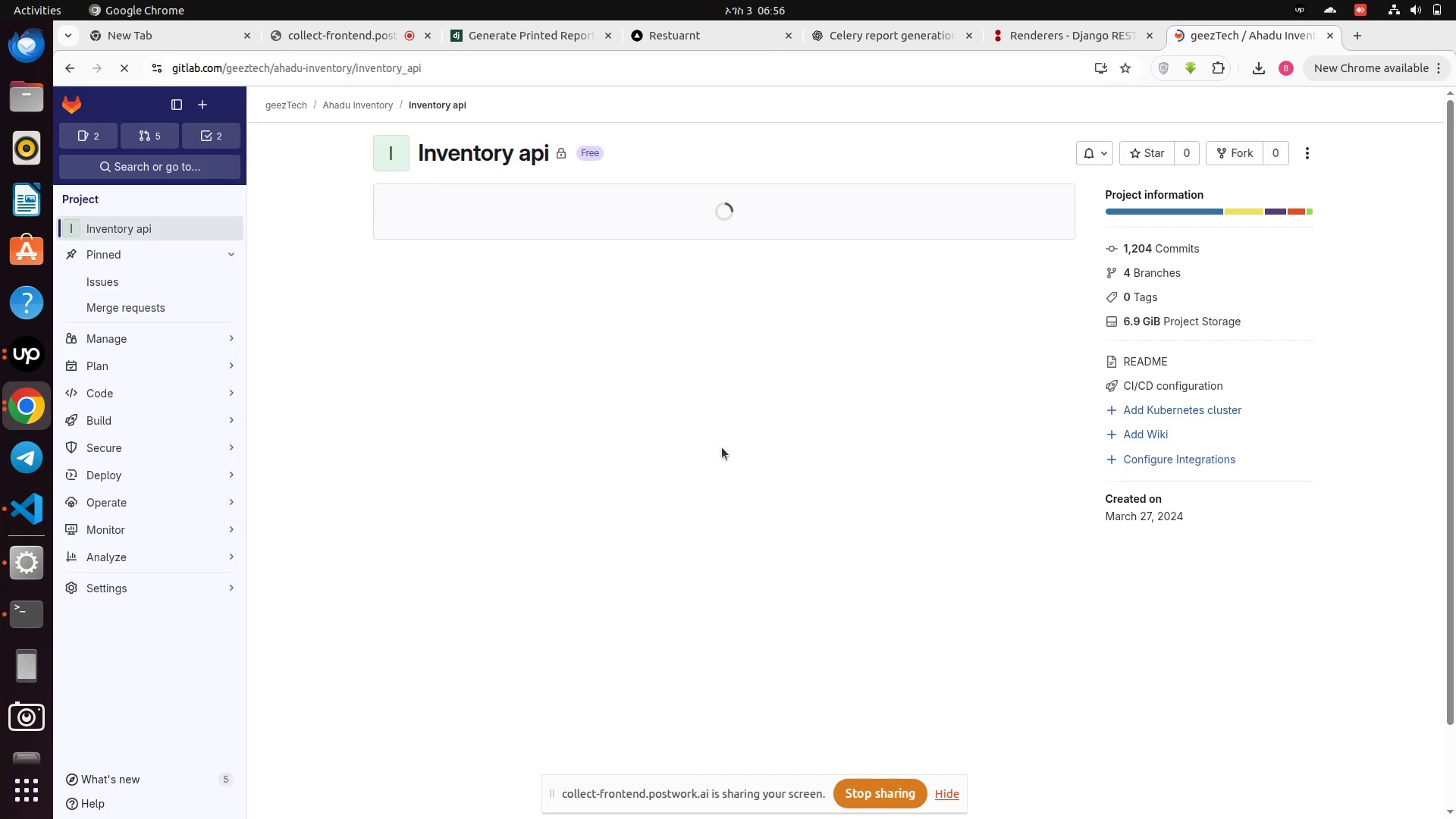 
left_click([430, 331])
 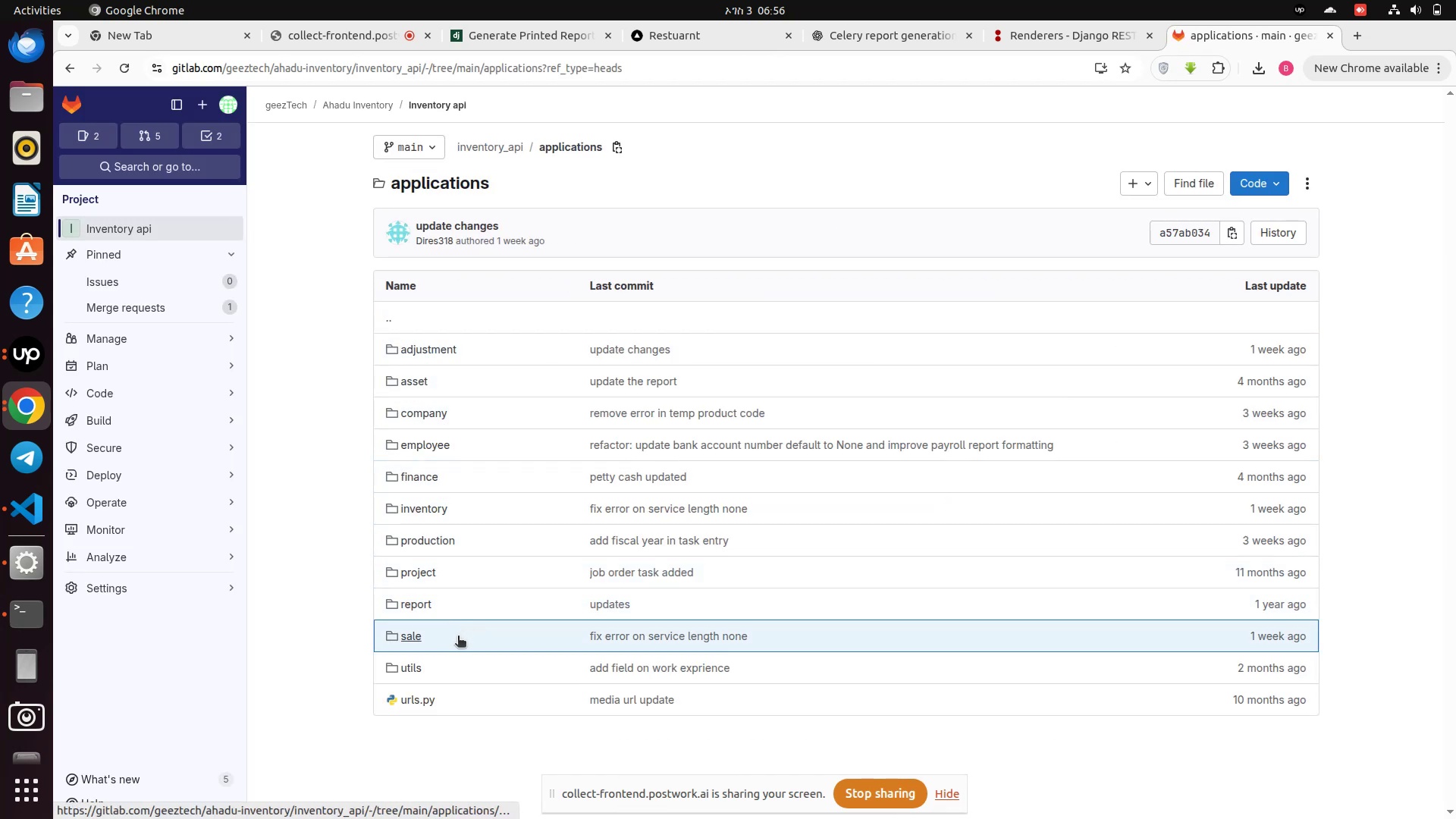 
left_click([418, 596])
 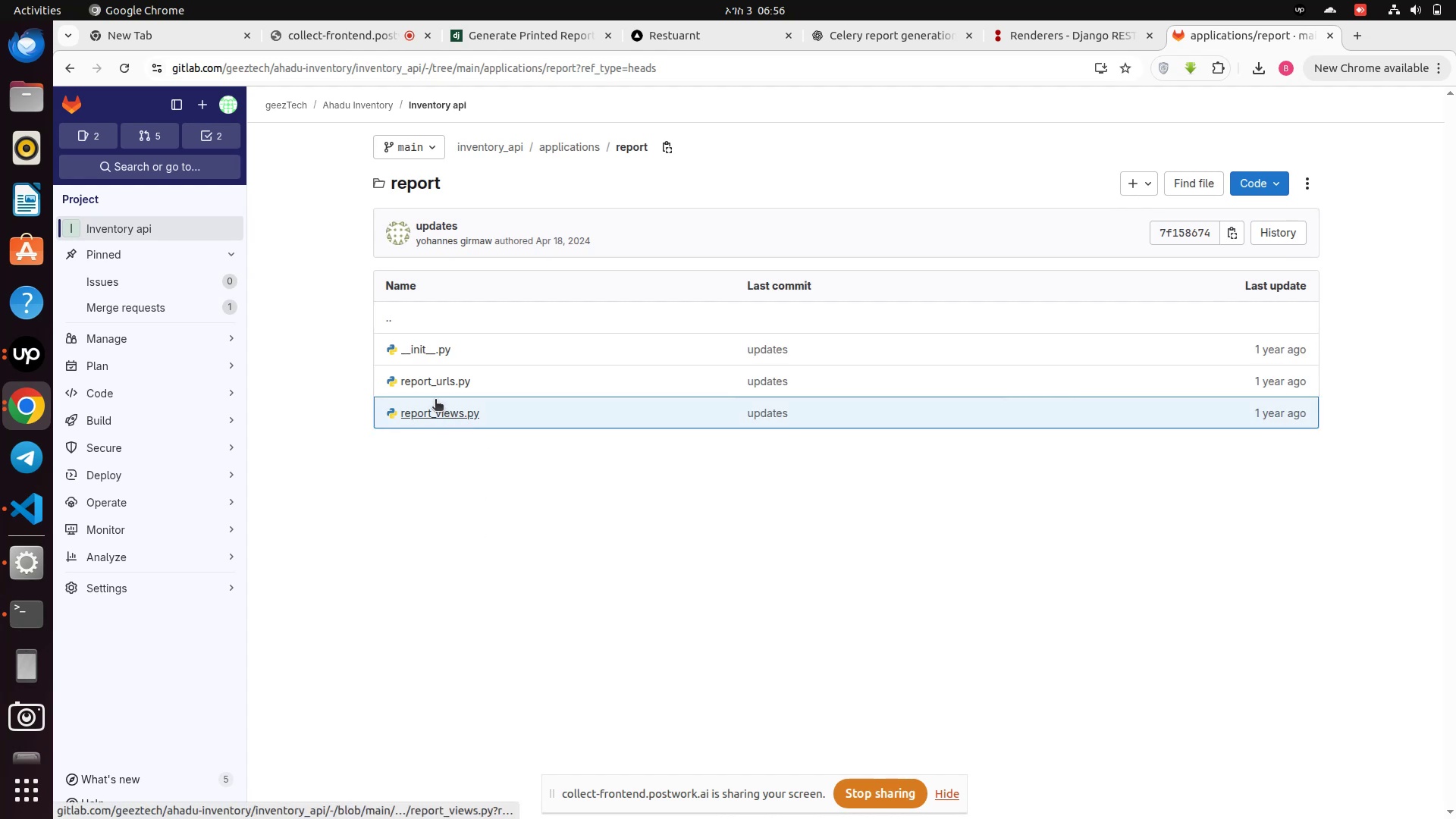 
left_click([458, 416])
 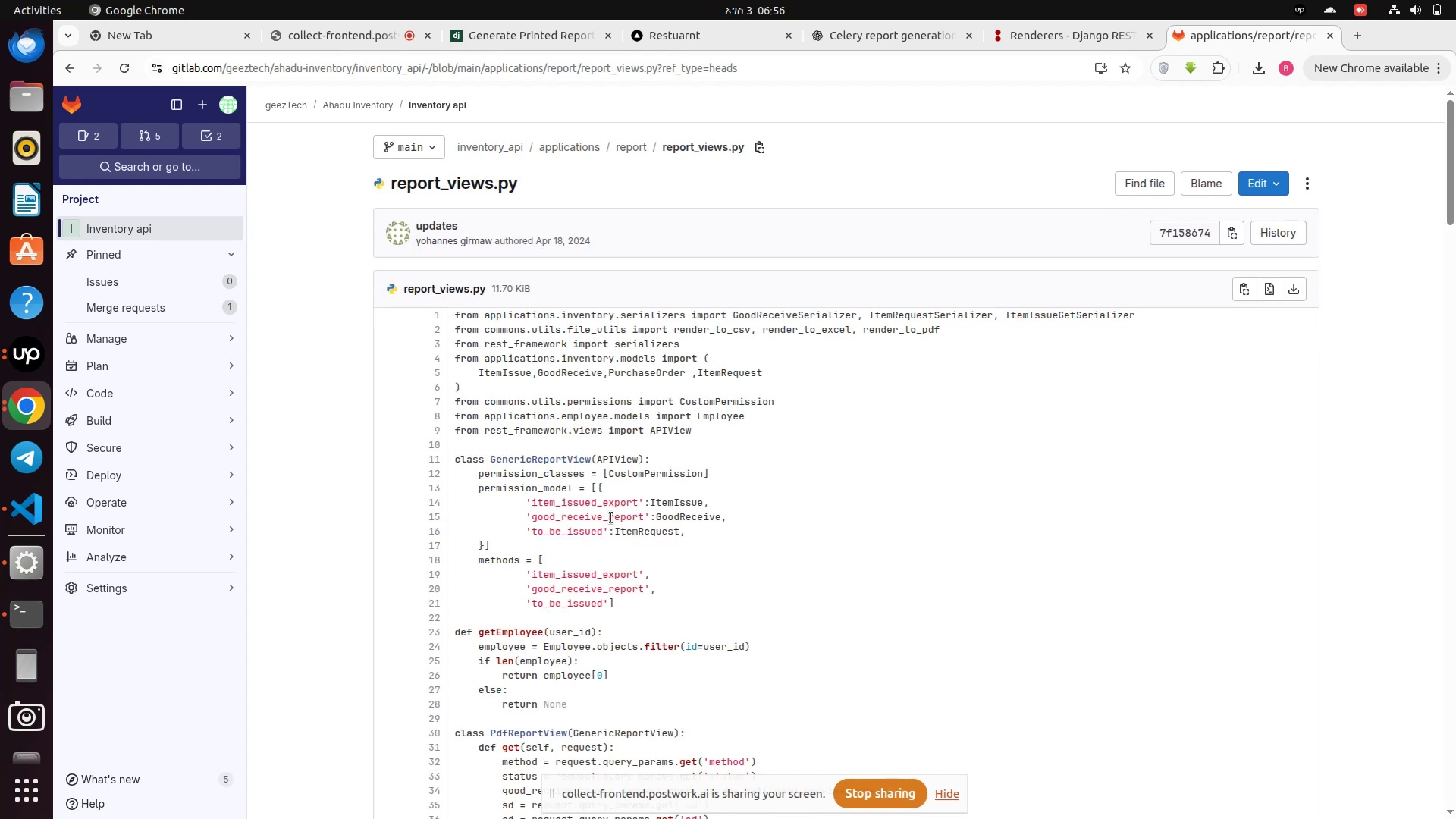 
scroll: coordinate [604, 527], scroll_direction: down, amount: 7.0
 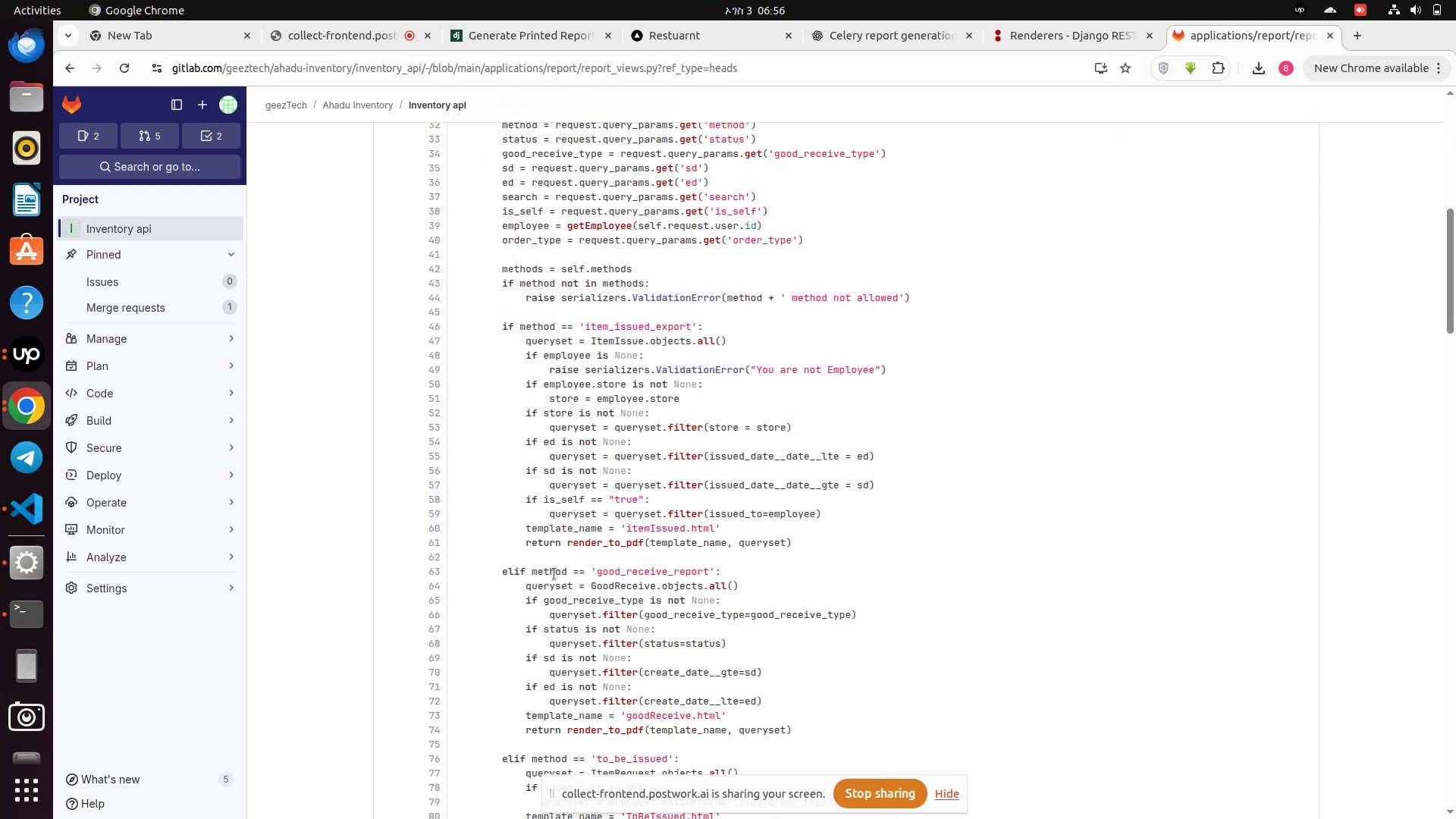 
scroll: coordinate [555, 566], scroll_direction: up, amount: 13.0
 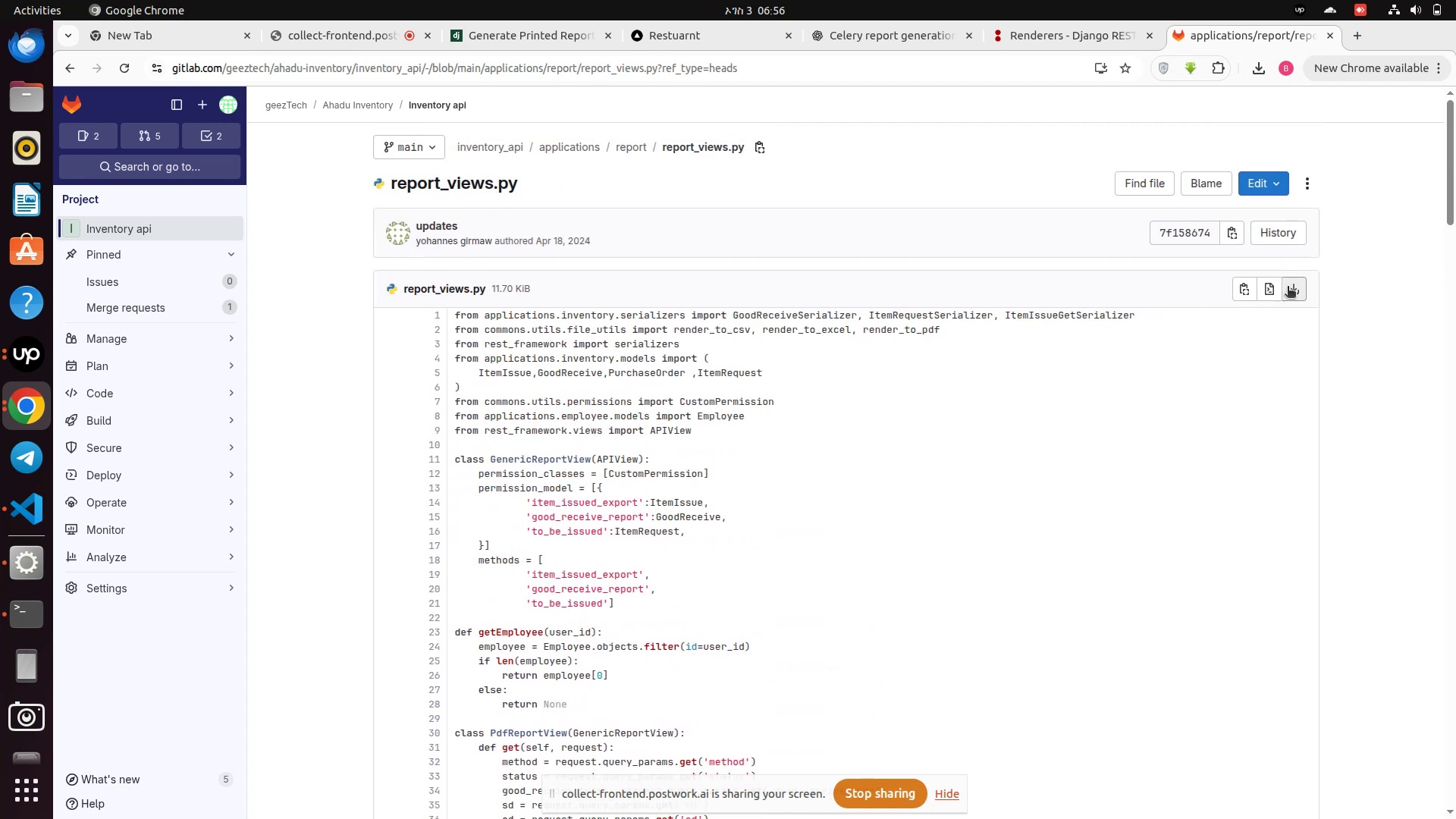 
left_click([1291, 283])
 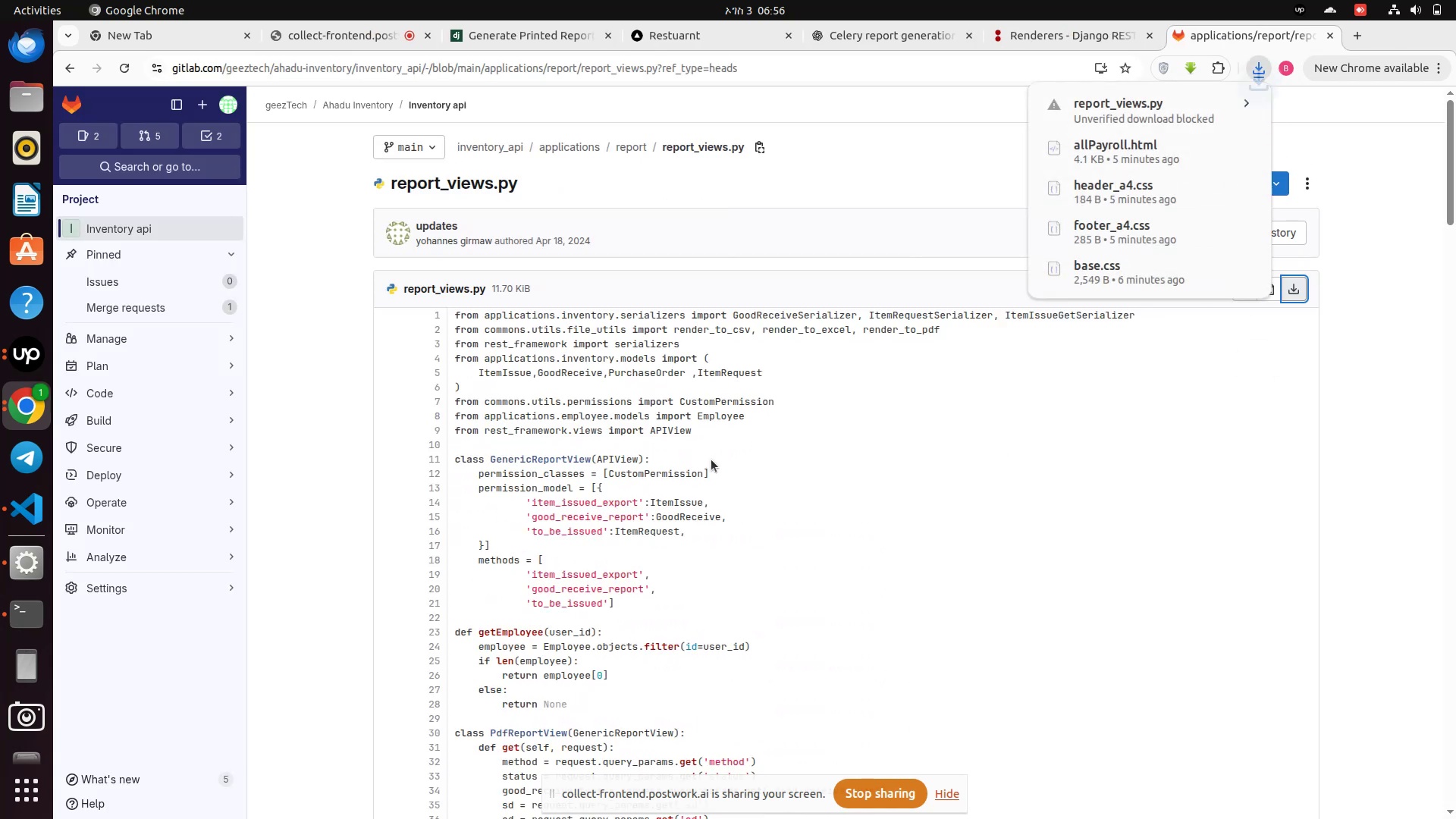 
scroll: coordinate [757, 460], scroll_direction: down, amount: 47.0
 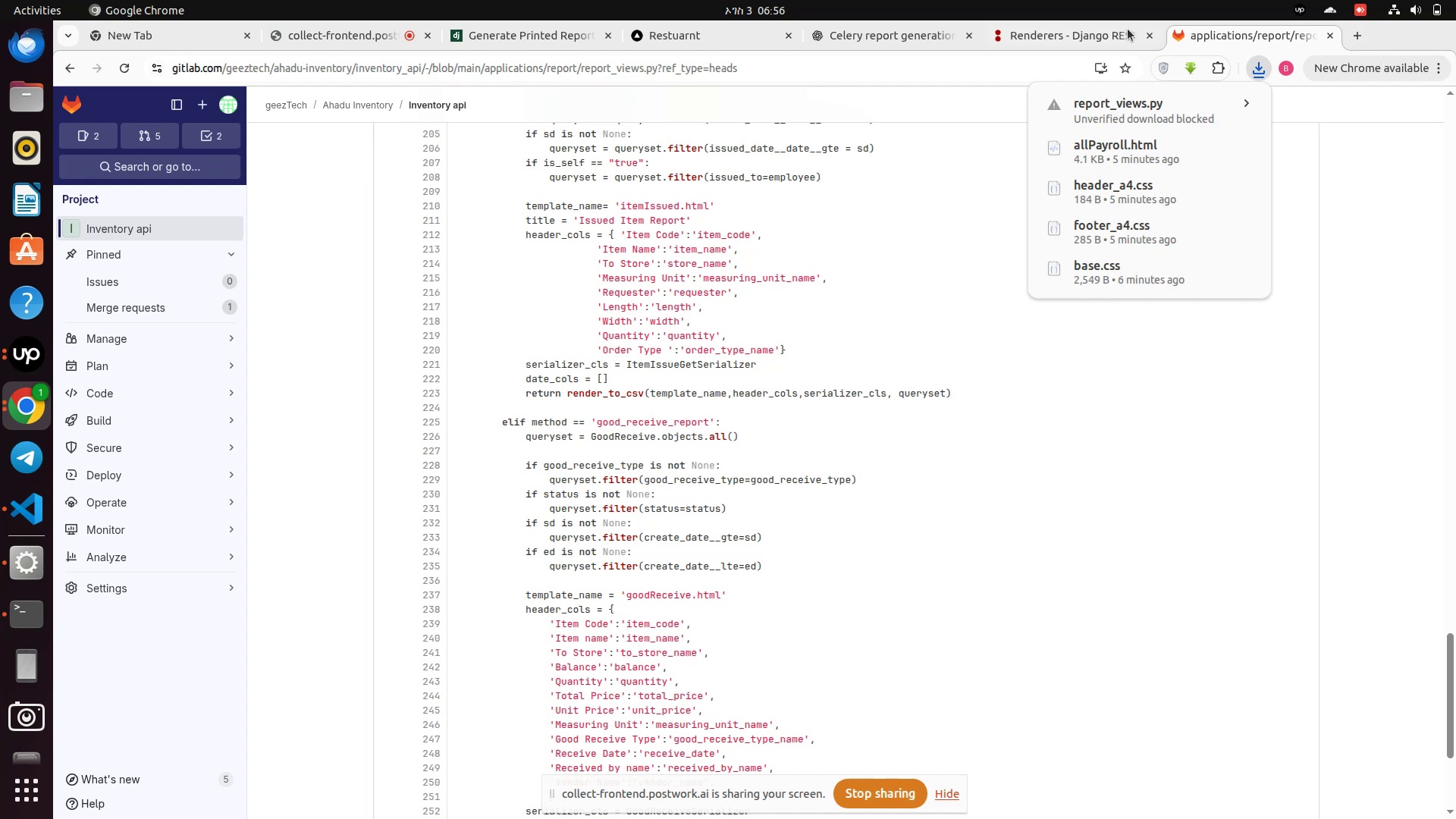 
left_click([1025, 42])
 